 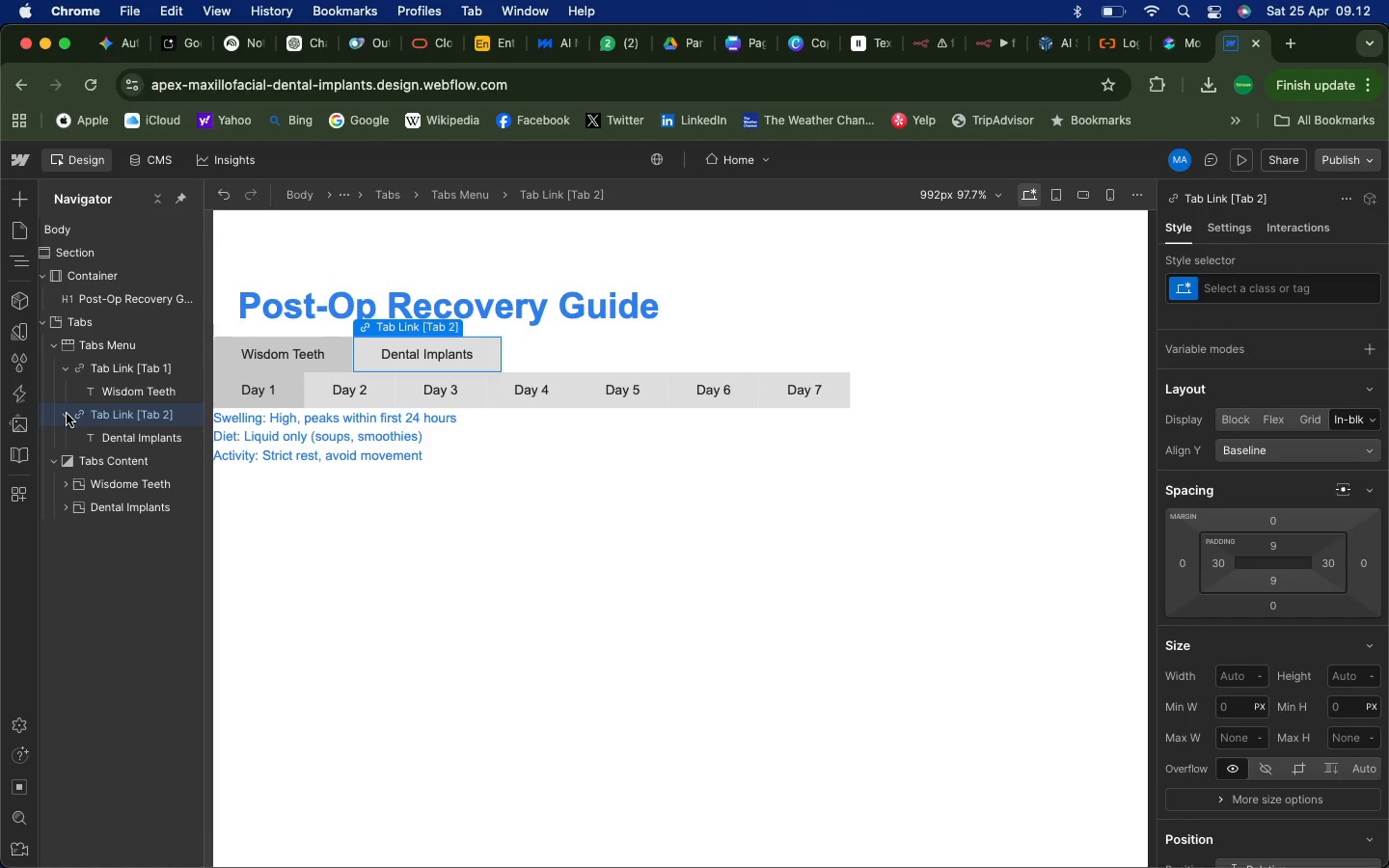 
left_click([68, 368])
 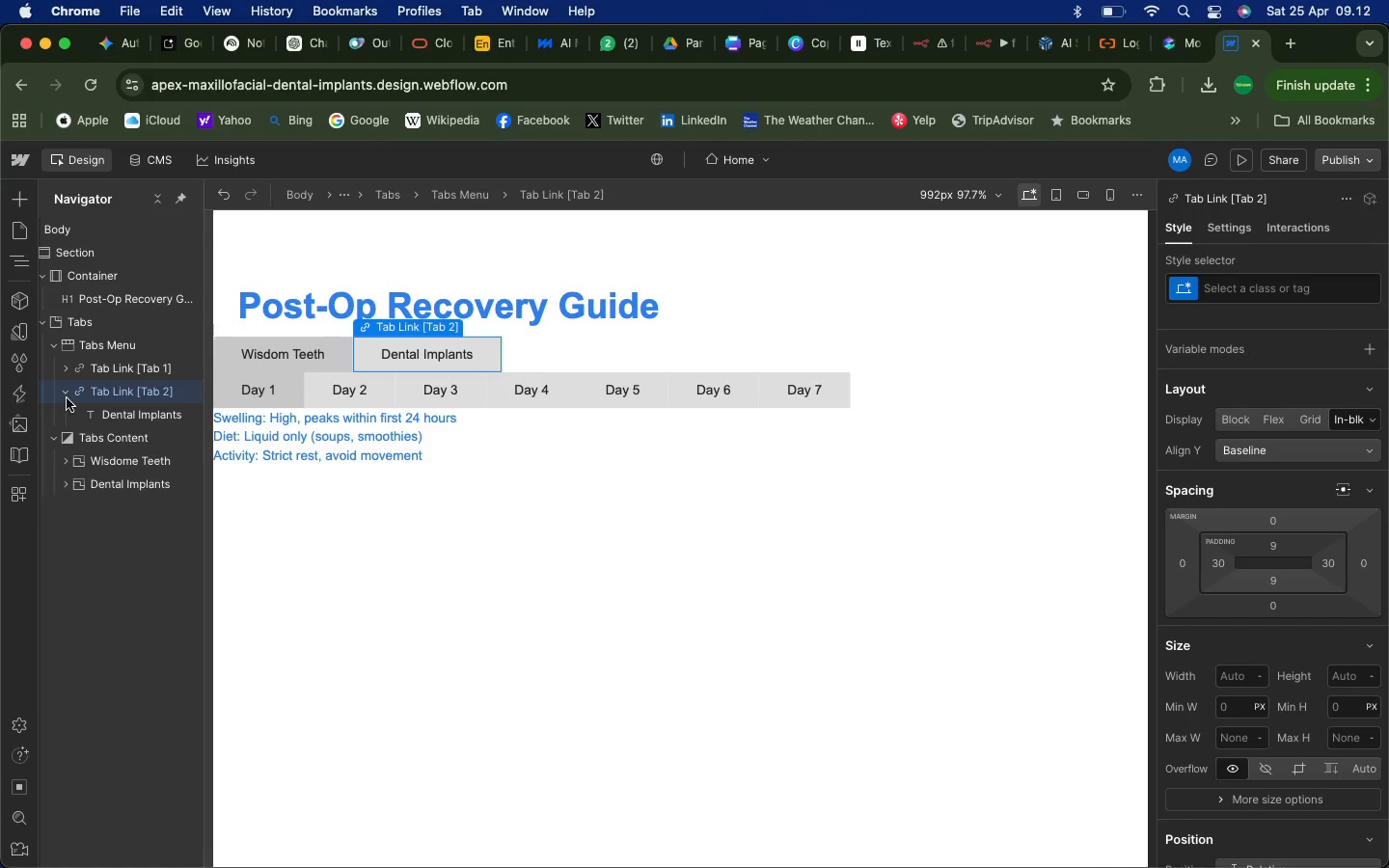 
left_click([67, 398])
 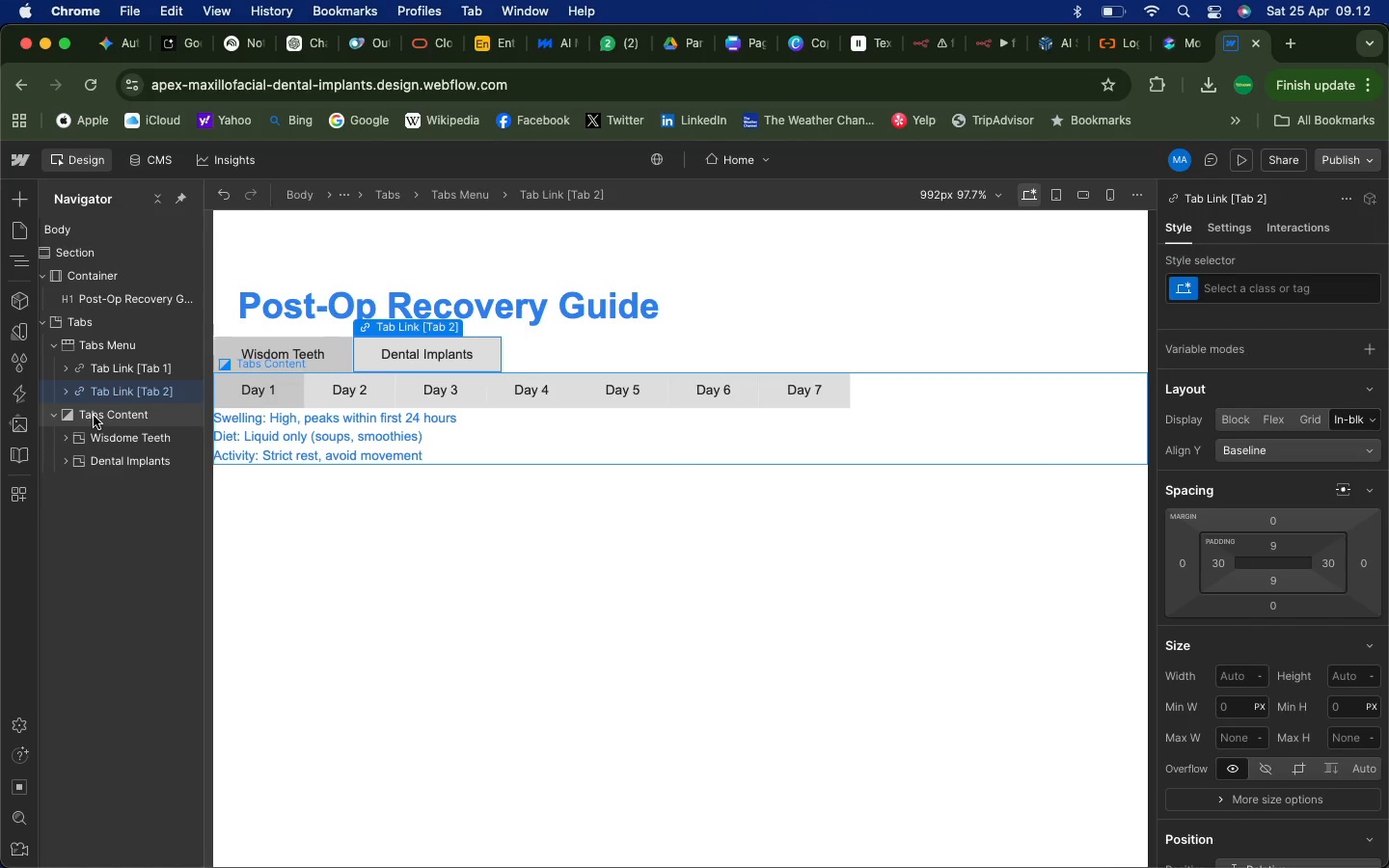 
left_click([94, 416])
 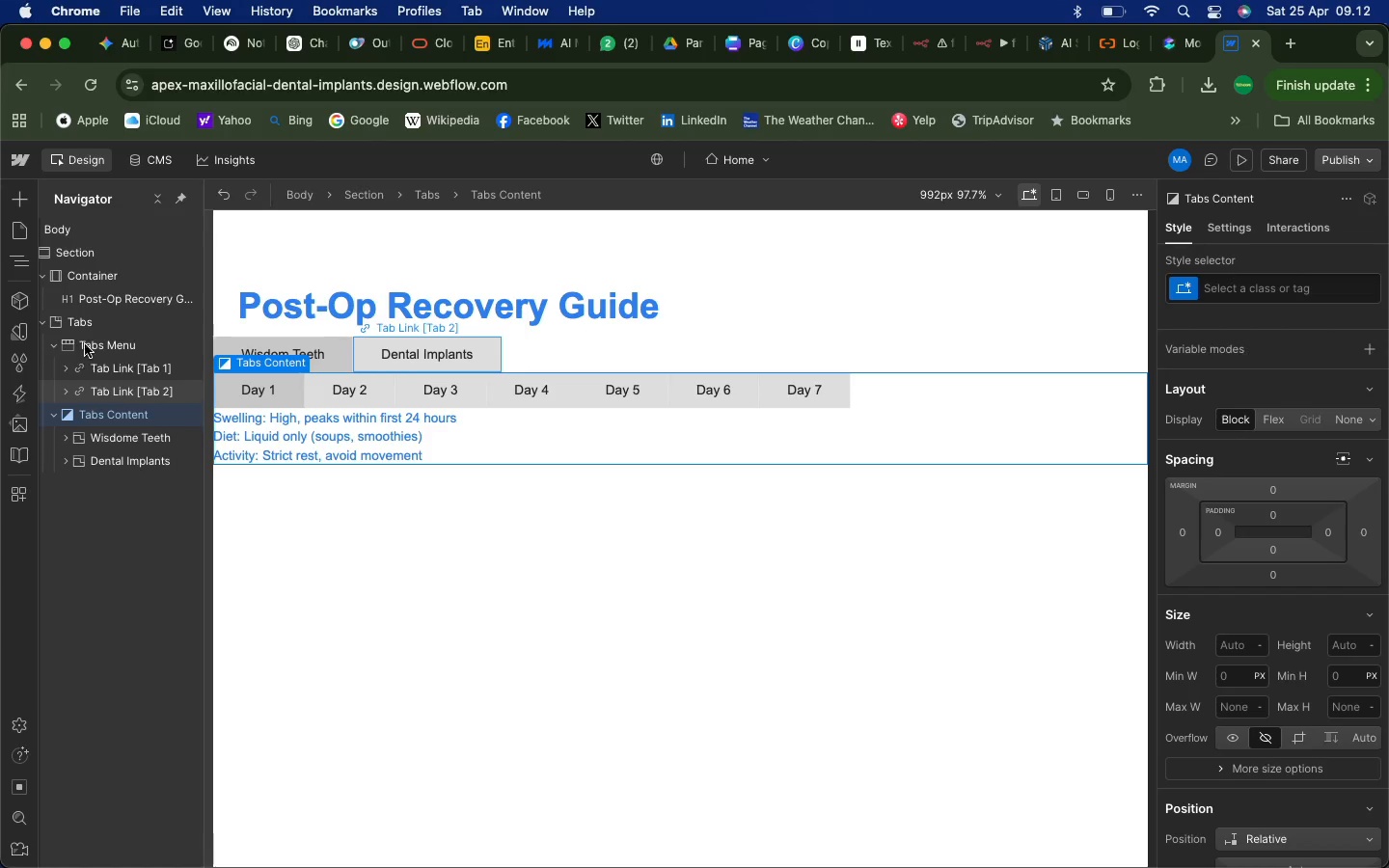 
left_click([85, 323])
 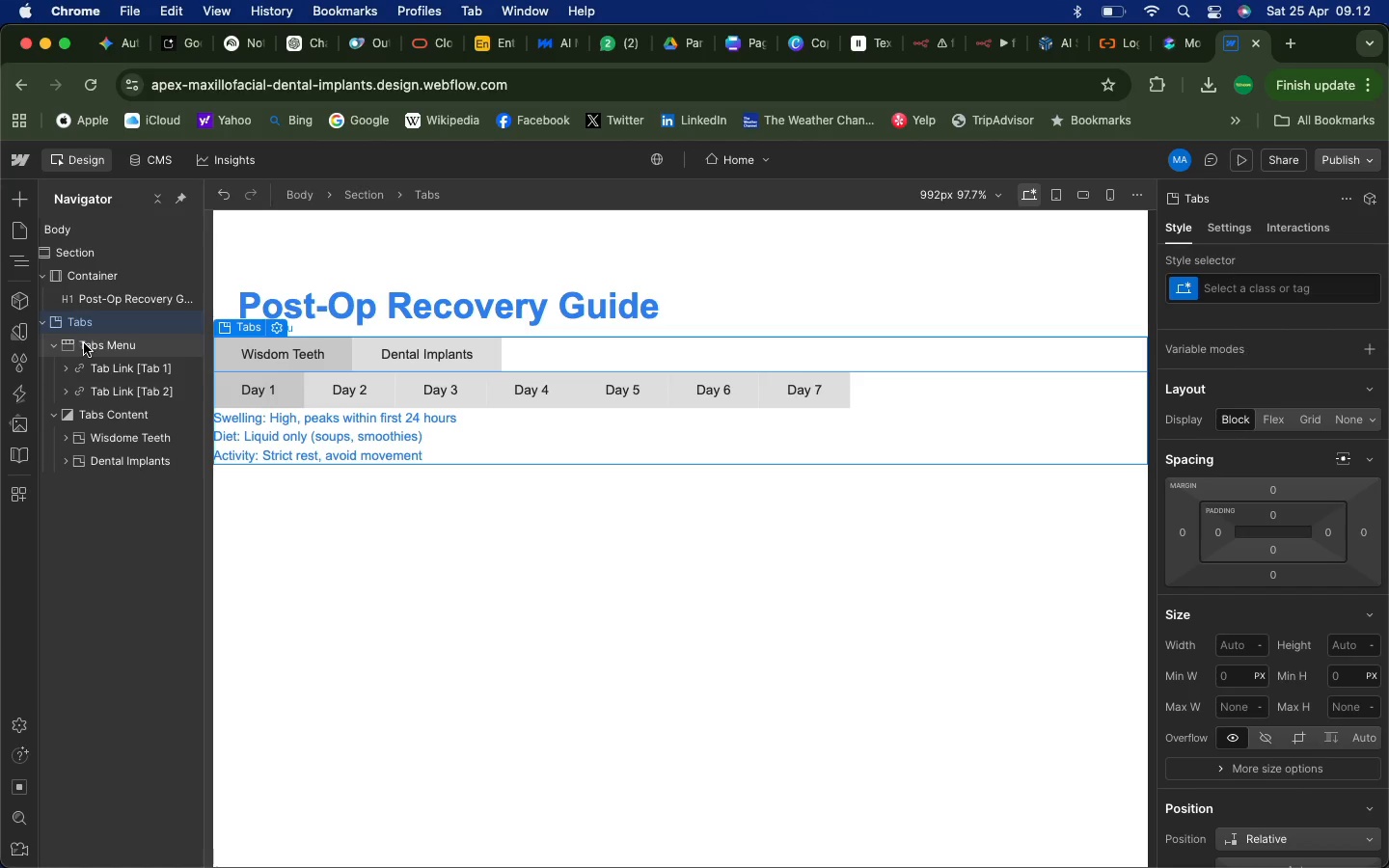 
left_click([85, 346])
 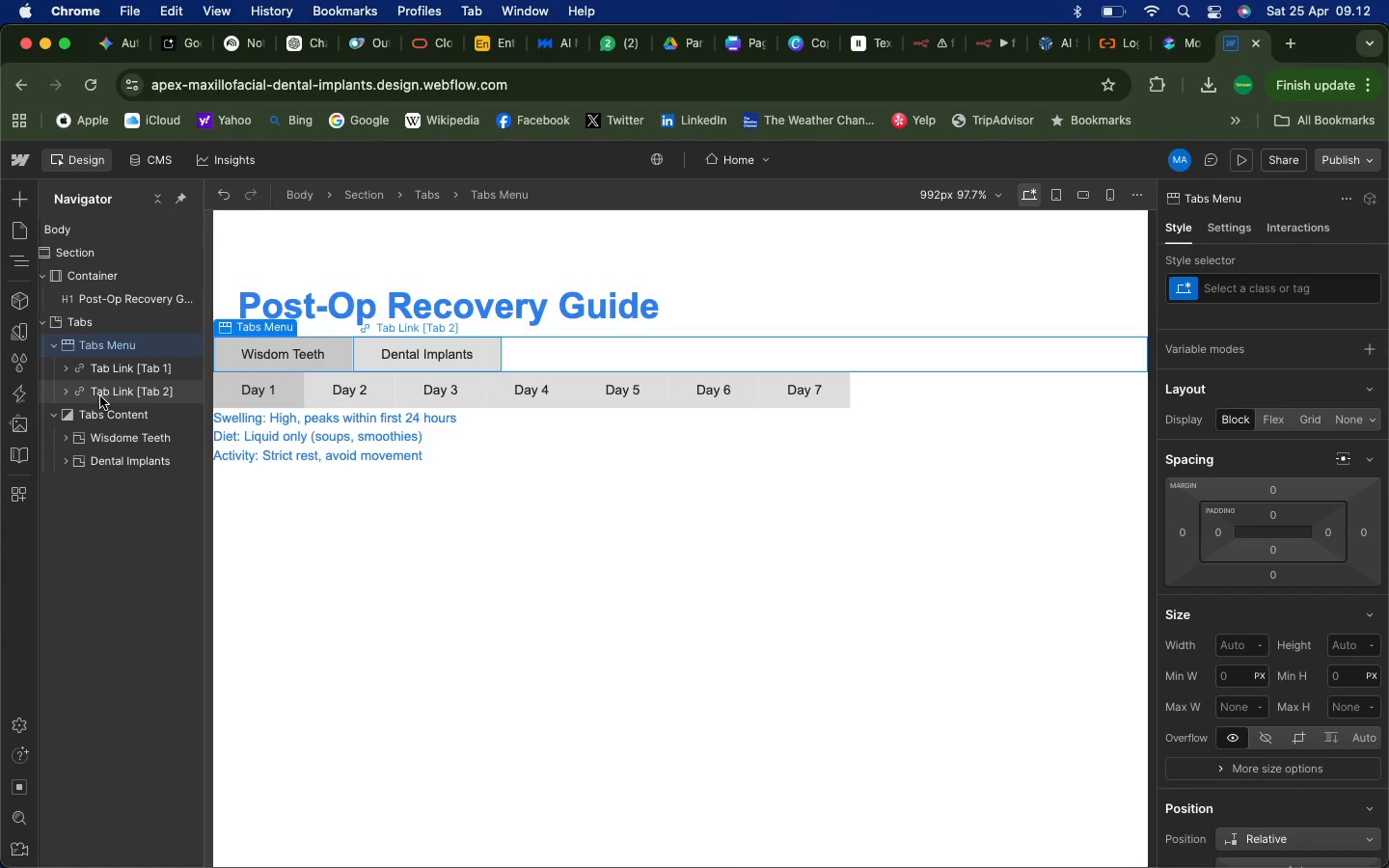 
left_click([101, 409])
 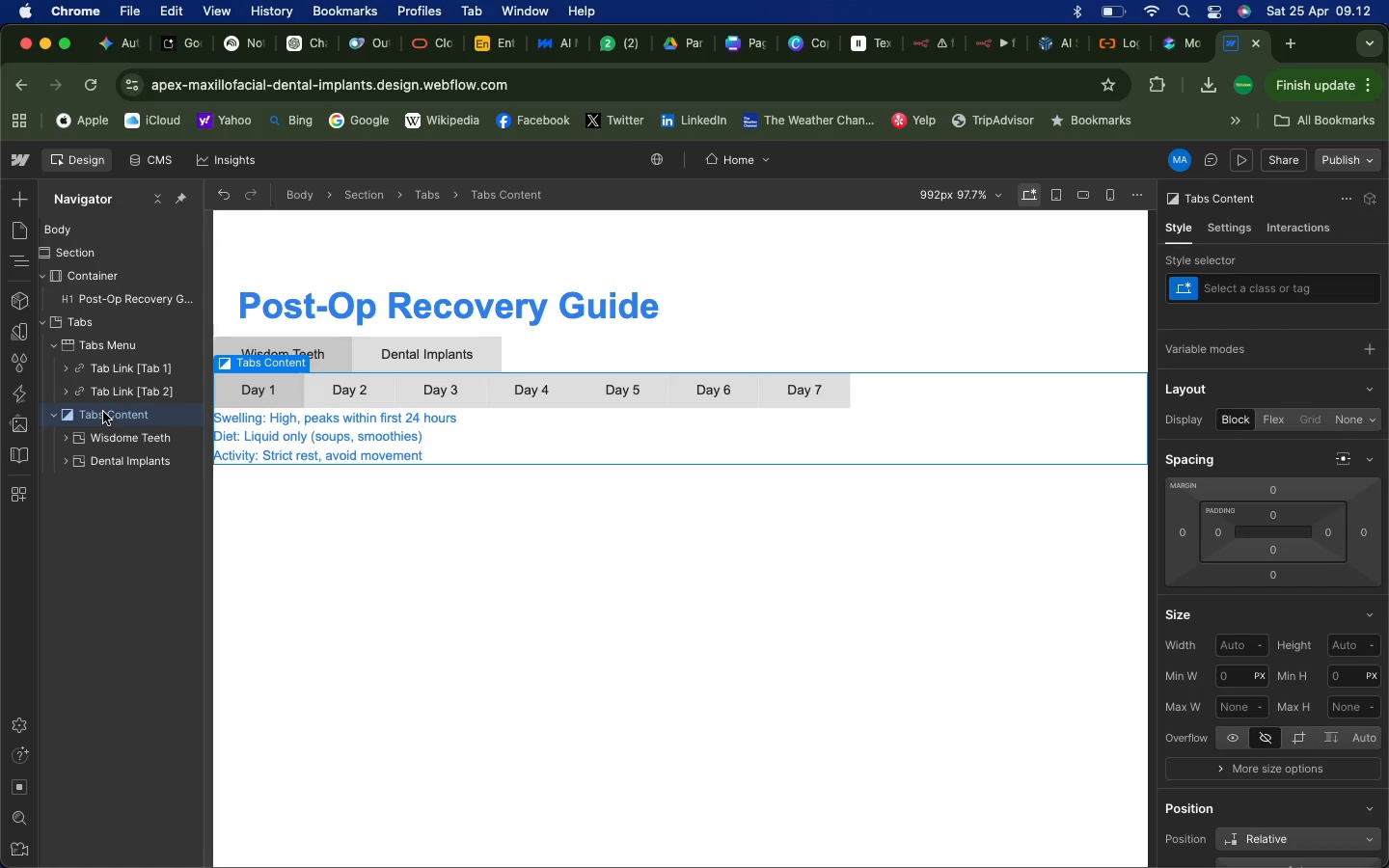 
wait(12.02)
 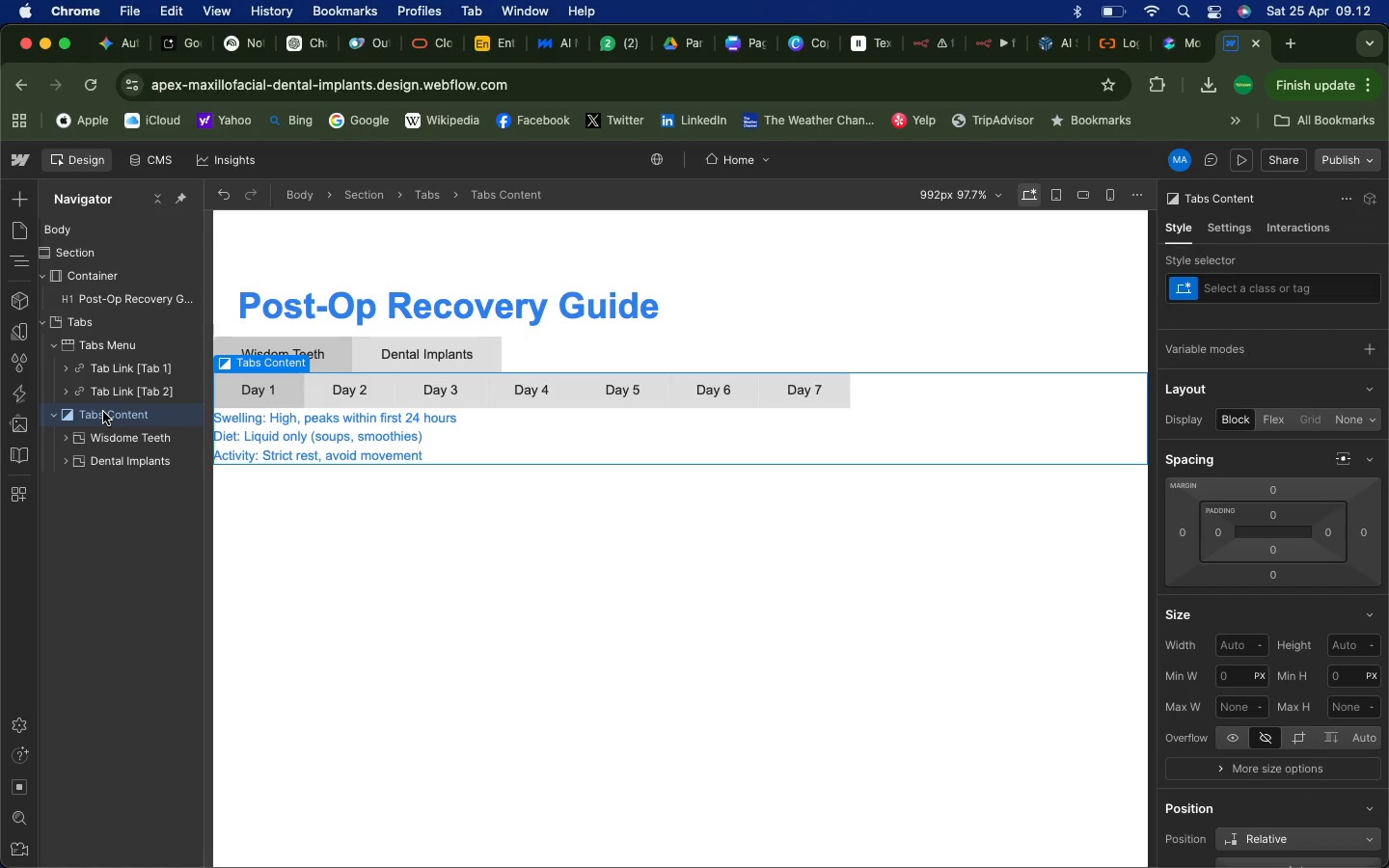 
left_click([109, 445])
 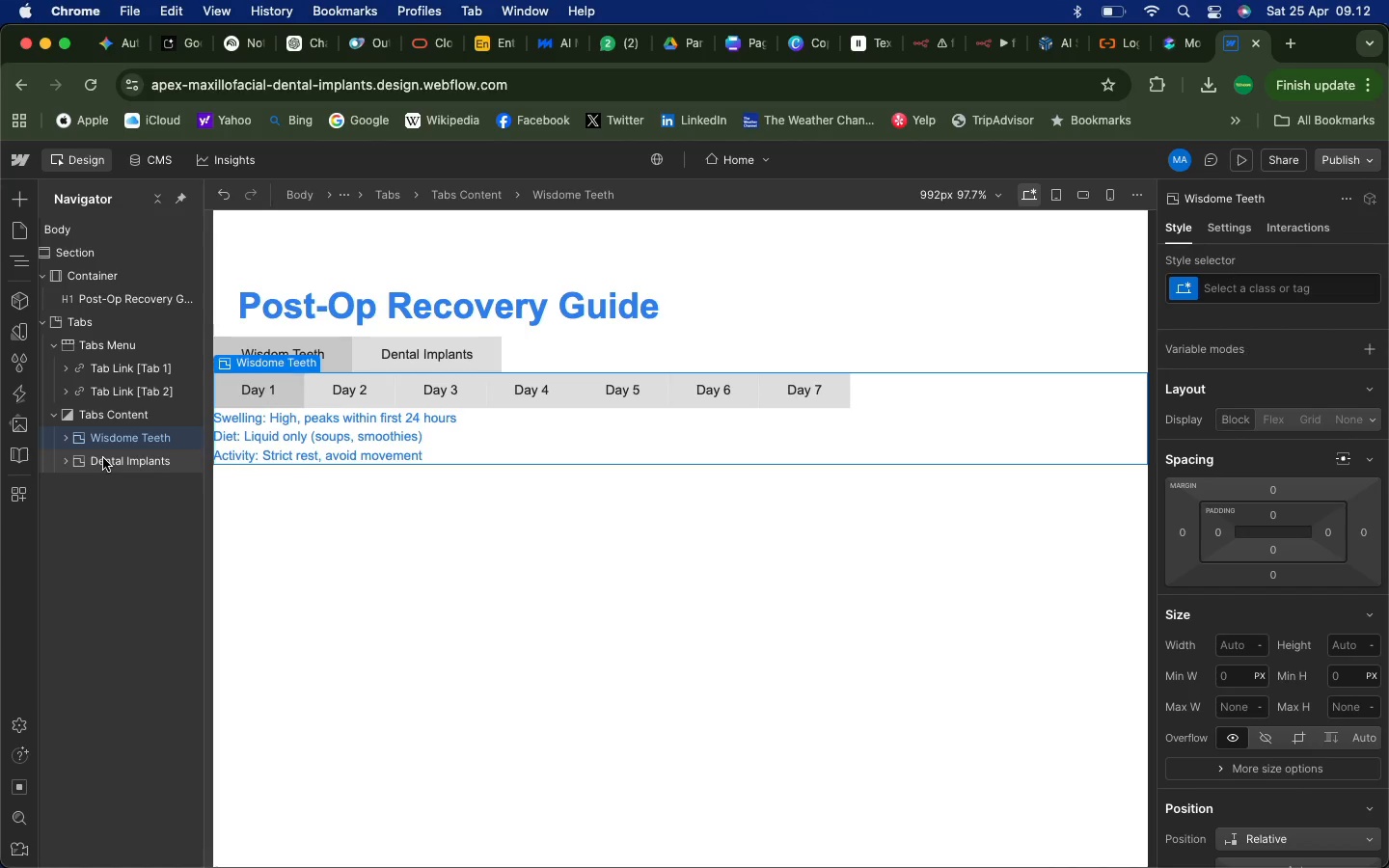 
left_click([103, 459])
 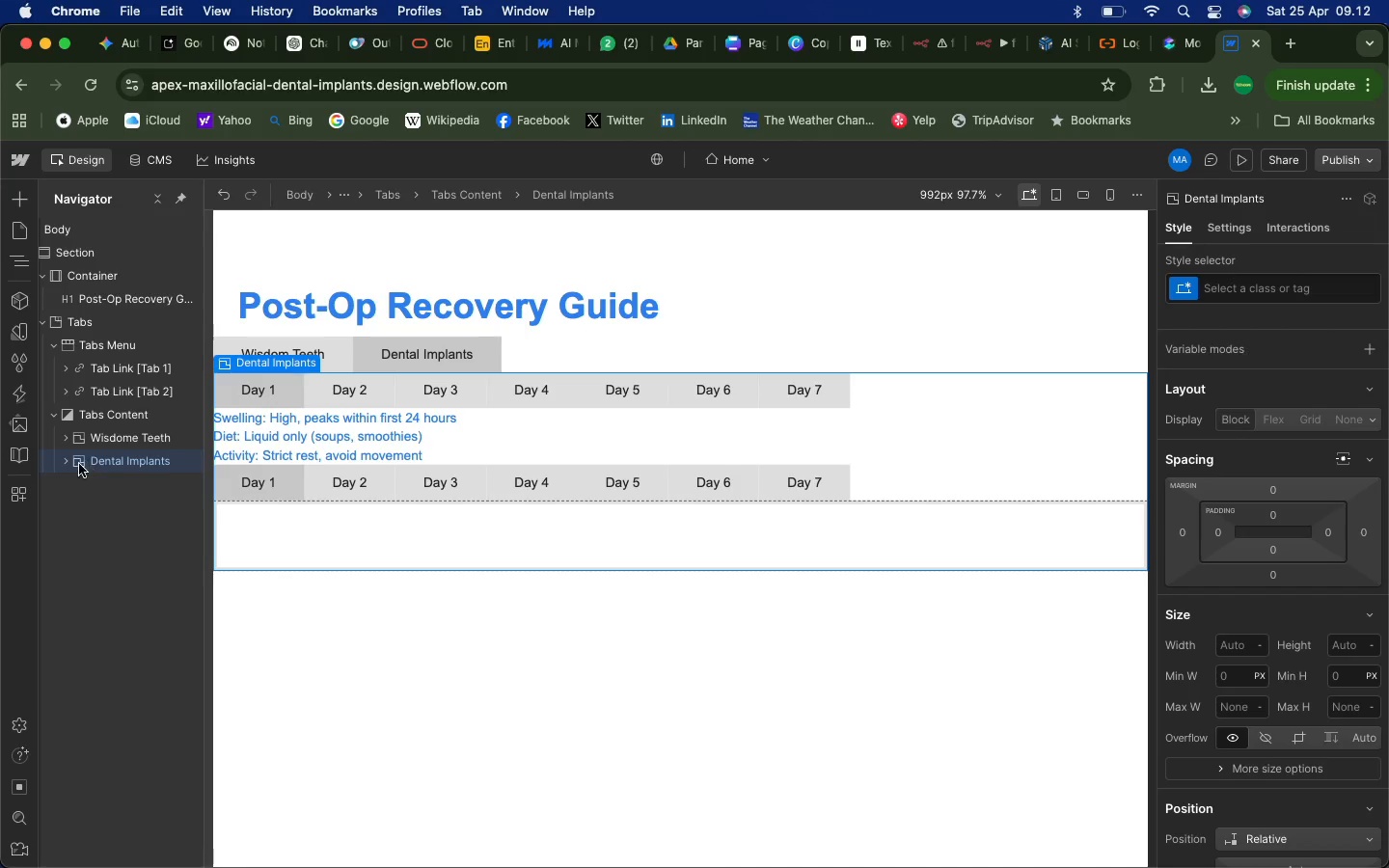 
left_click([68, 462])
 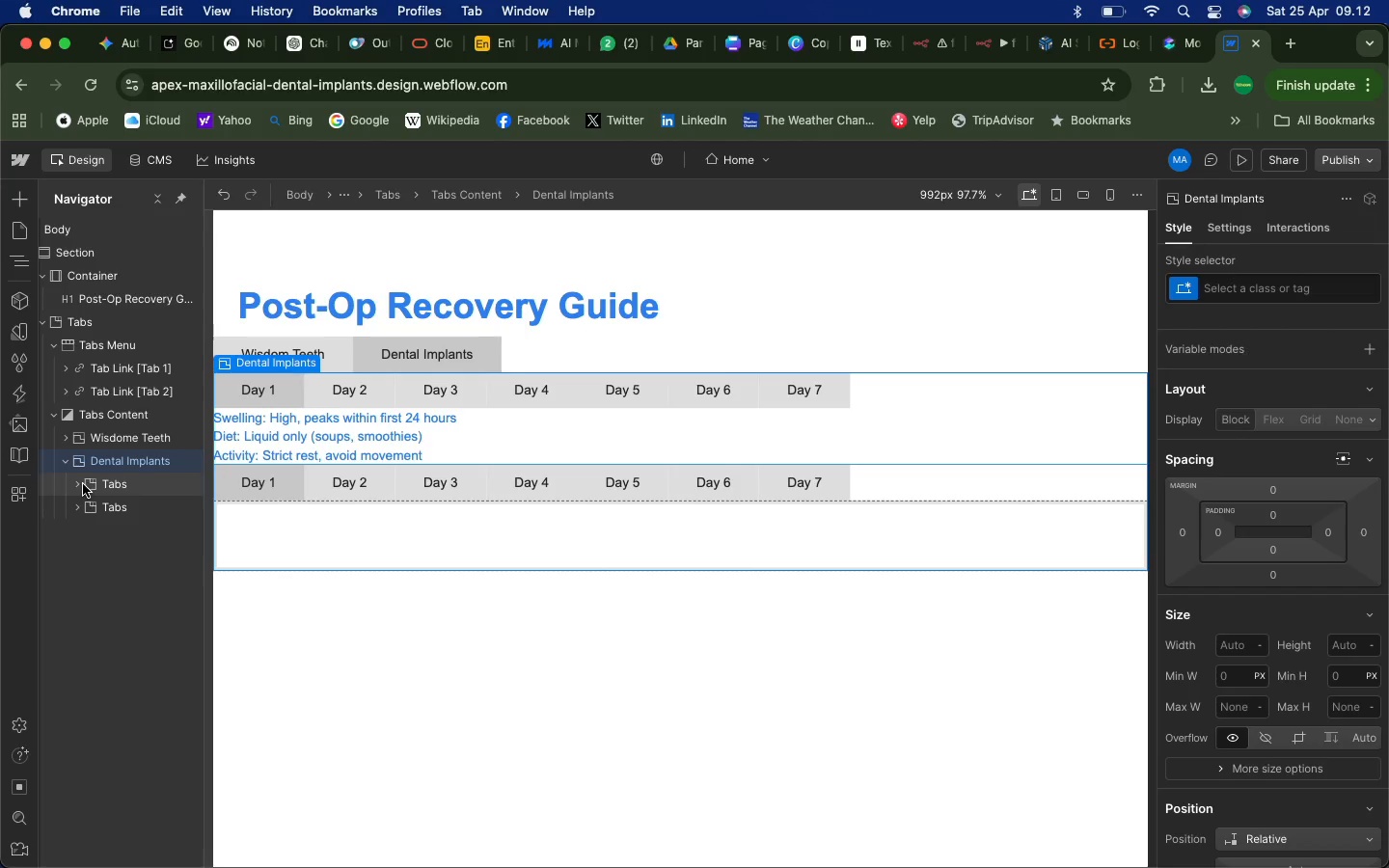 
left_click([79, 484])
 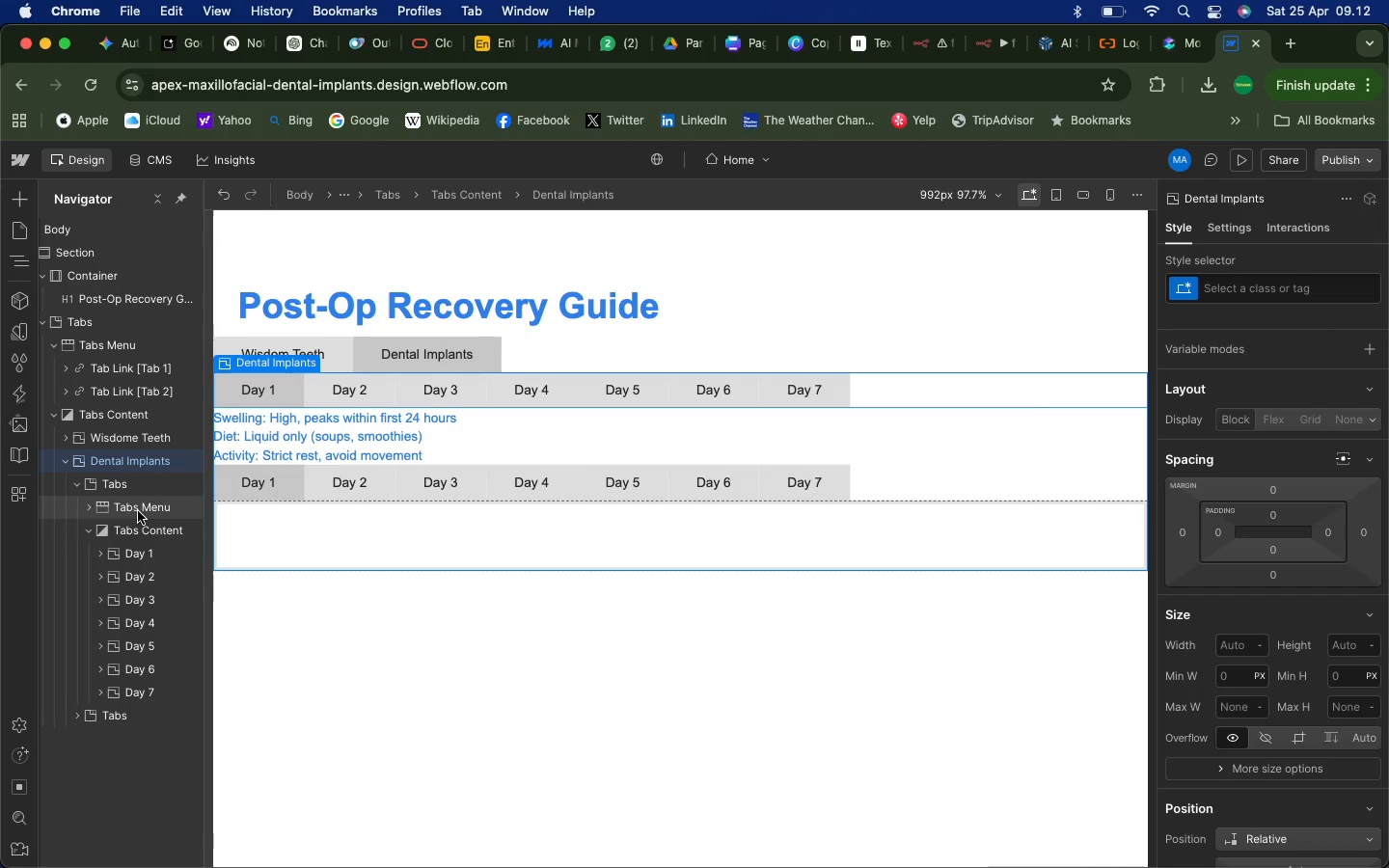 
left_click([138, 511])
 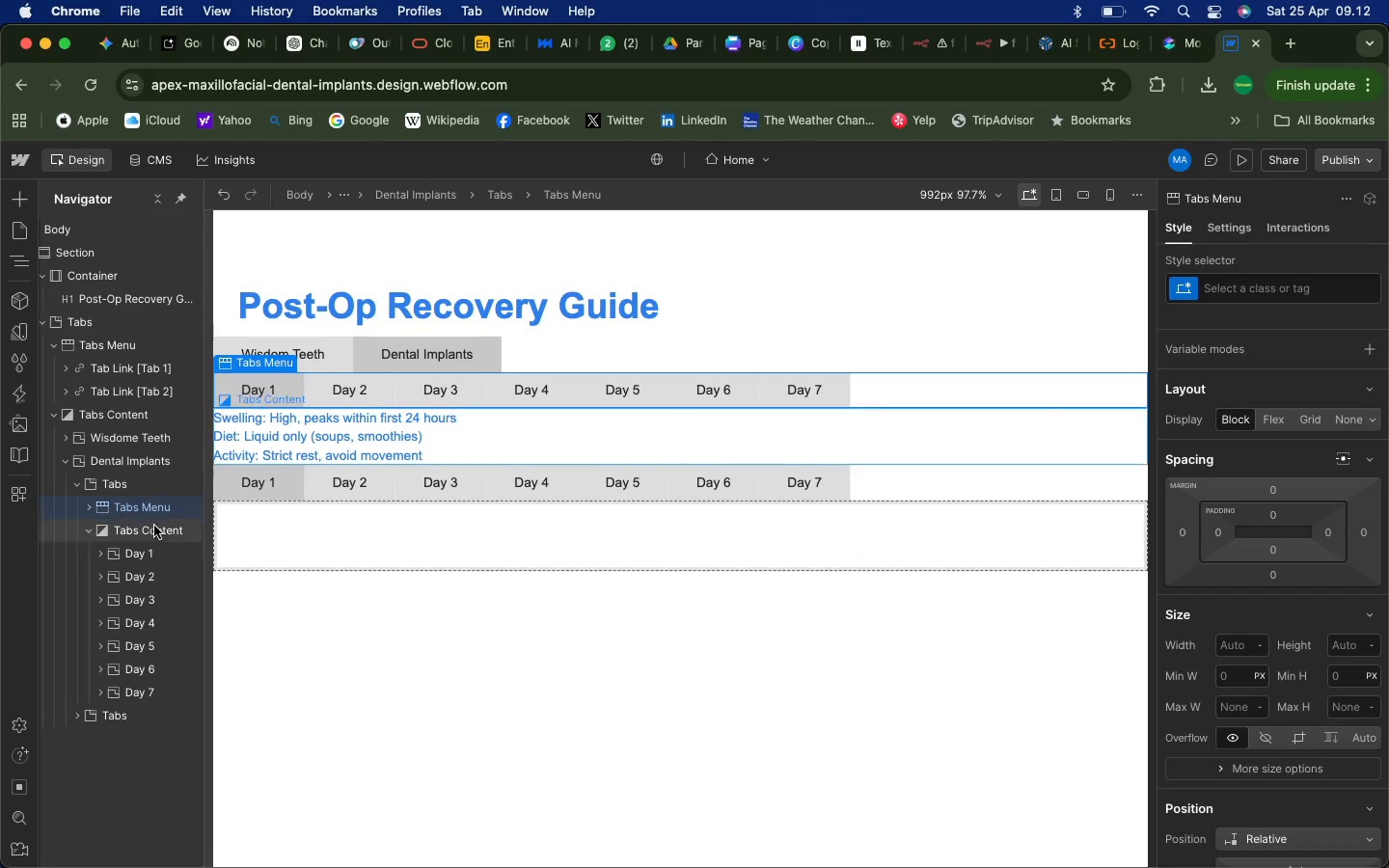 
left_click([147, 532])
 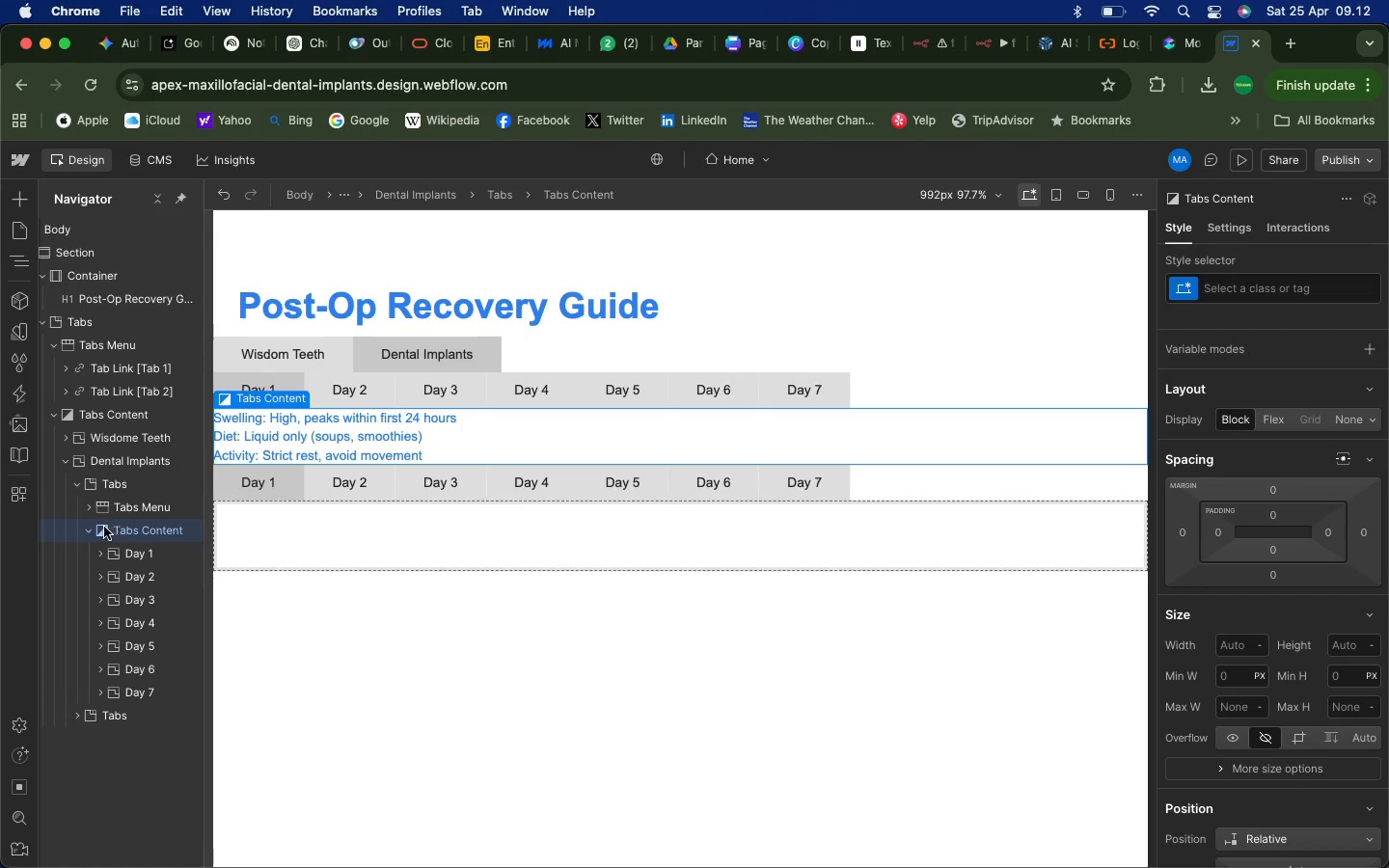 
left_click([88, 532])
 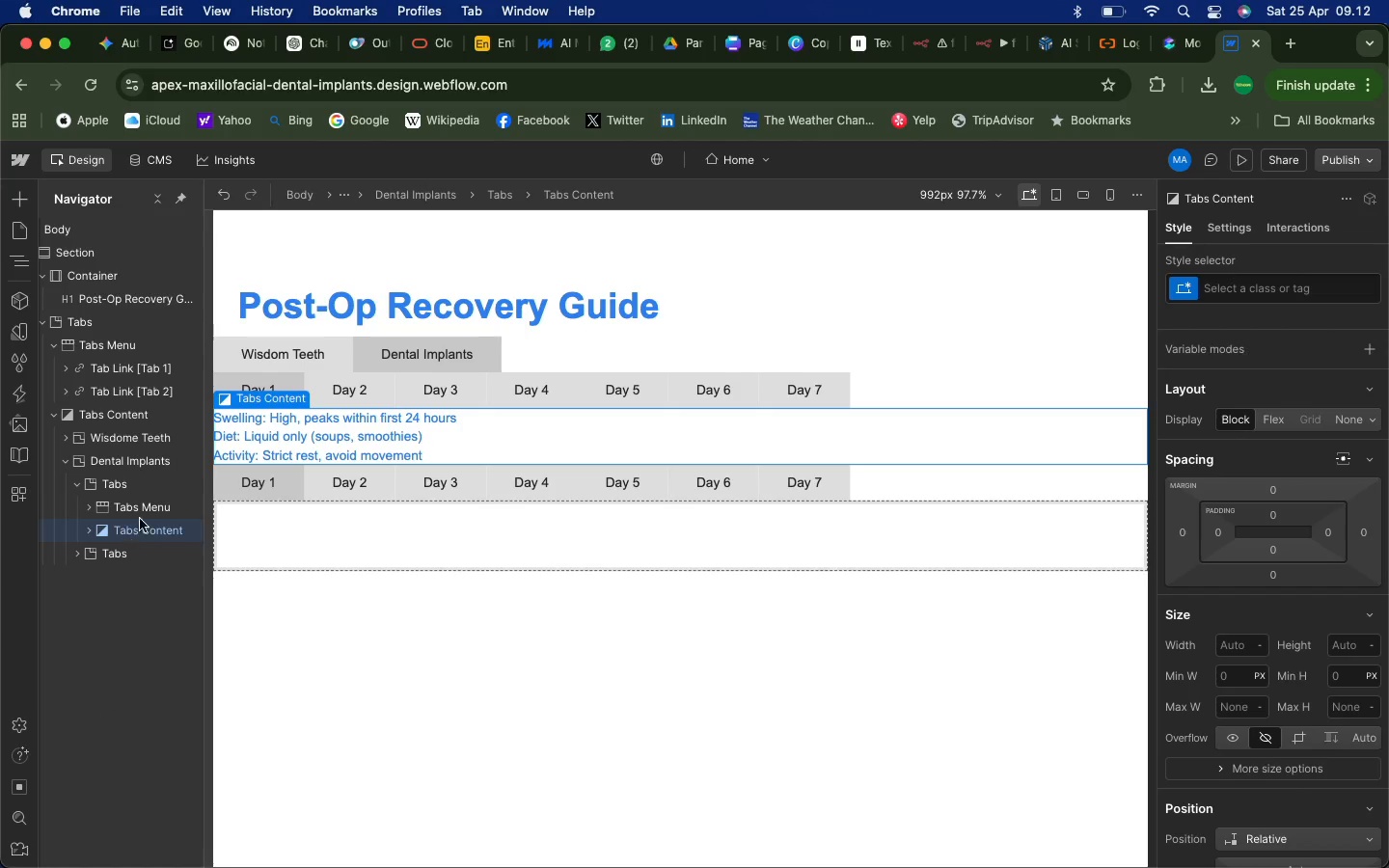 
left_click([140, 508])
 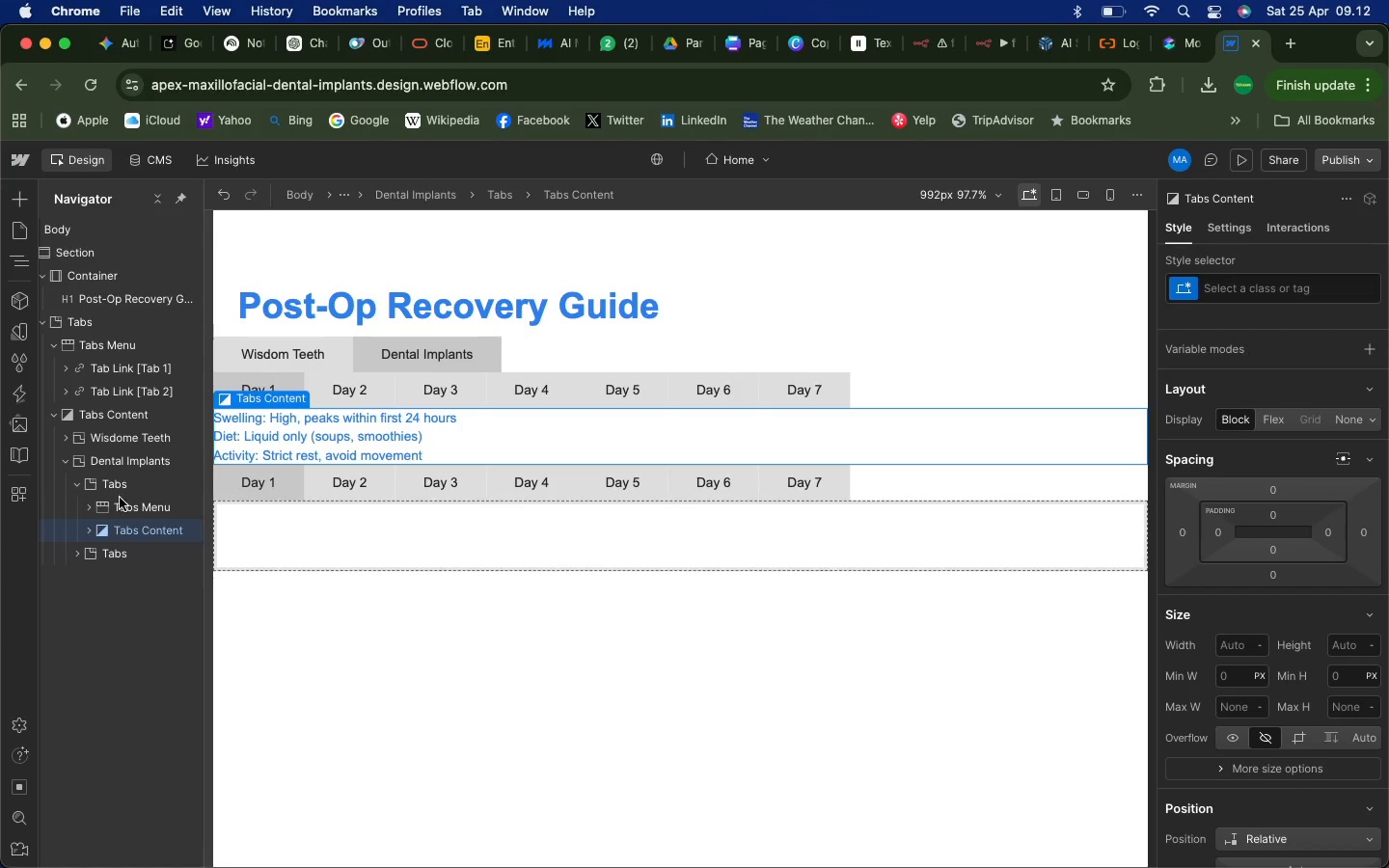 
left_click([118, 482])
 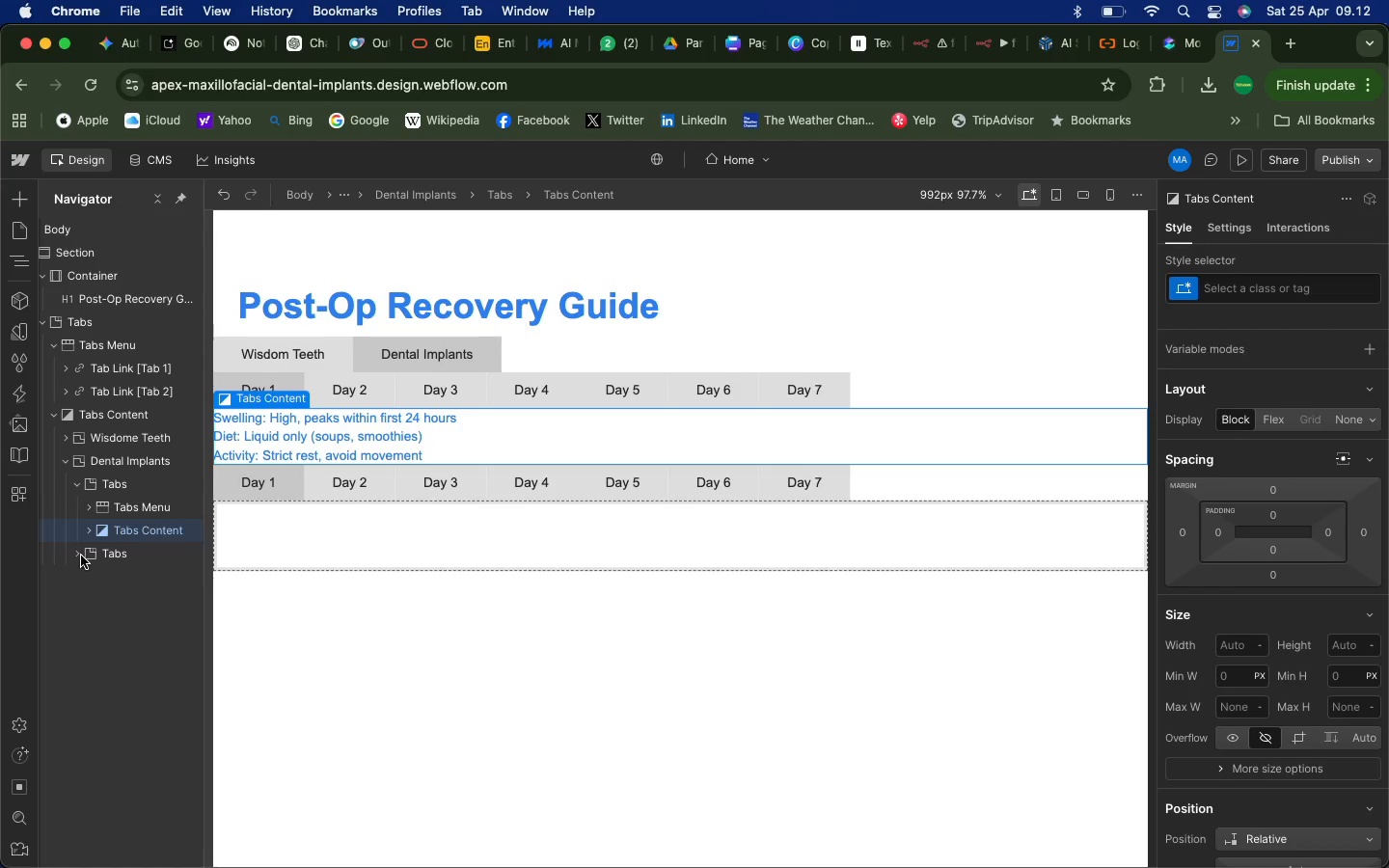 
left_click([78, 555])
 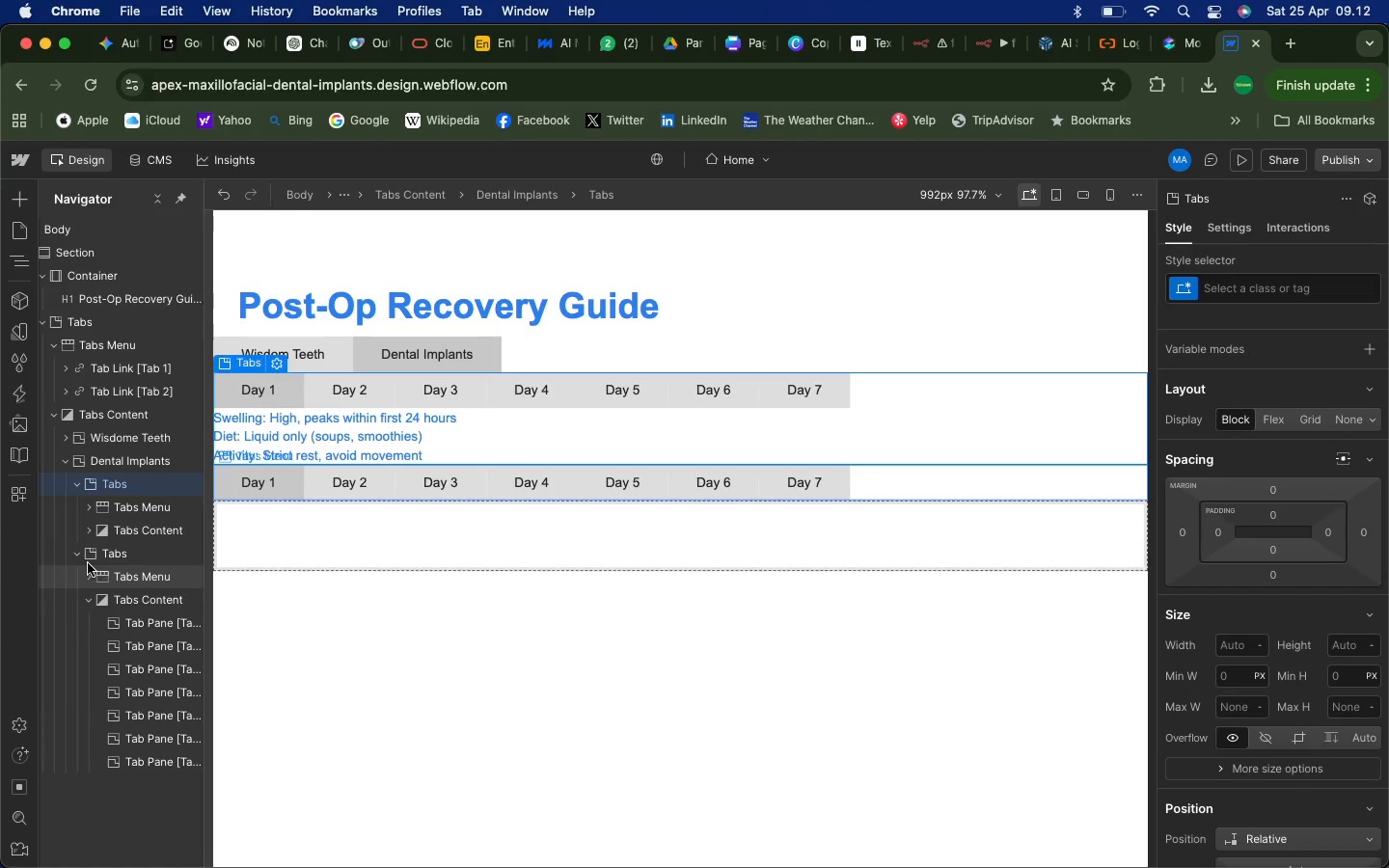 
left_click([122, 556])
 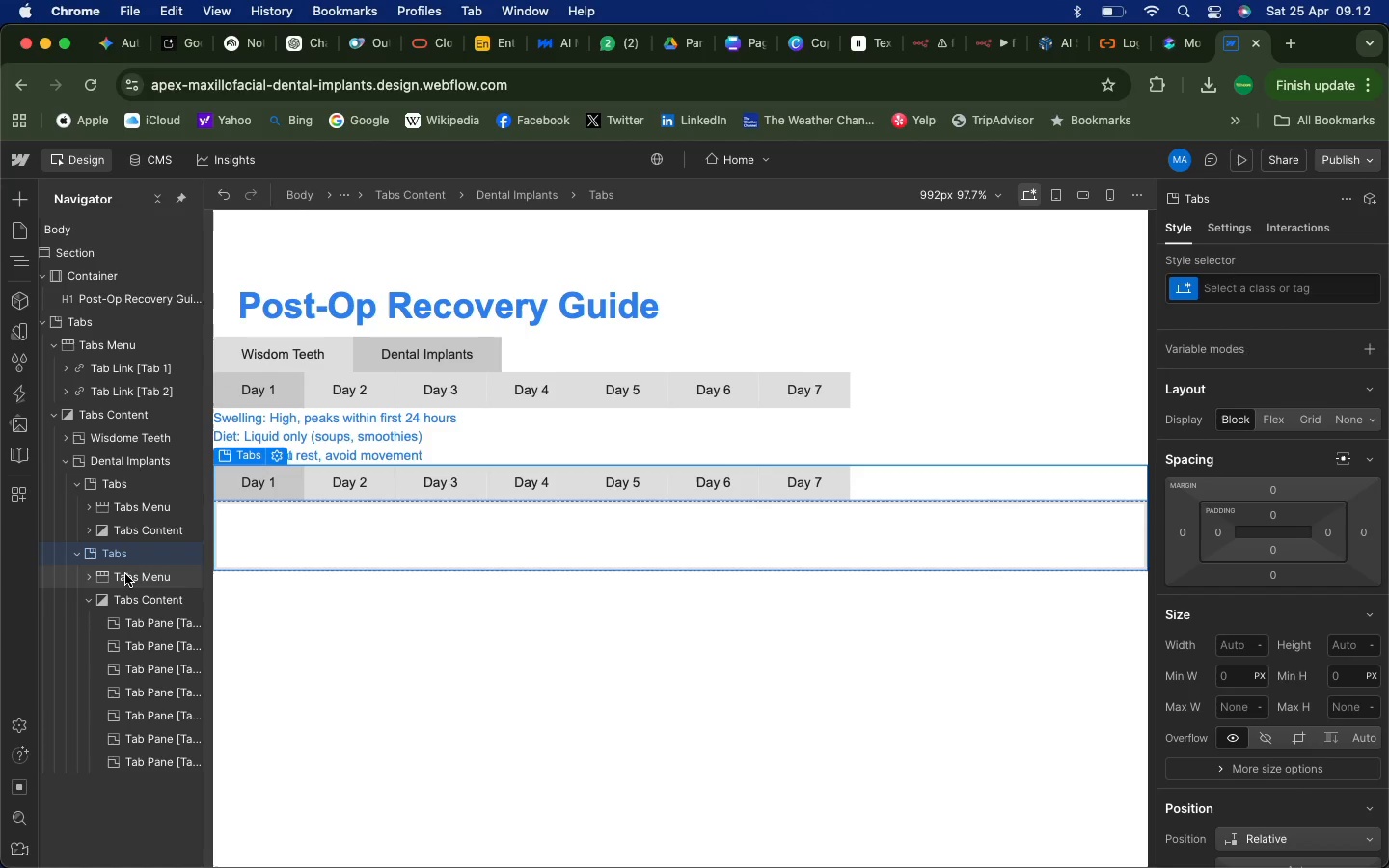 
wait(9.24)
 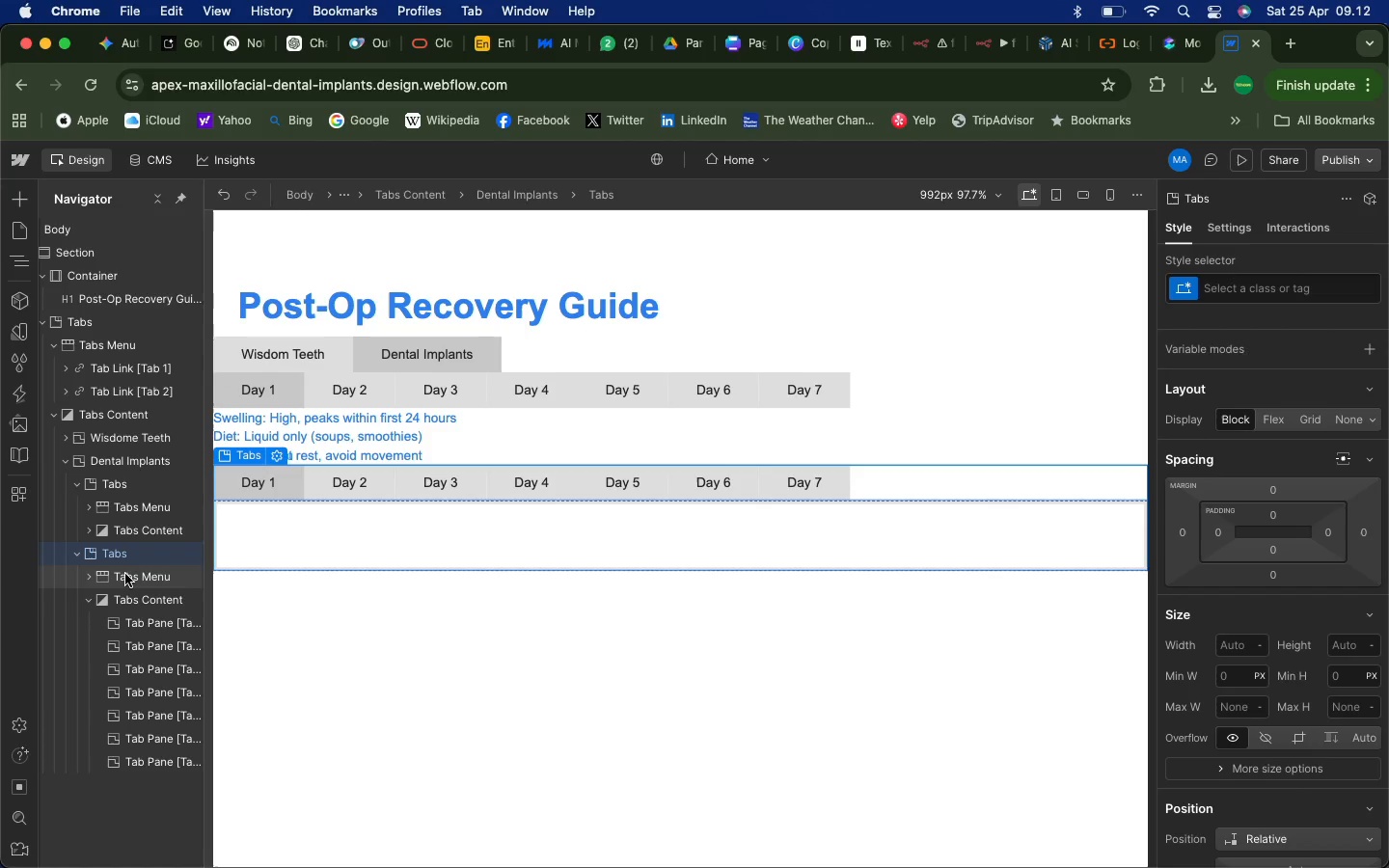 
left_click([129, 577])
 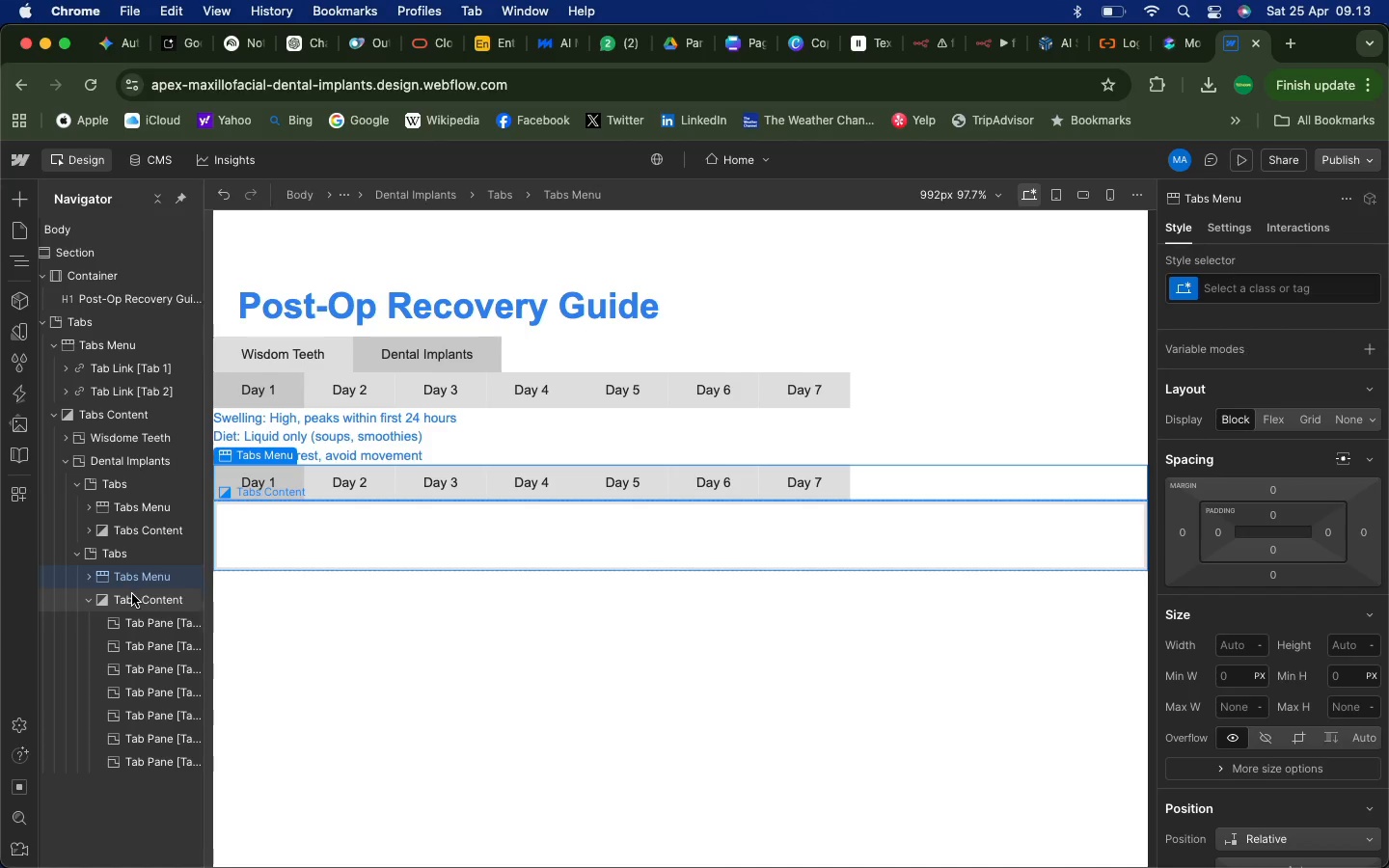 
left_click([129, 597])
 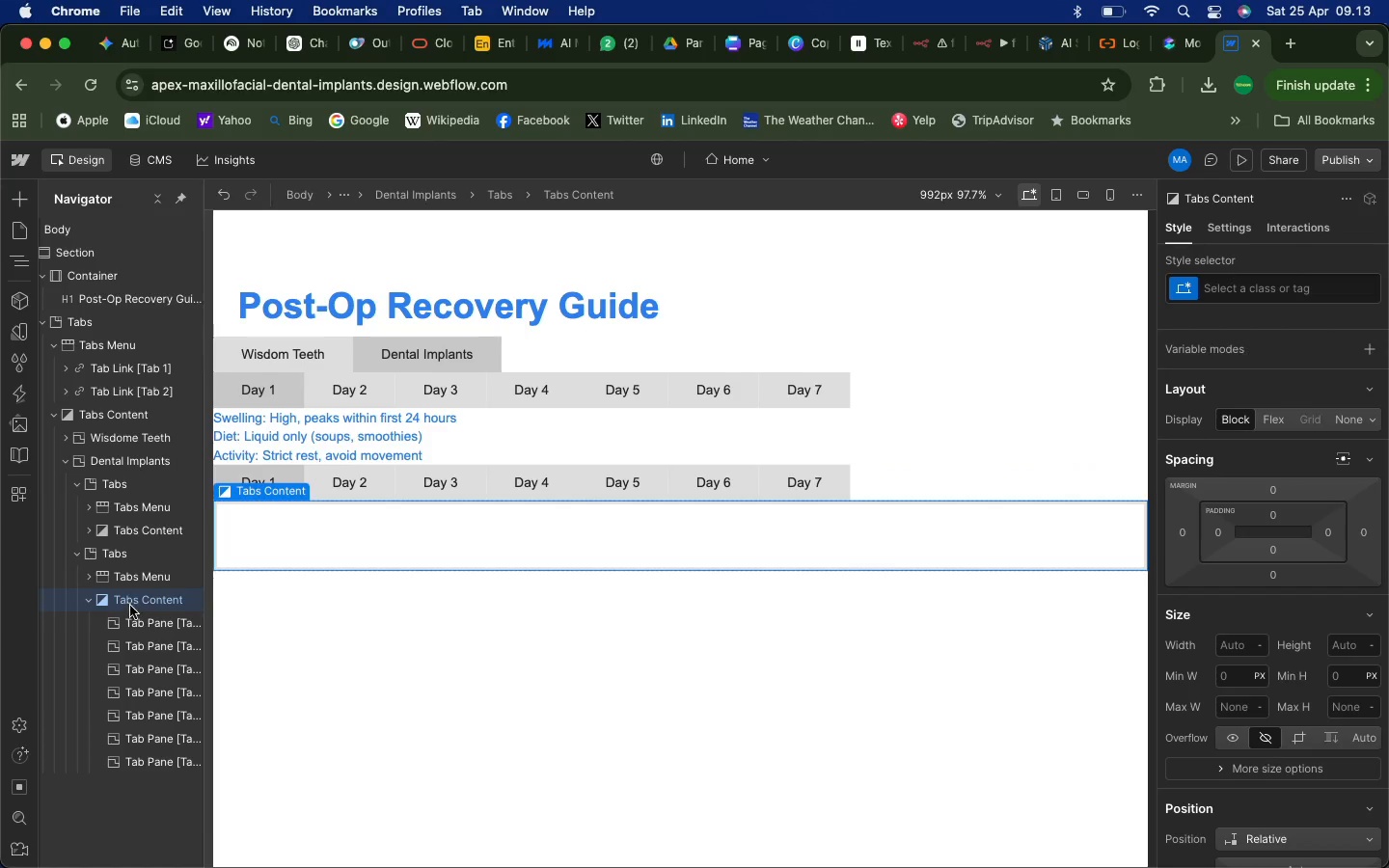 
left_click([137, 630])
 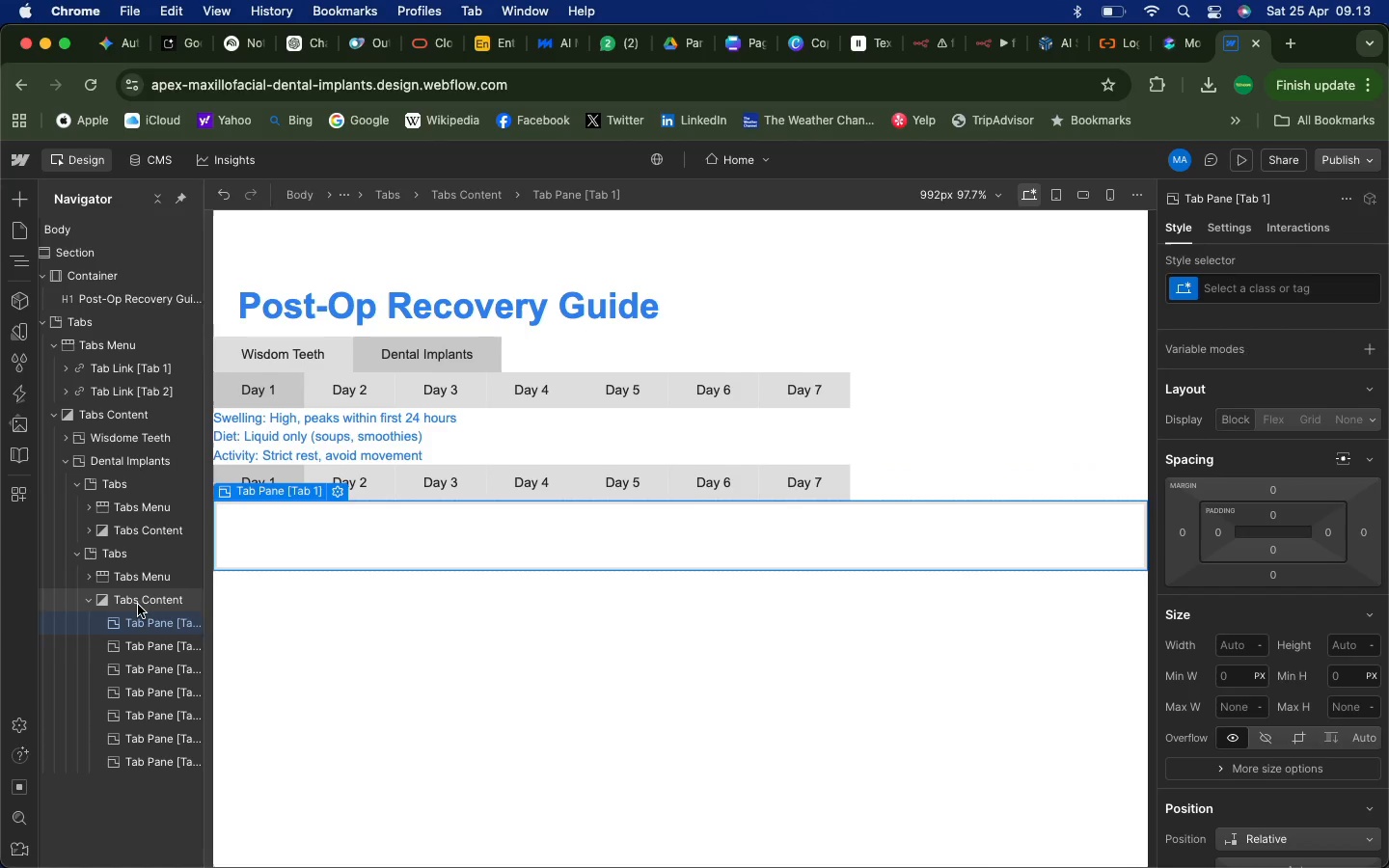 
left_click([138, 602])
 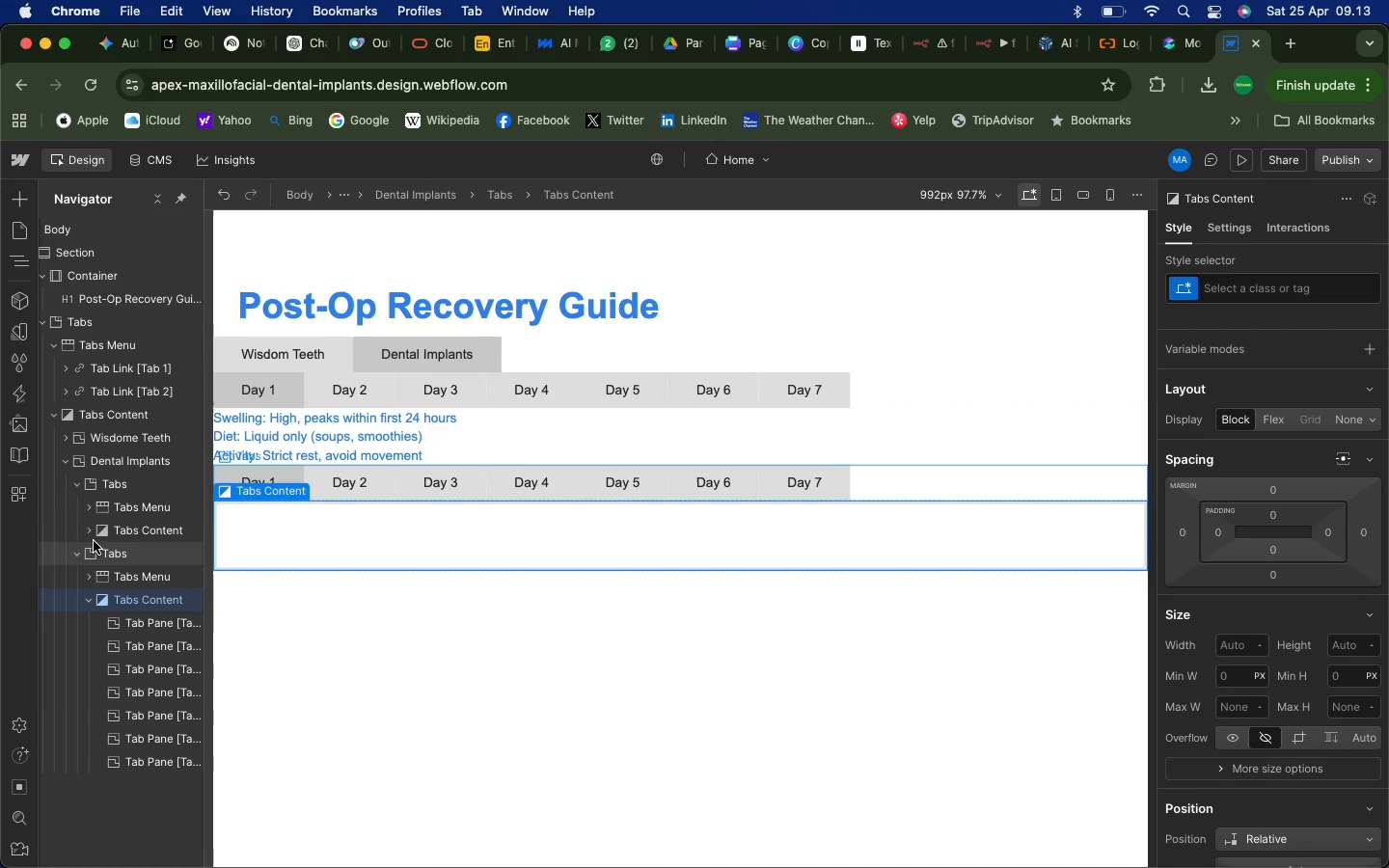 
left_click([91, 533])
 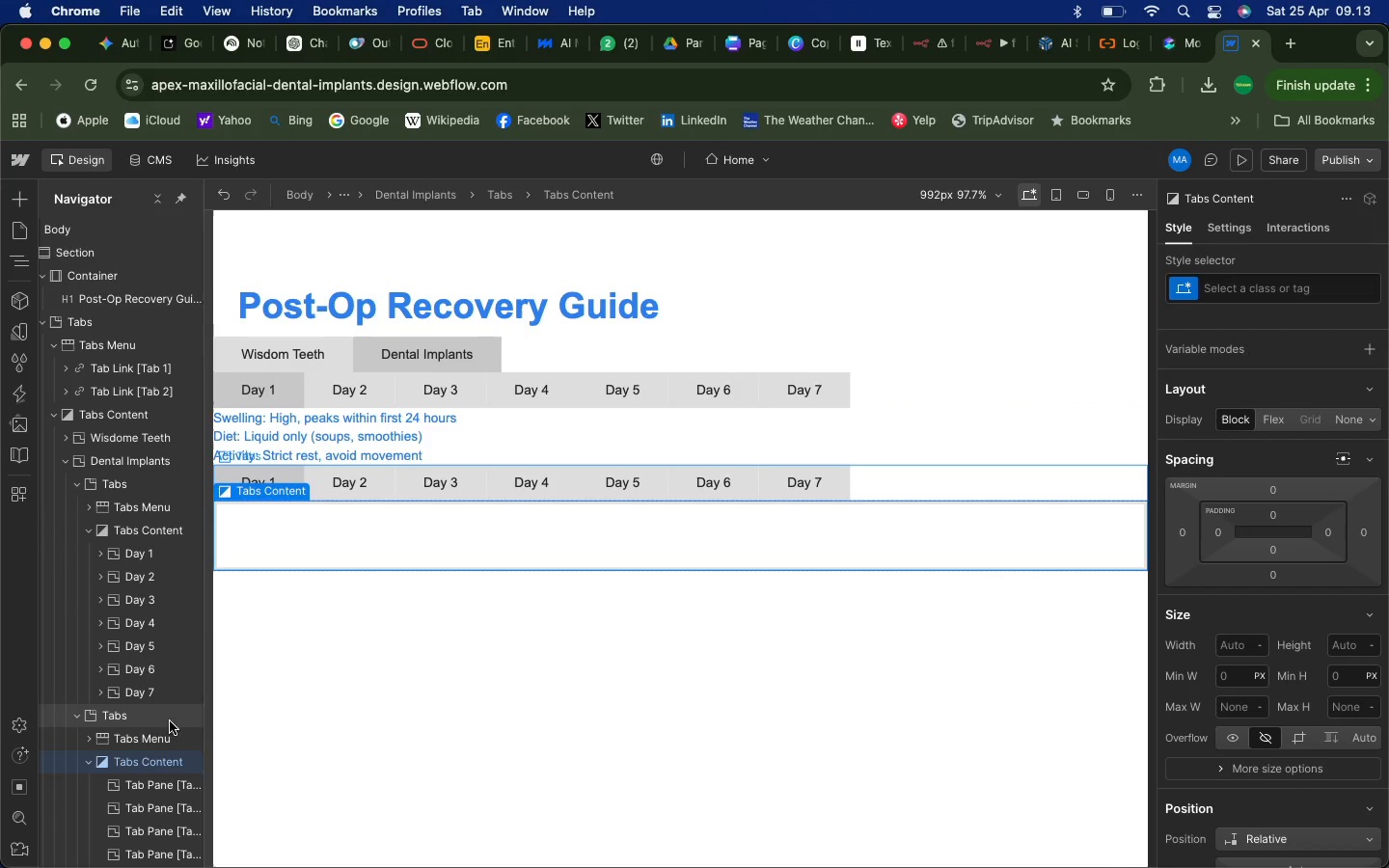 
left_click([153, 784])
 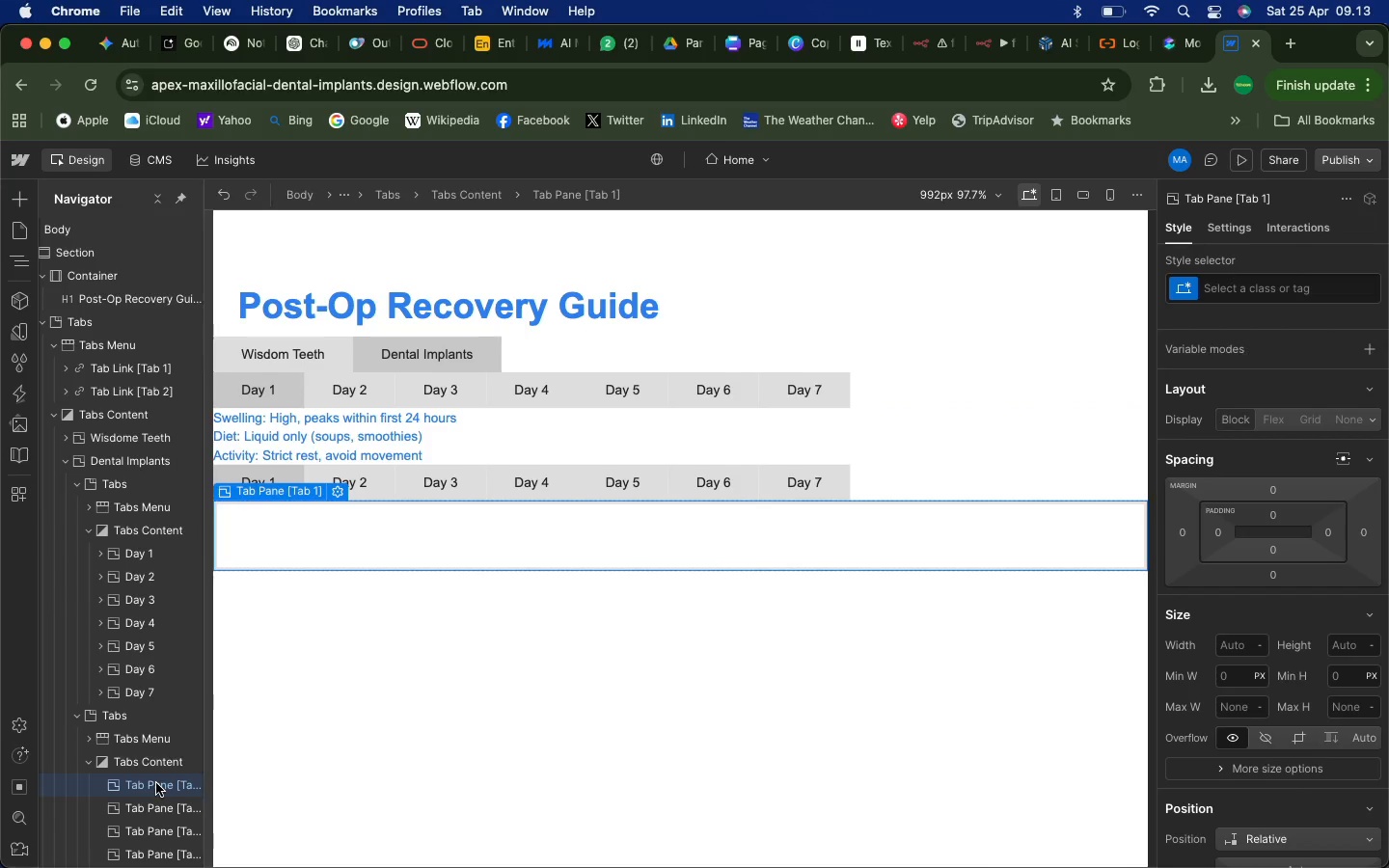 
wait(6.53)
 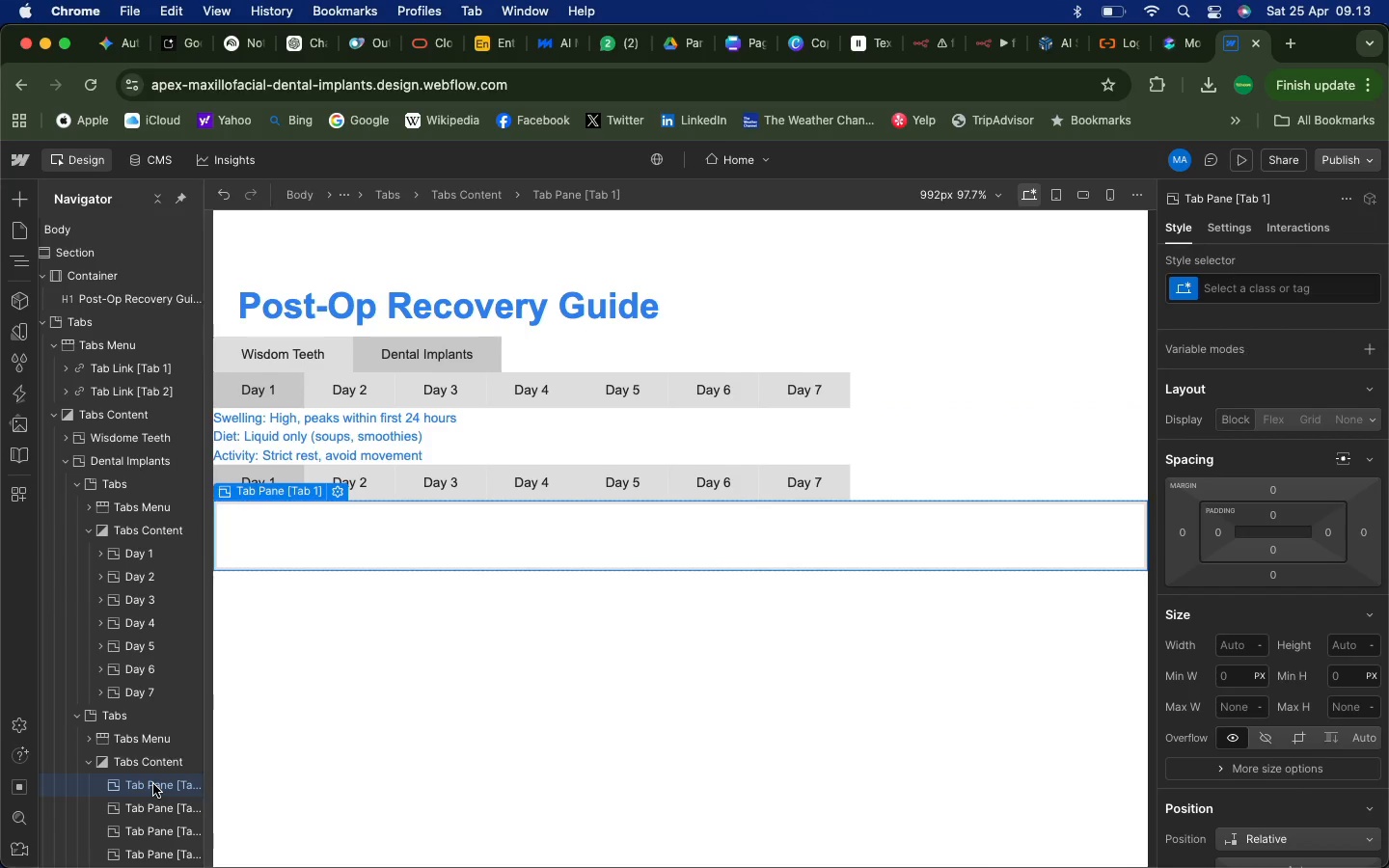 
left_click([138, 535])
 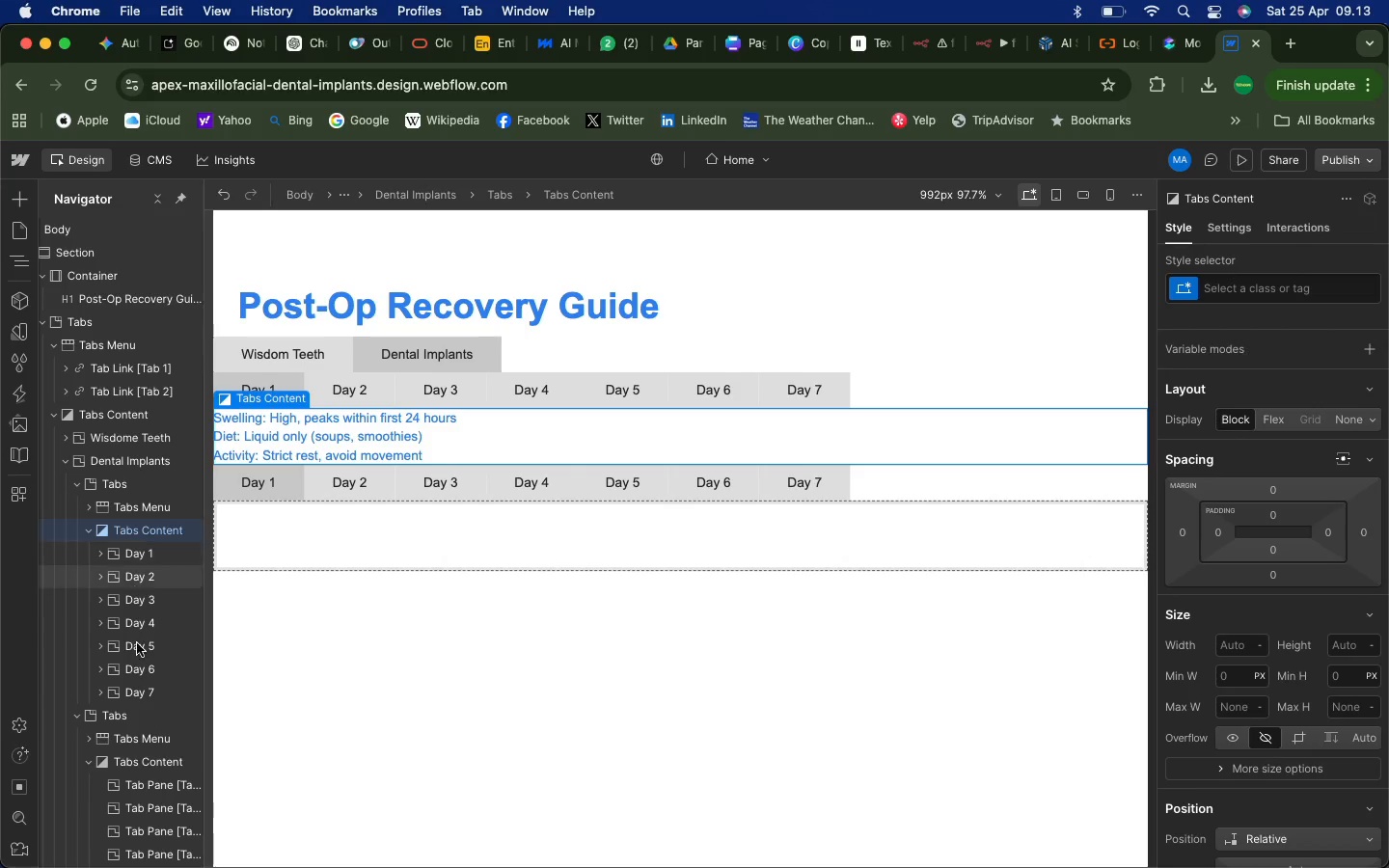 
left_click([153, 769])
 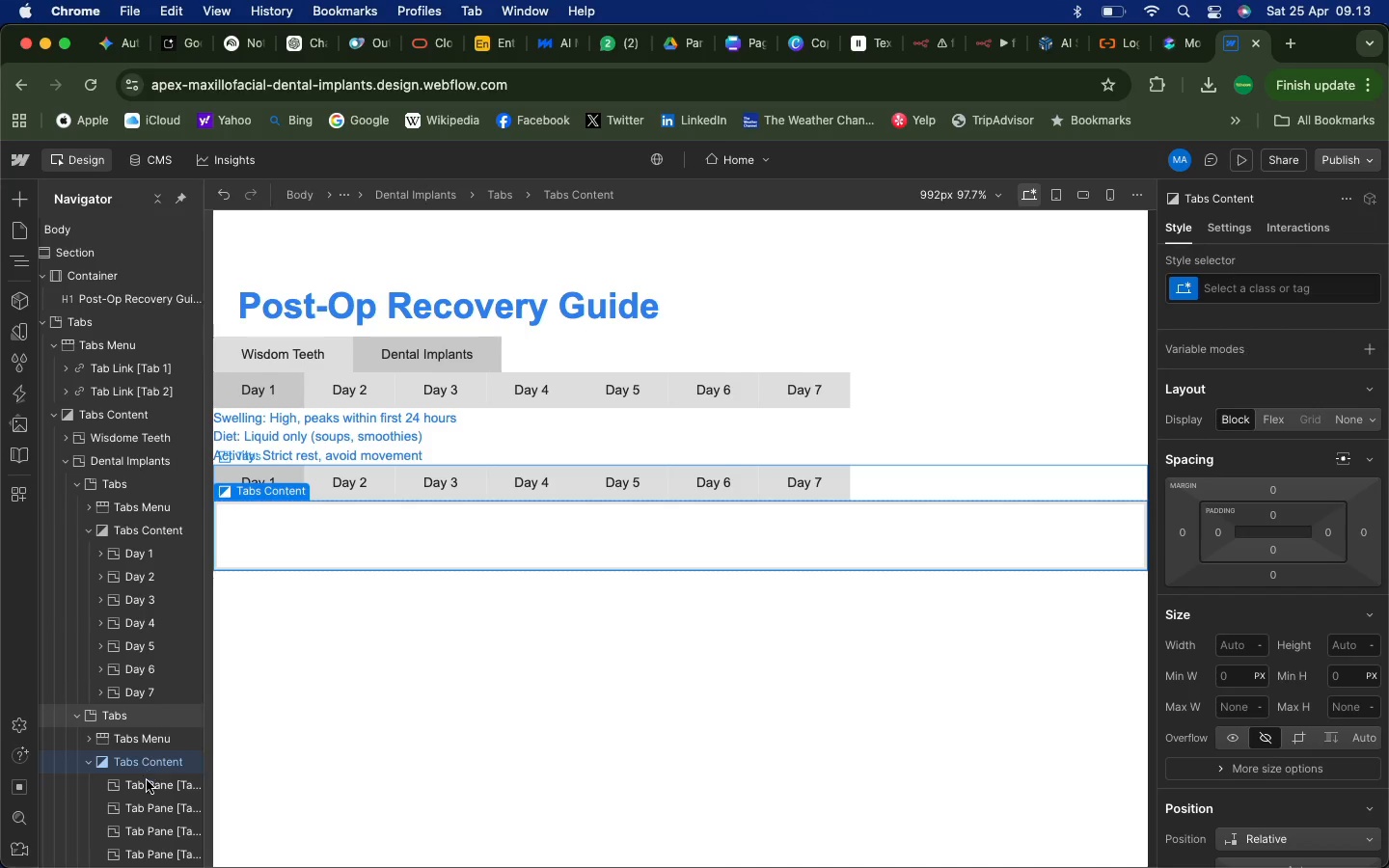 
left_click([145, 786])
 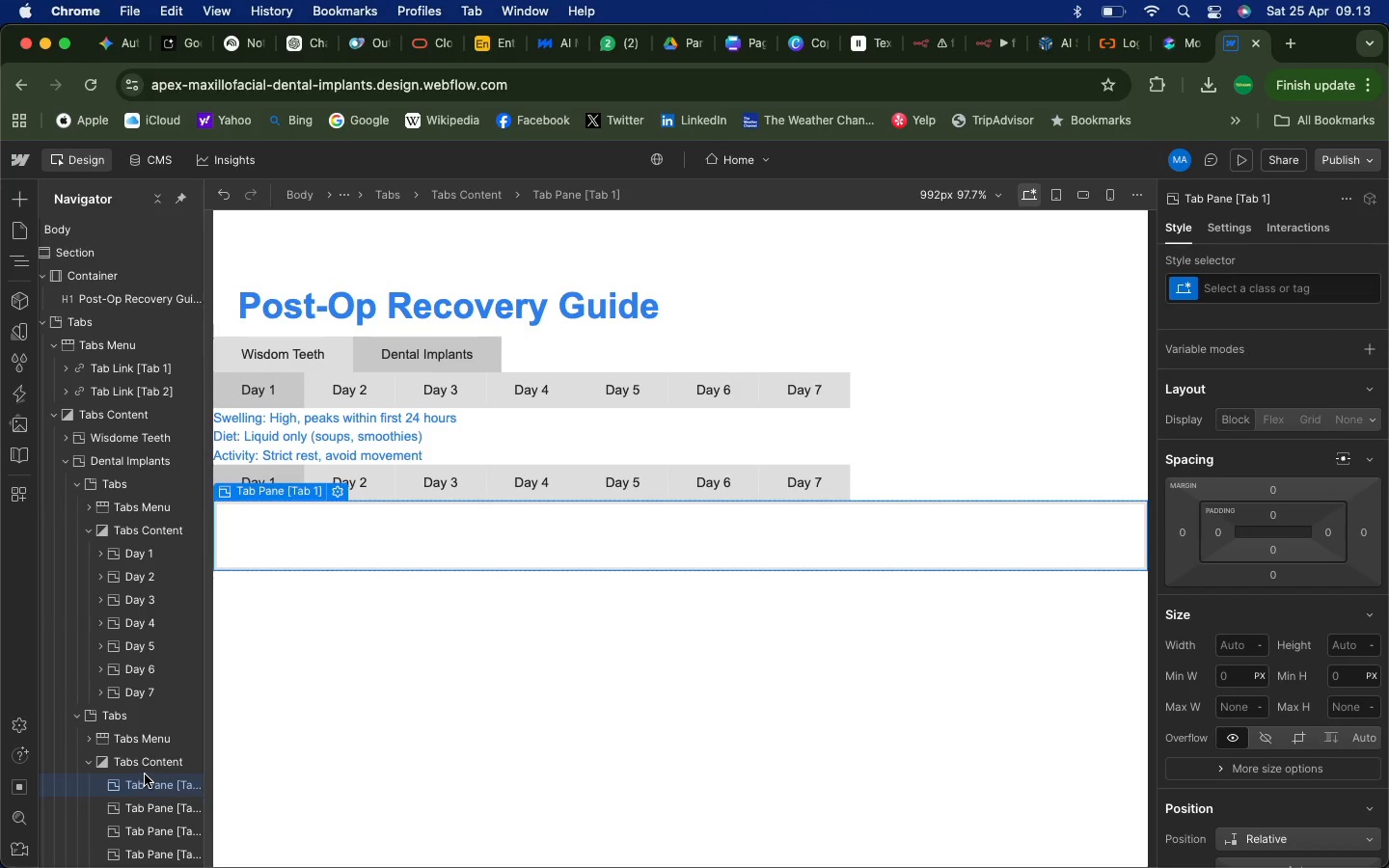 
scroll: coordinate [142, 768], scroll_direction: up, amount: 1.0
 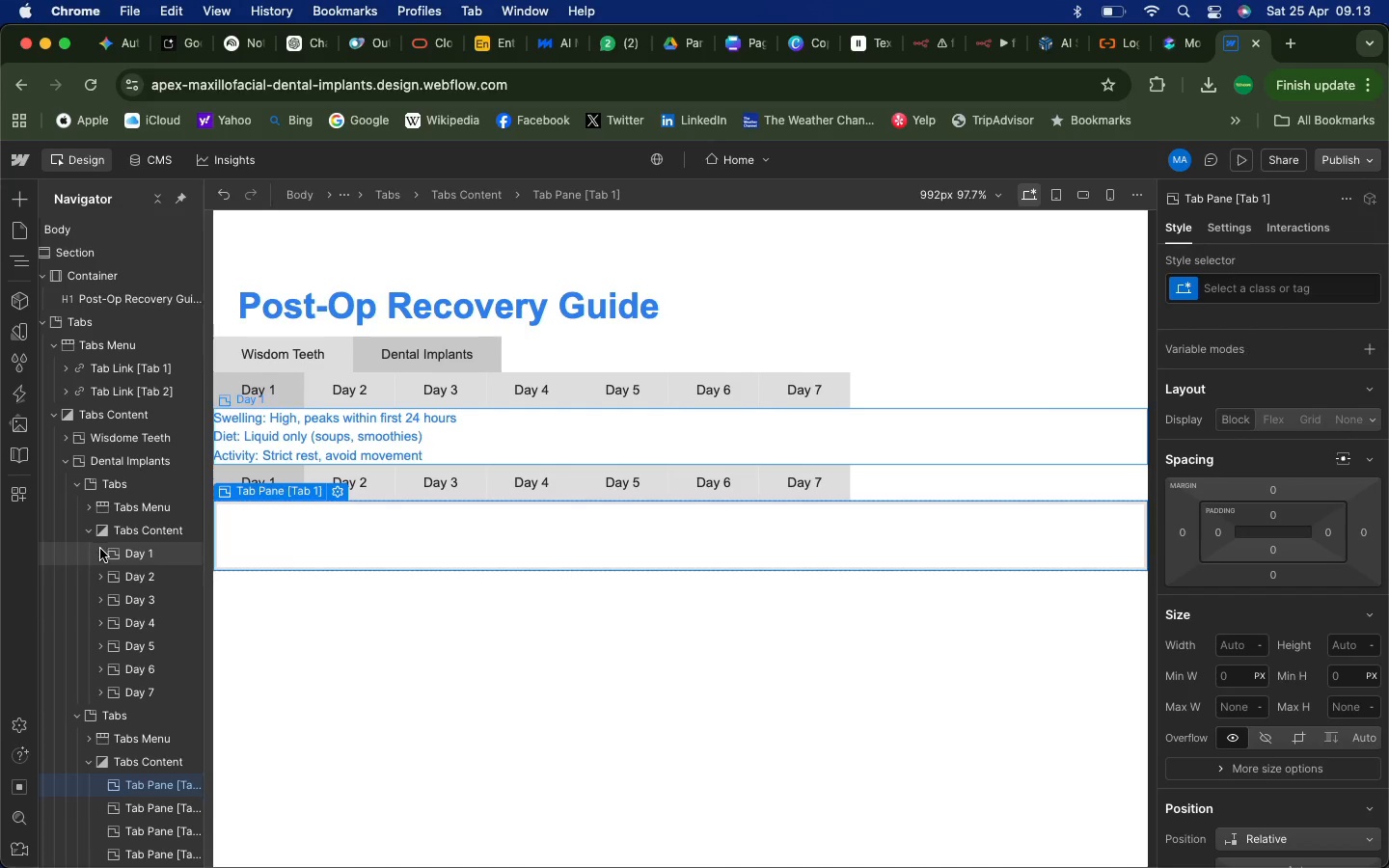 
left_click([100, 550])
 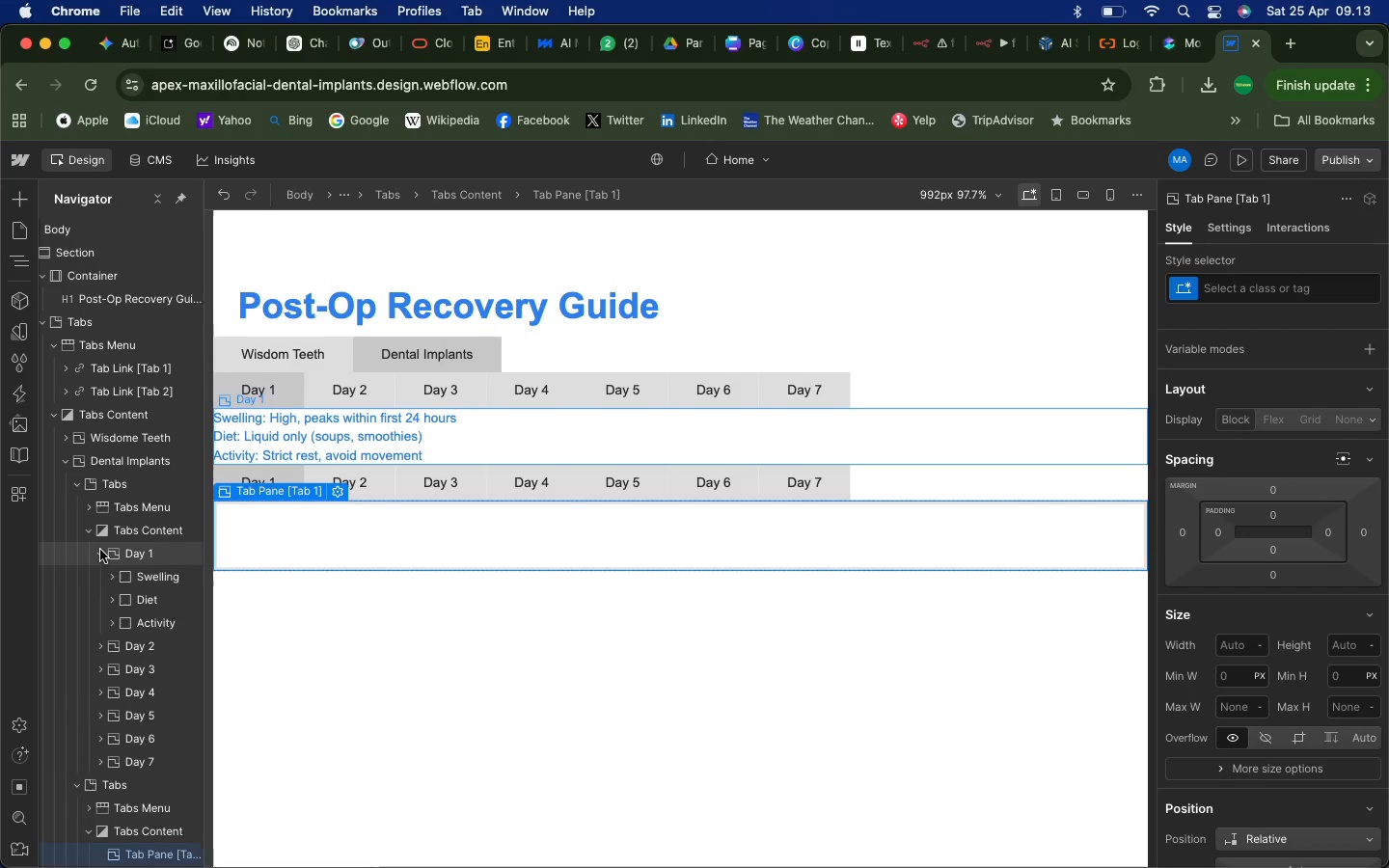 
left_click([100, 550])
 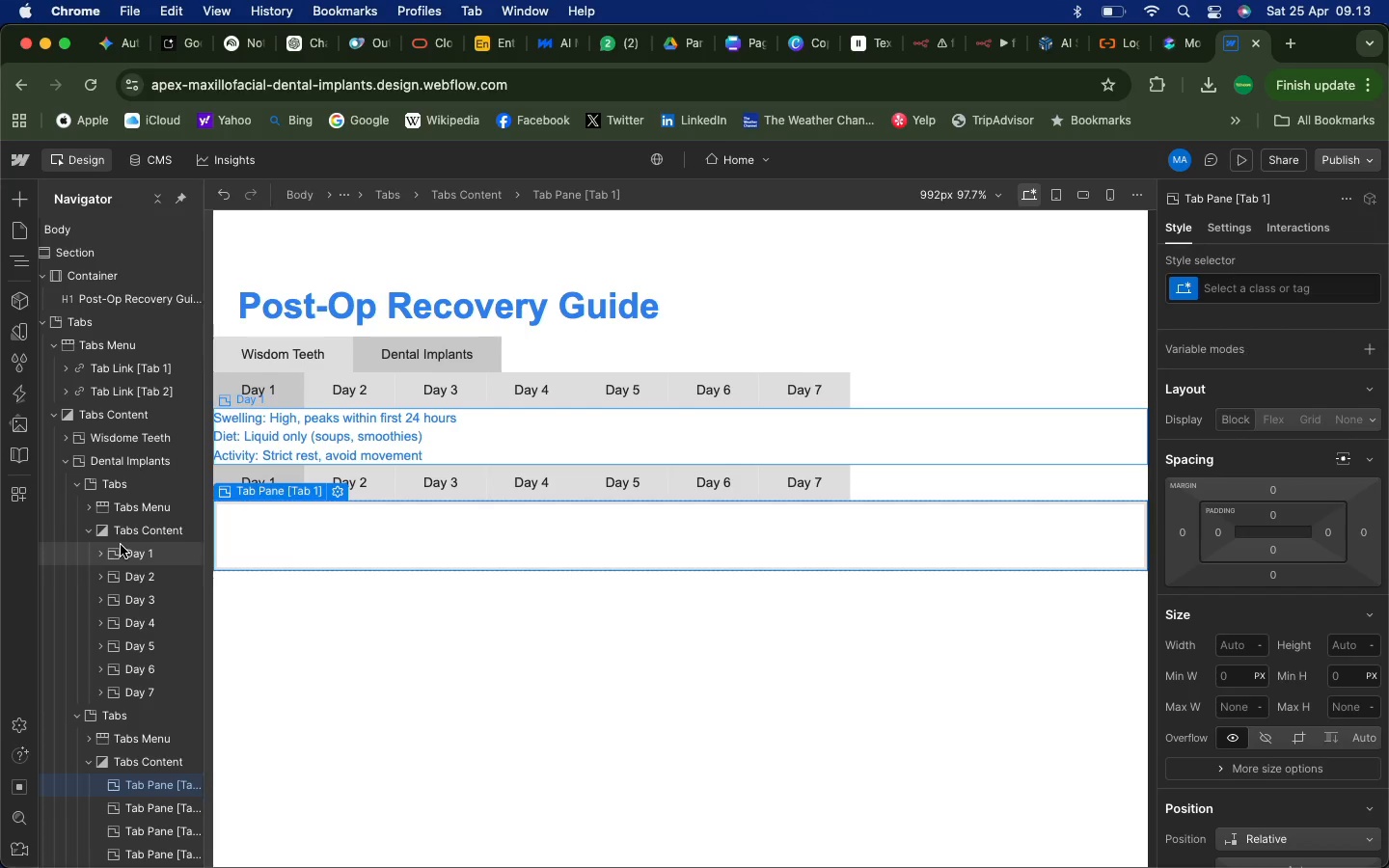 
scroll: coordinate [166, 765], scroll_direction: down, amount: 51.0
 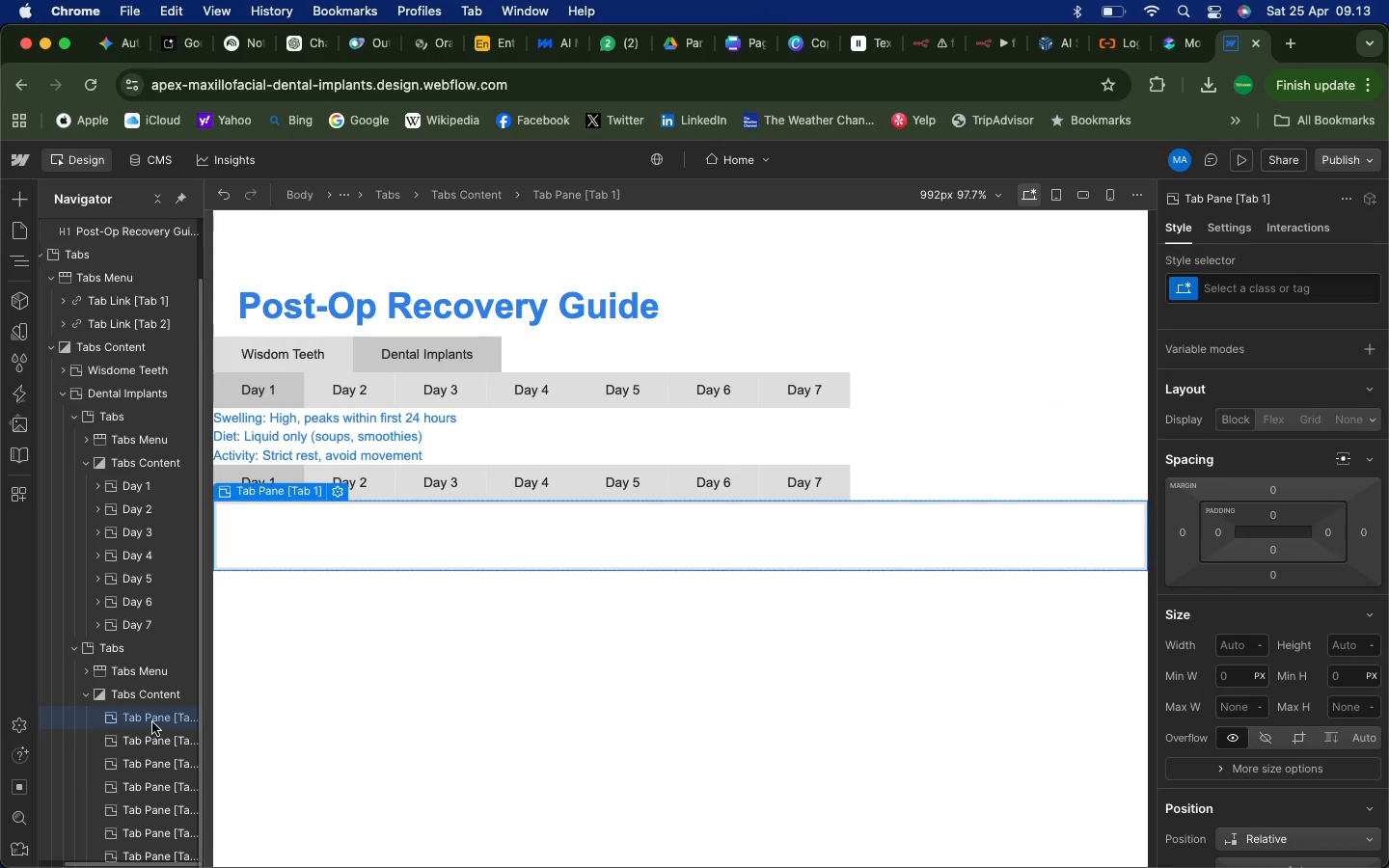 
left_click([152, 722])
 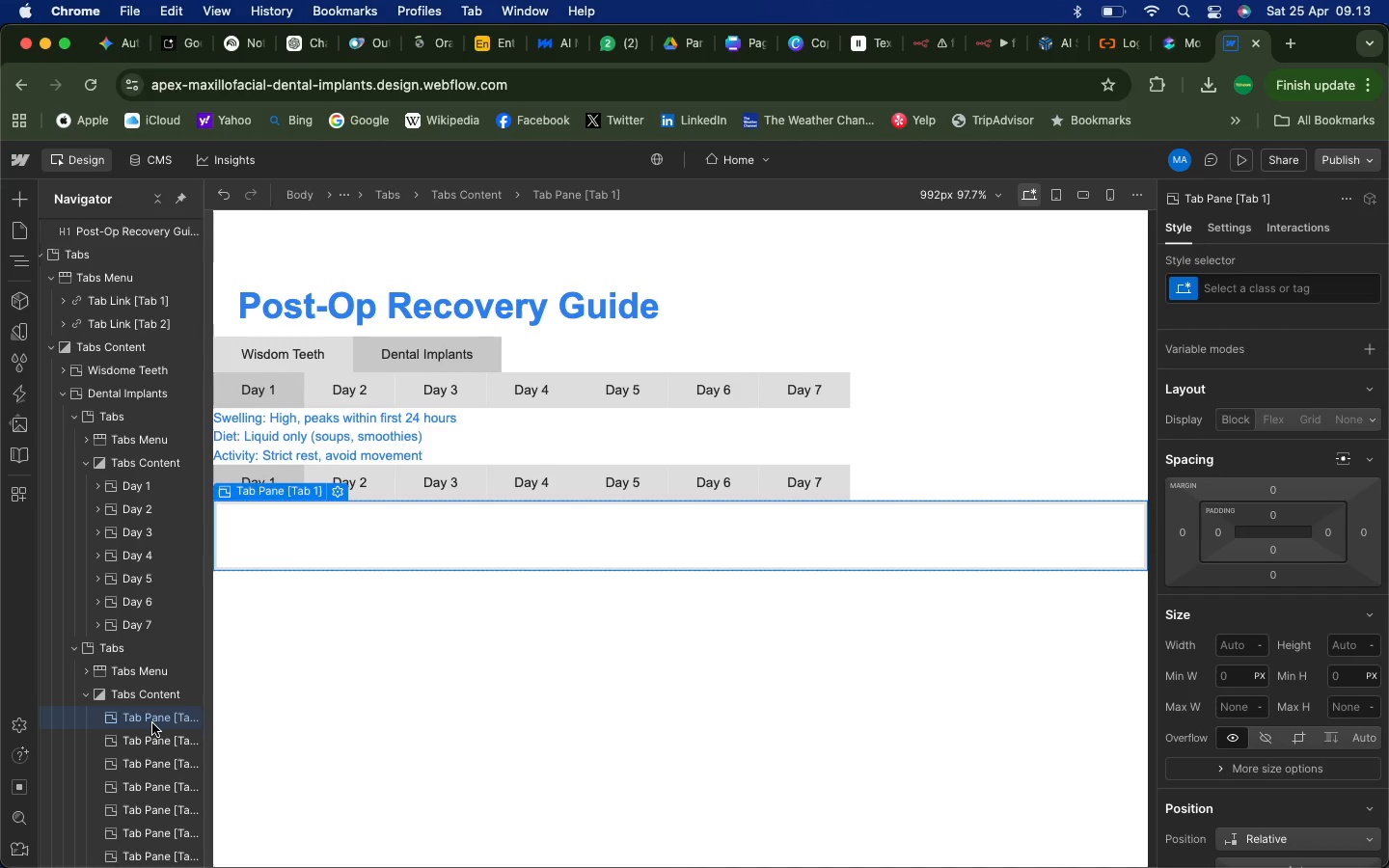 
scroll: coordinate [149, 763], scroll_direction: down, amount: 10.0
 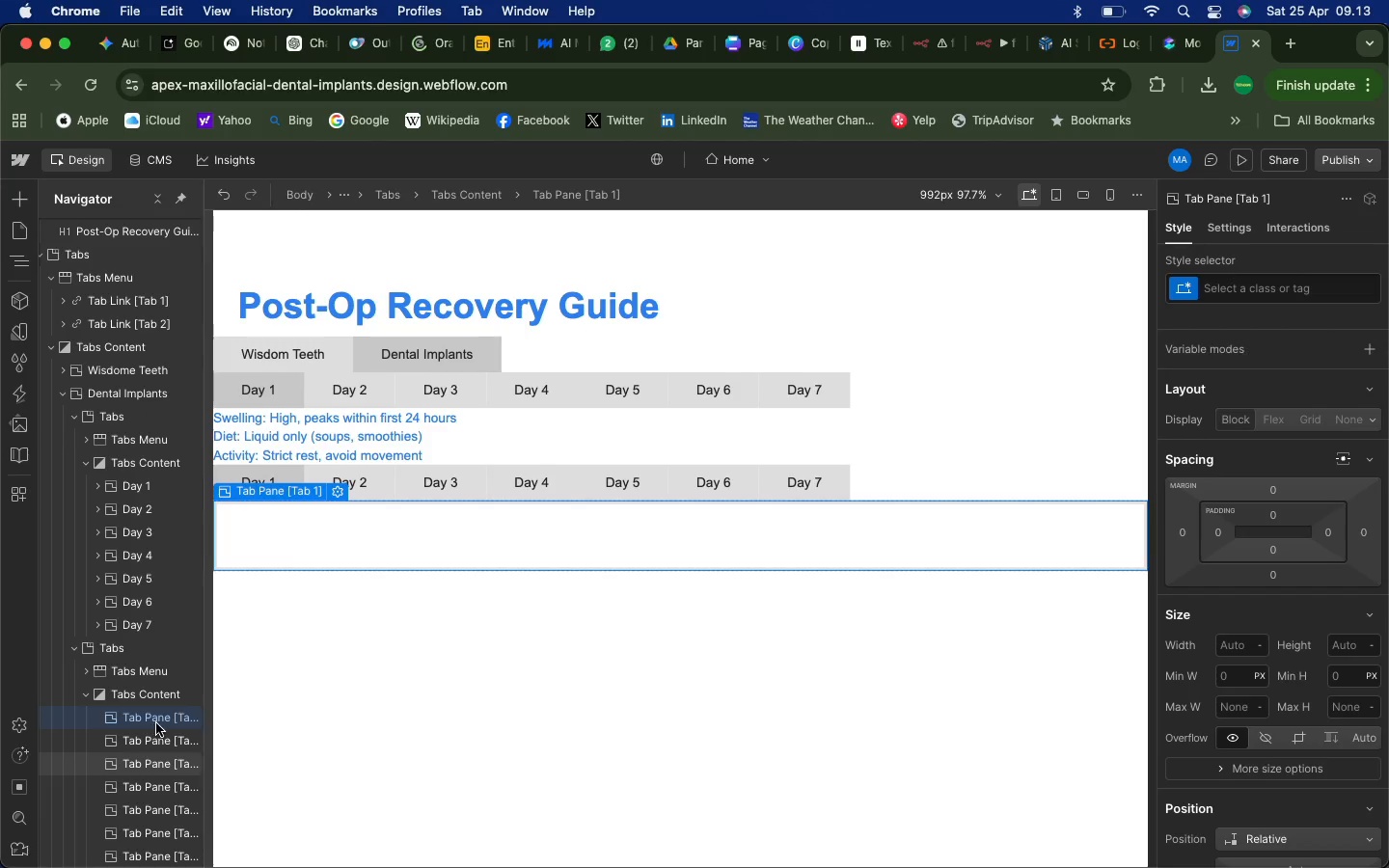 
right_click([155, 719])
 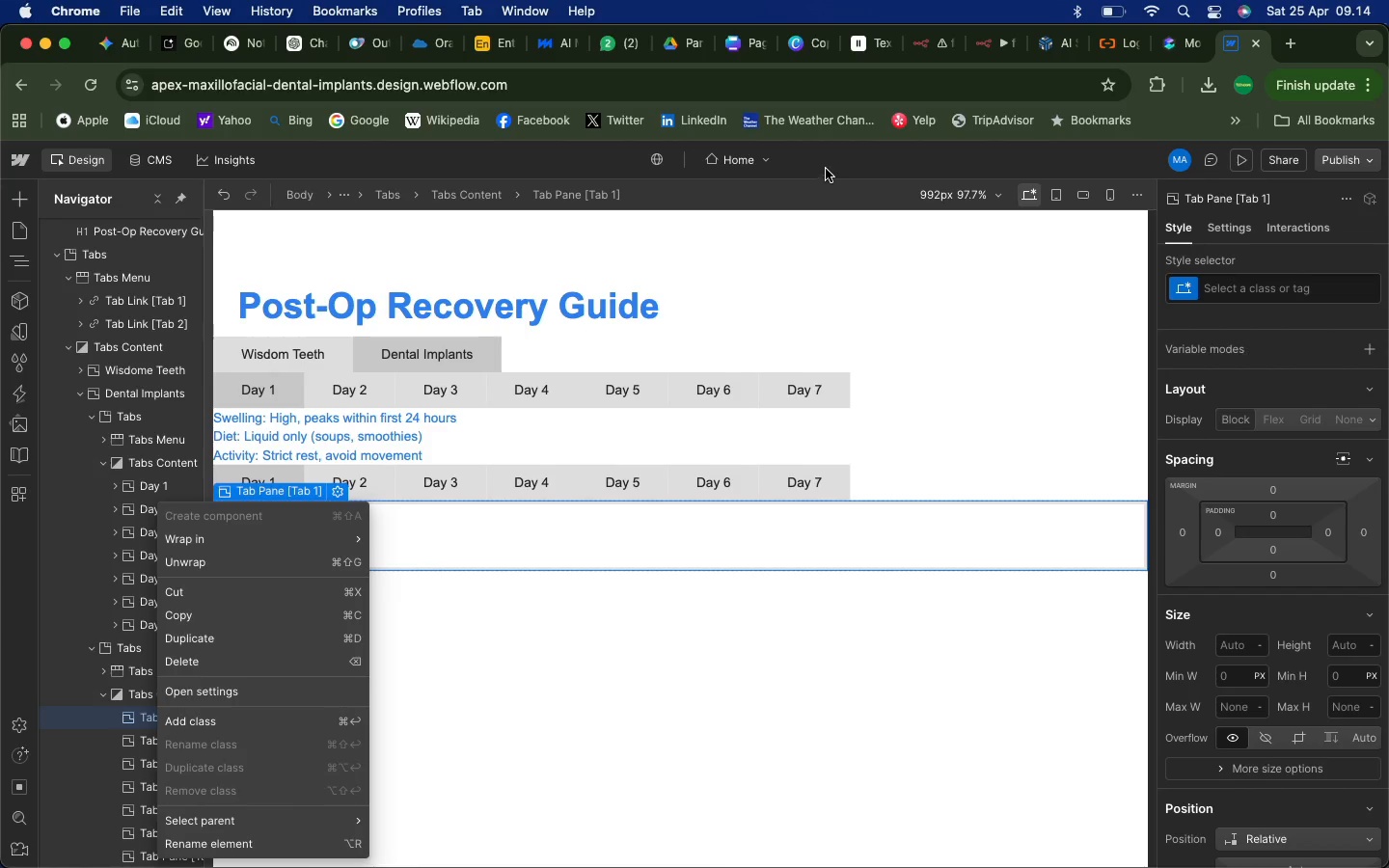 
wait(23.41)
 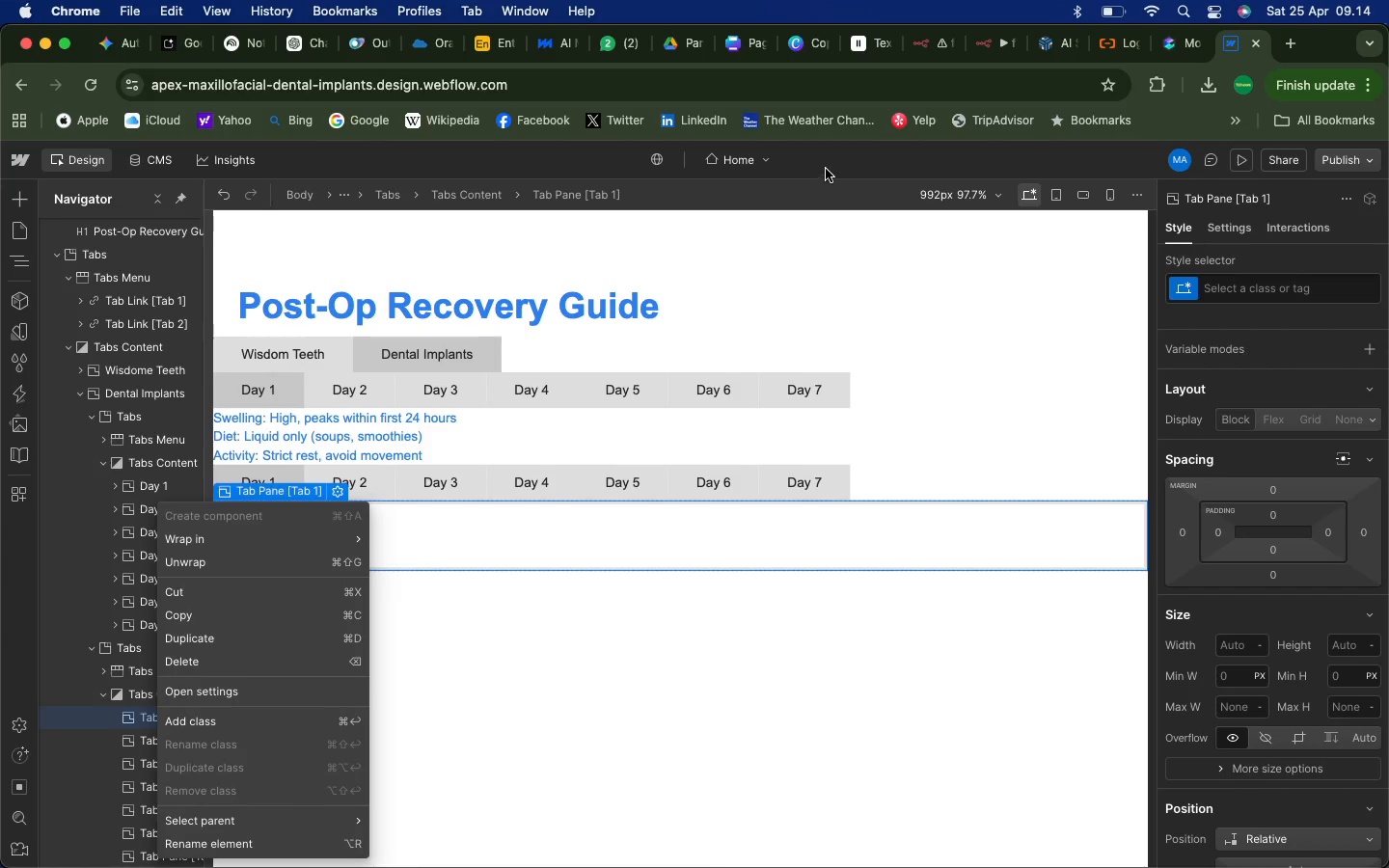 
left_click([204, 845])
 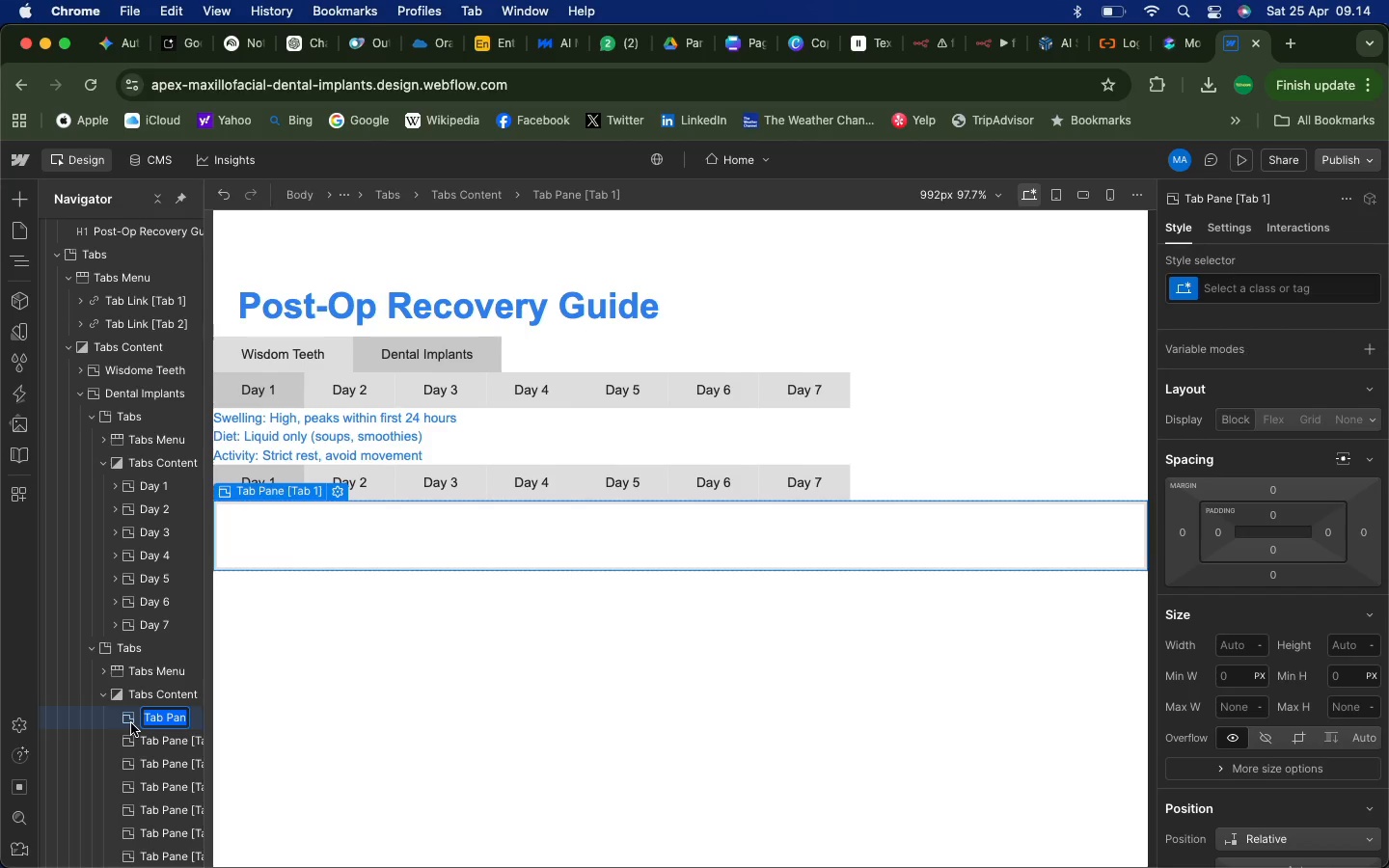 
left_click([130, 720])
 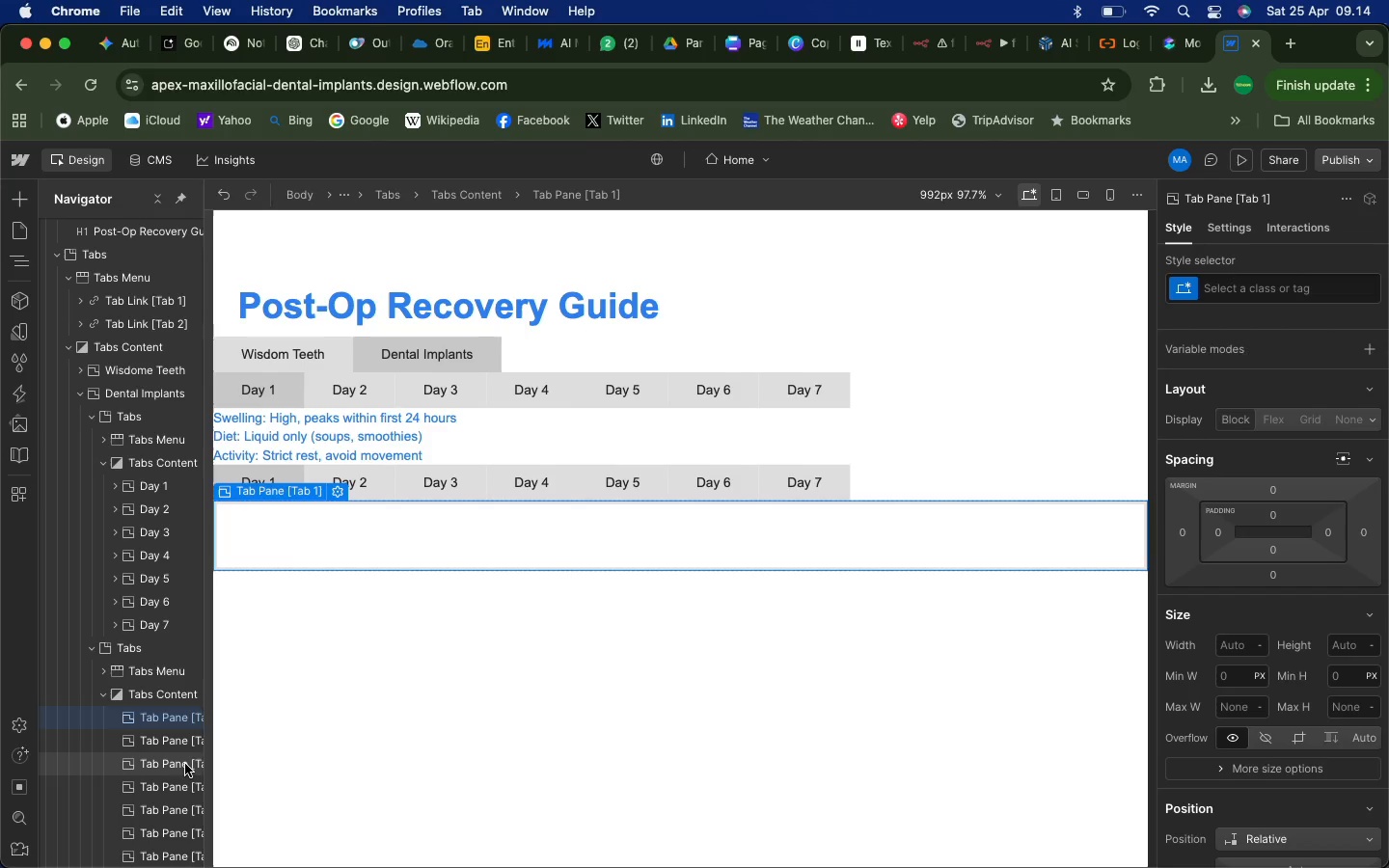 
scroll: coordinate [185, 768], scroll_direction: down, amount: 5.0
 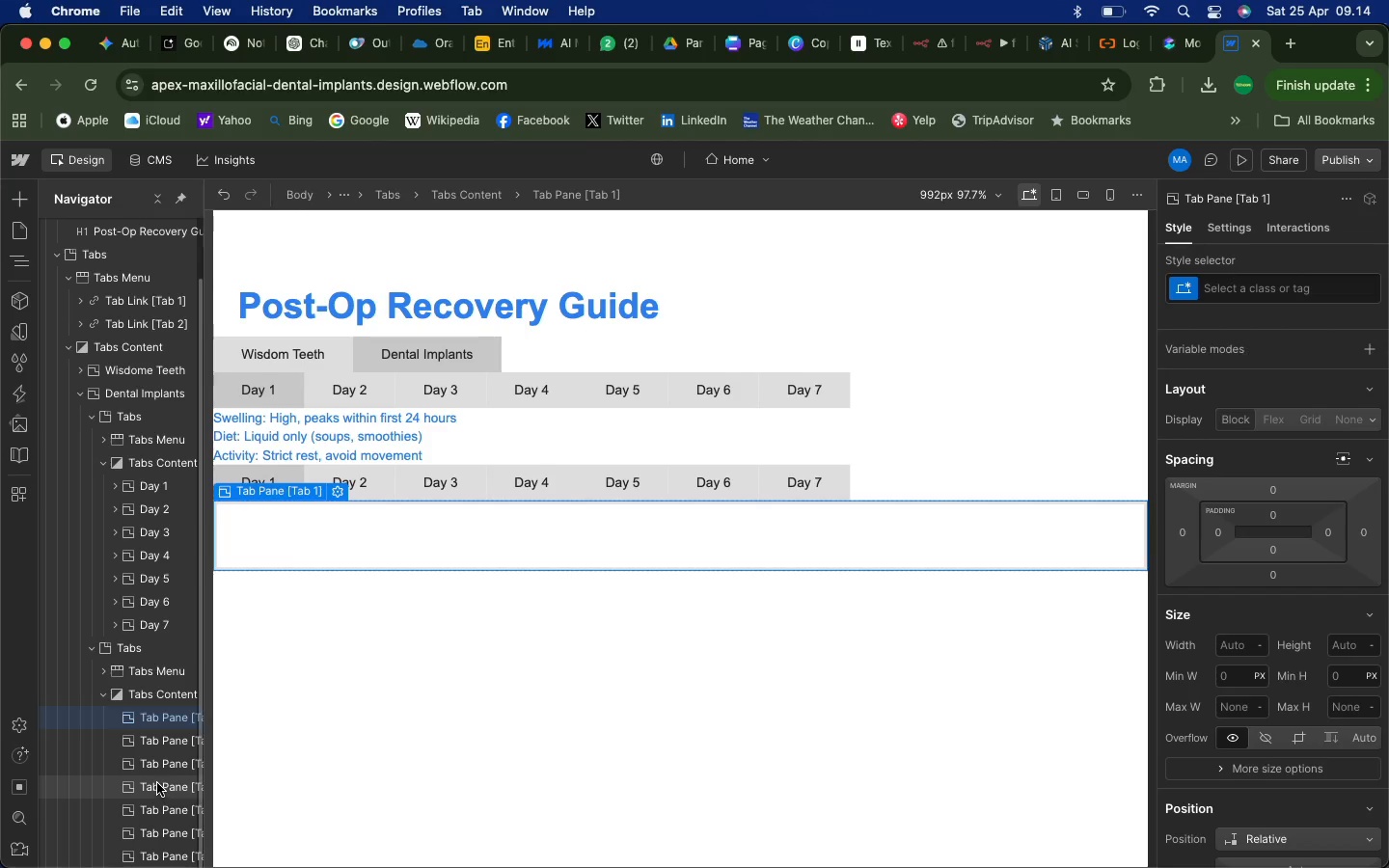 
hold_key(key=ShiftLeft, duration=1.06)
left_click([155, 854])
 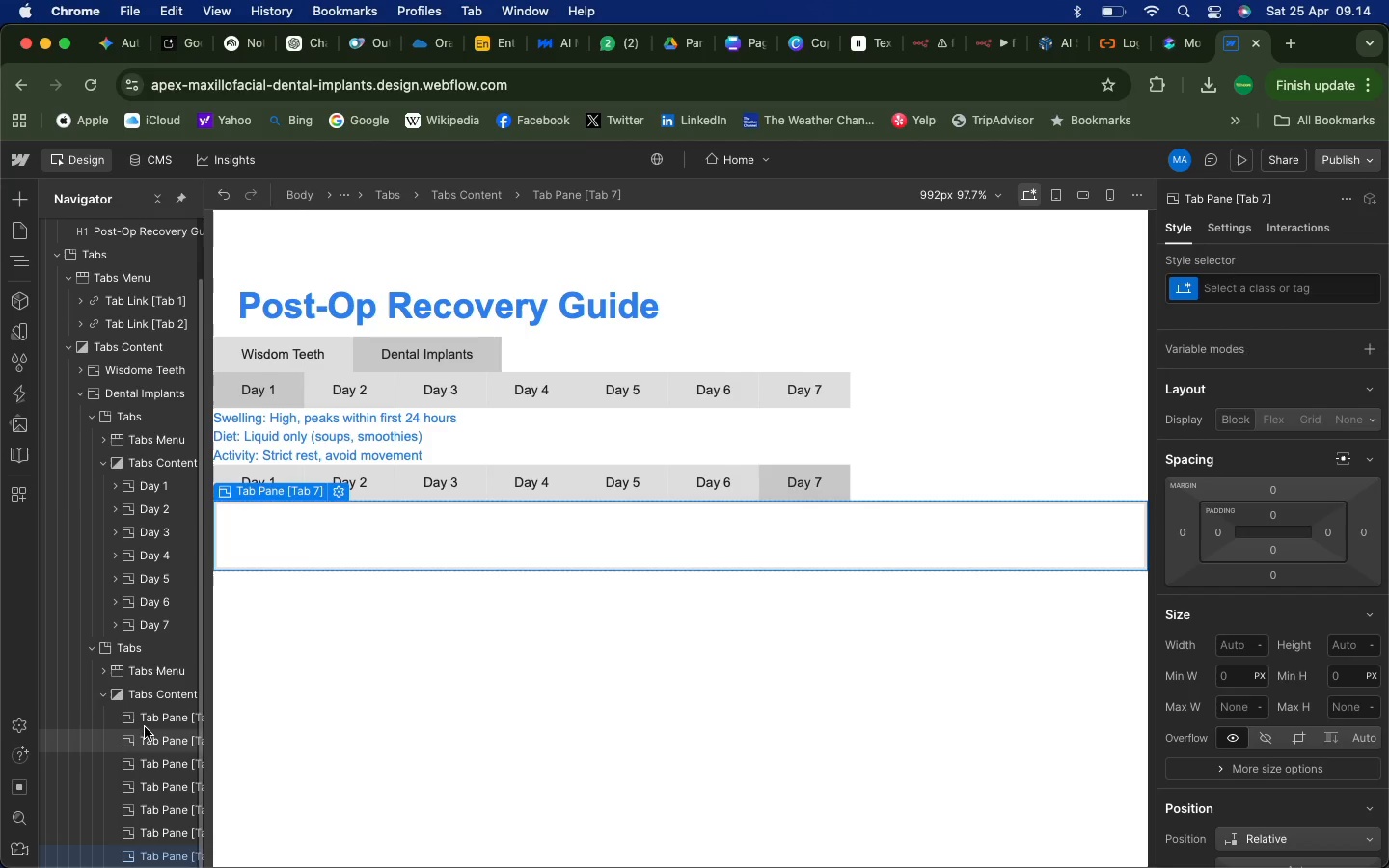 
left_click([145, 724])
 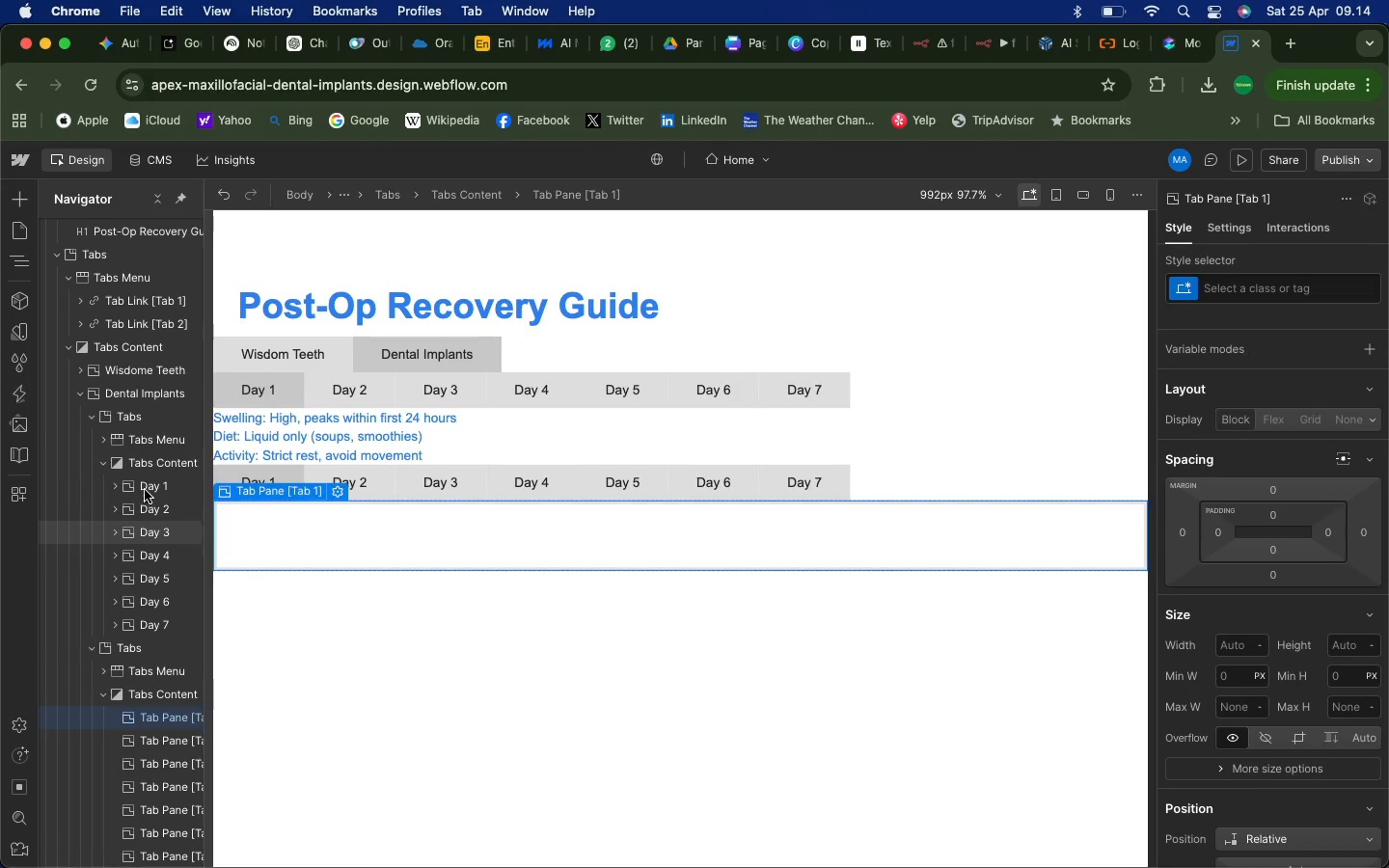 
left_click([147, 485])
 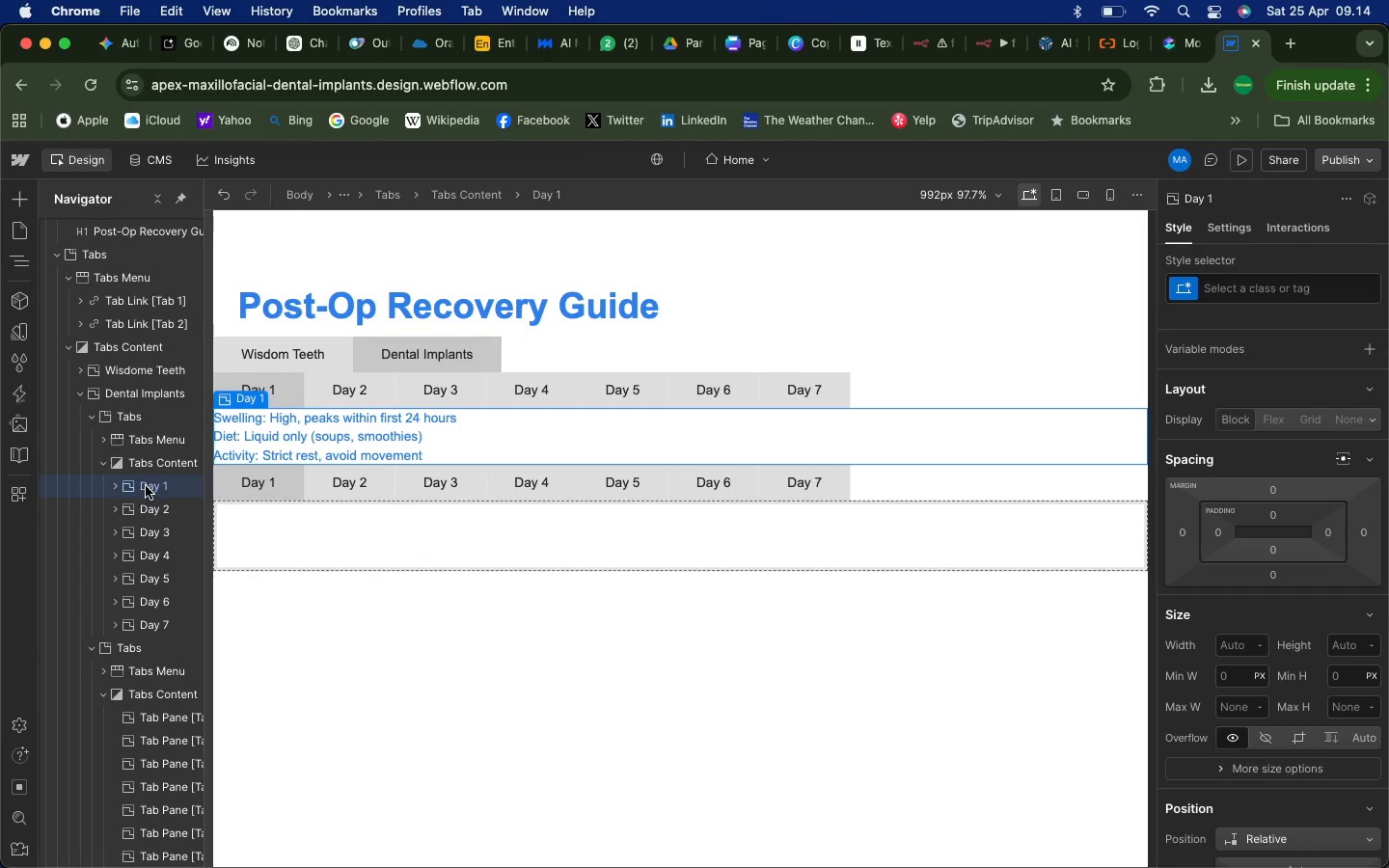 
hold_key(key=ShiftLeft, duration=1.26)
left_click([138, 621])
 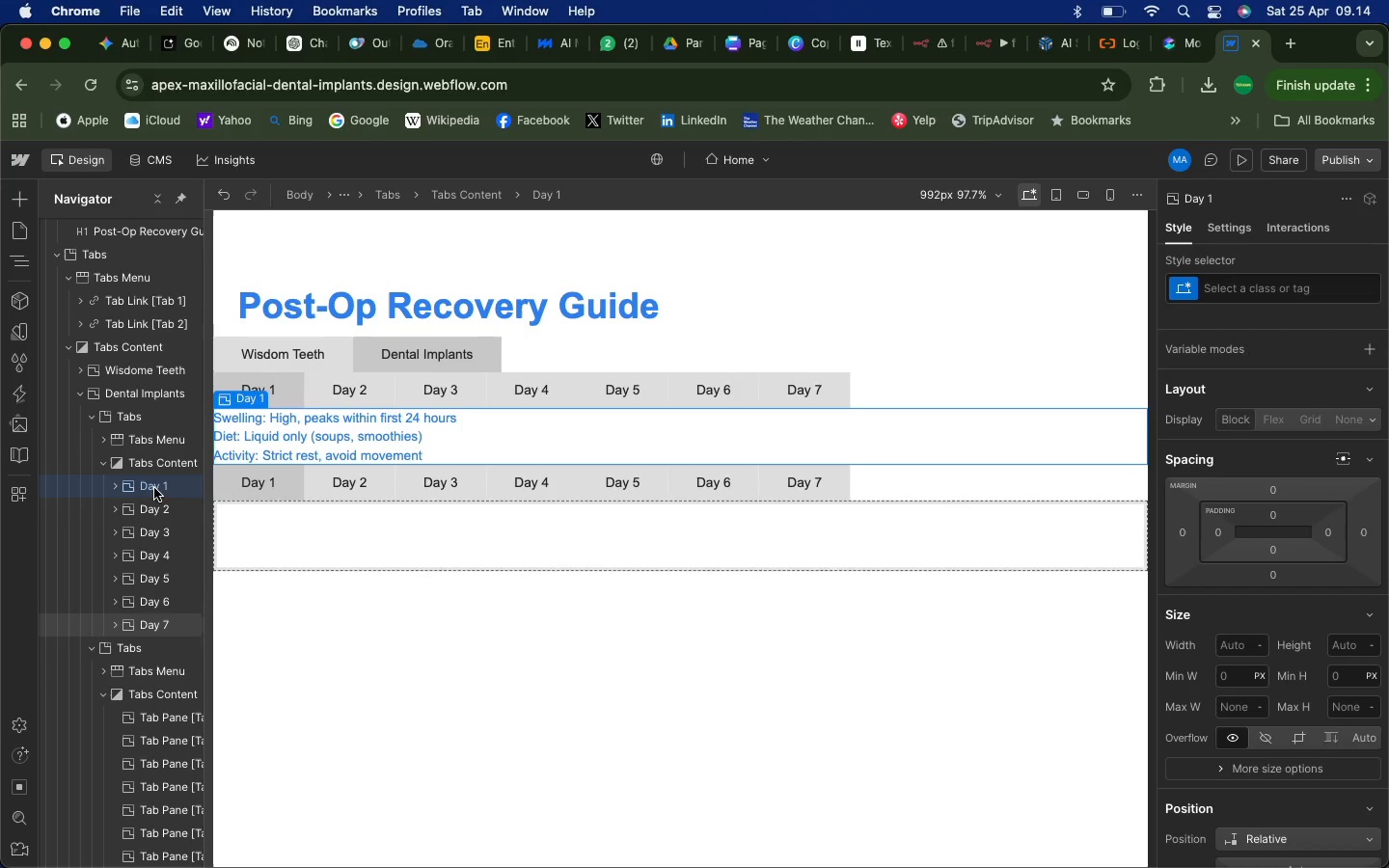 
left_click([154, 488])
 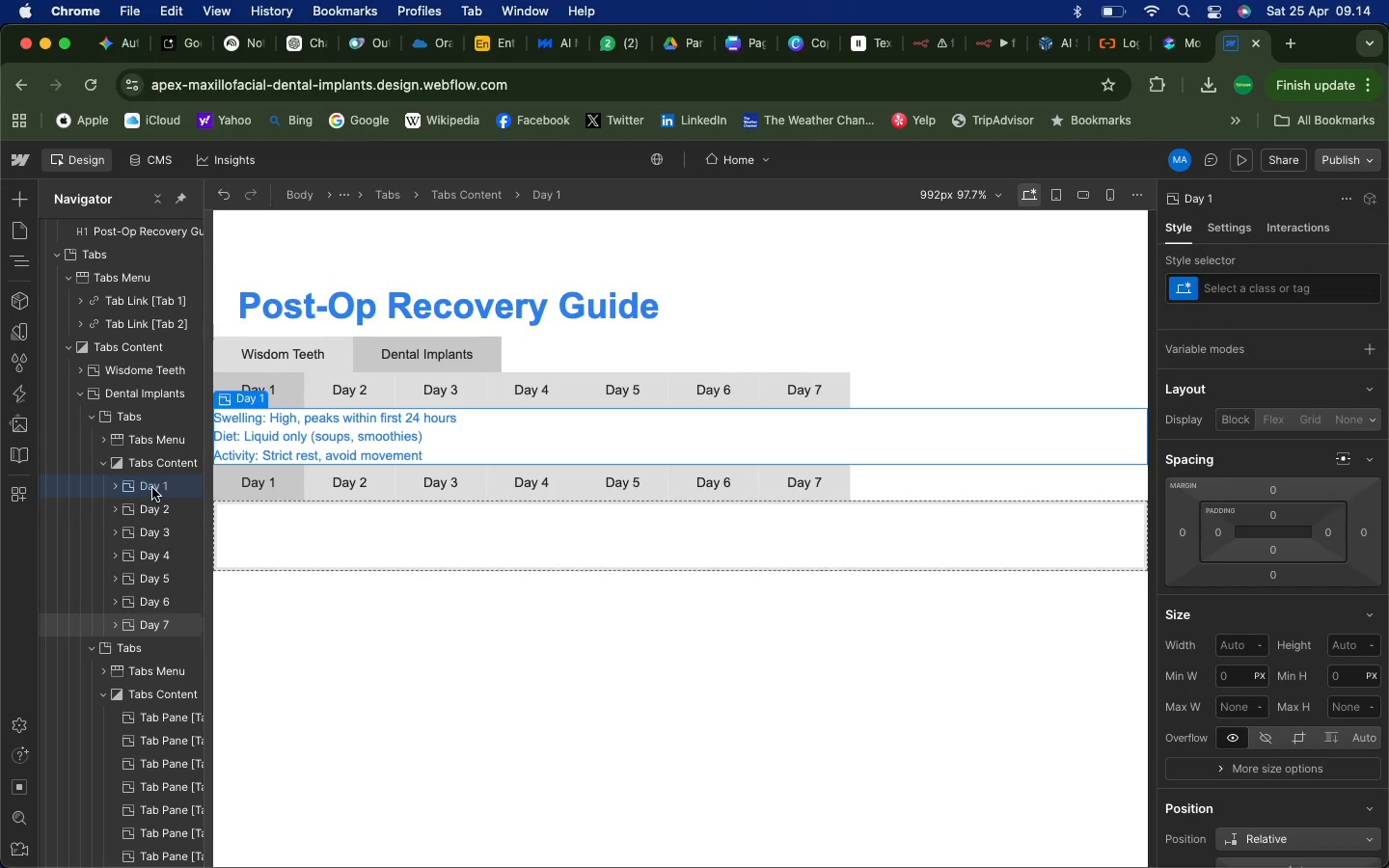 
right_click([152, 488])
 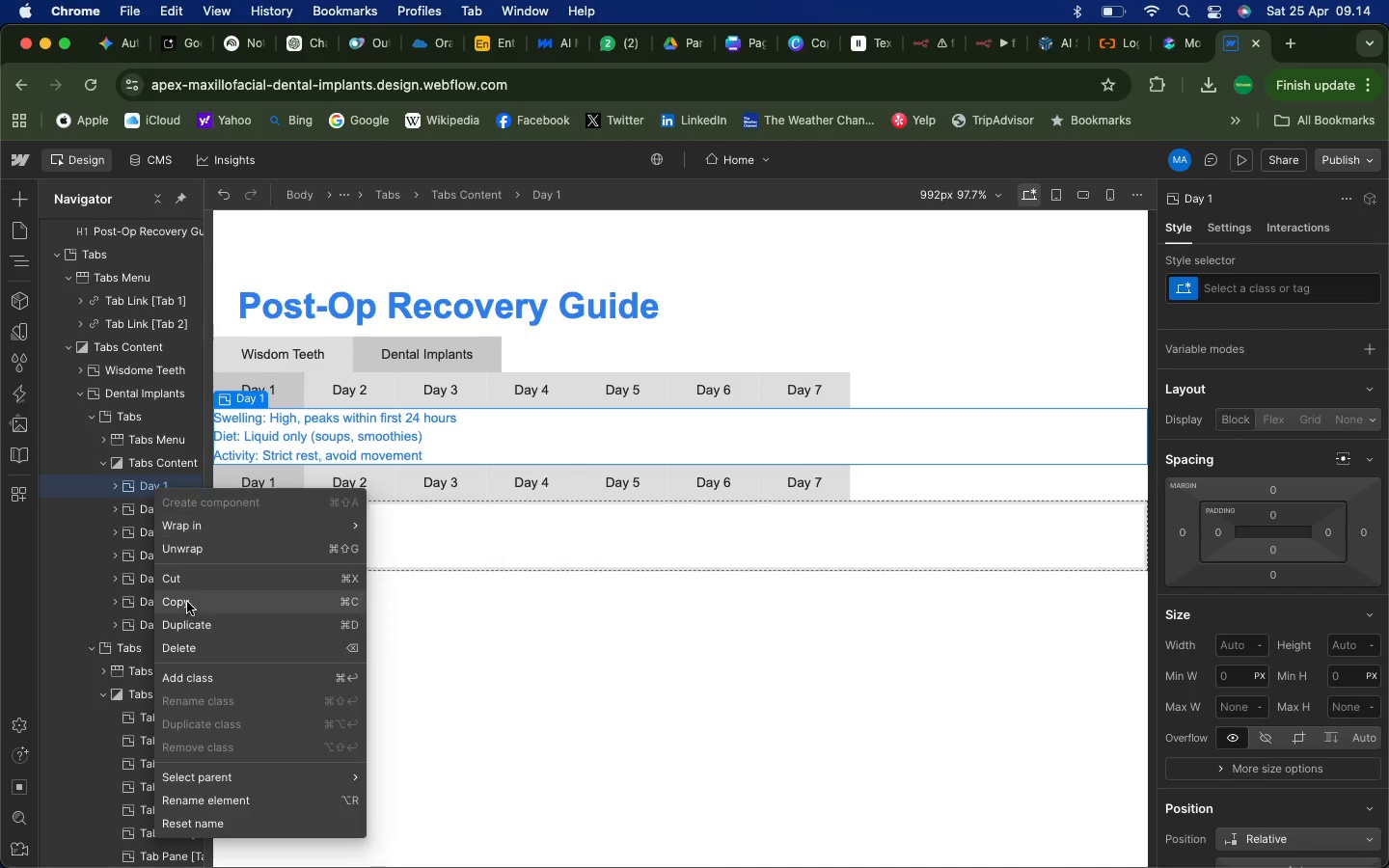 
left_click([196, 630])
 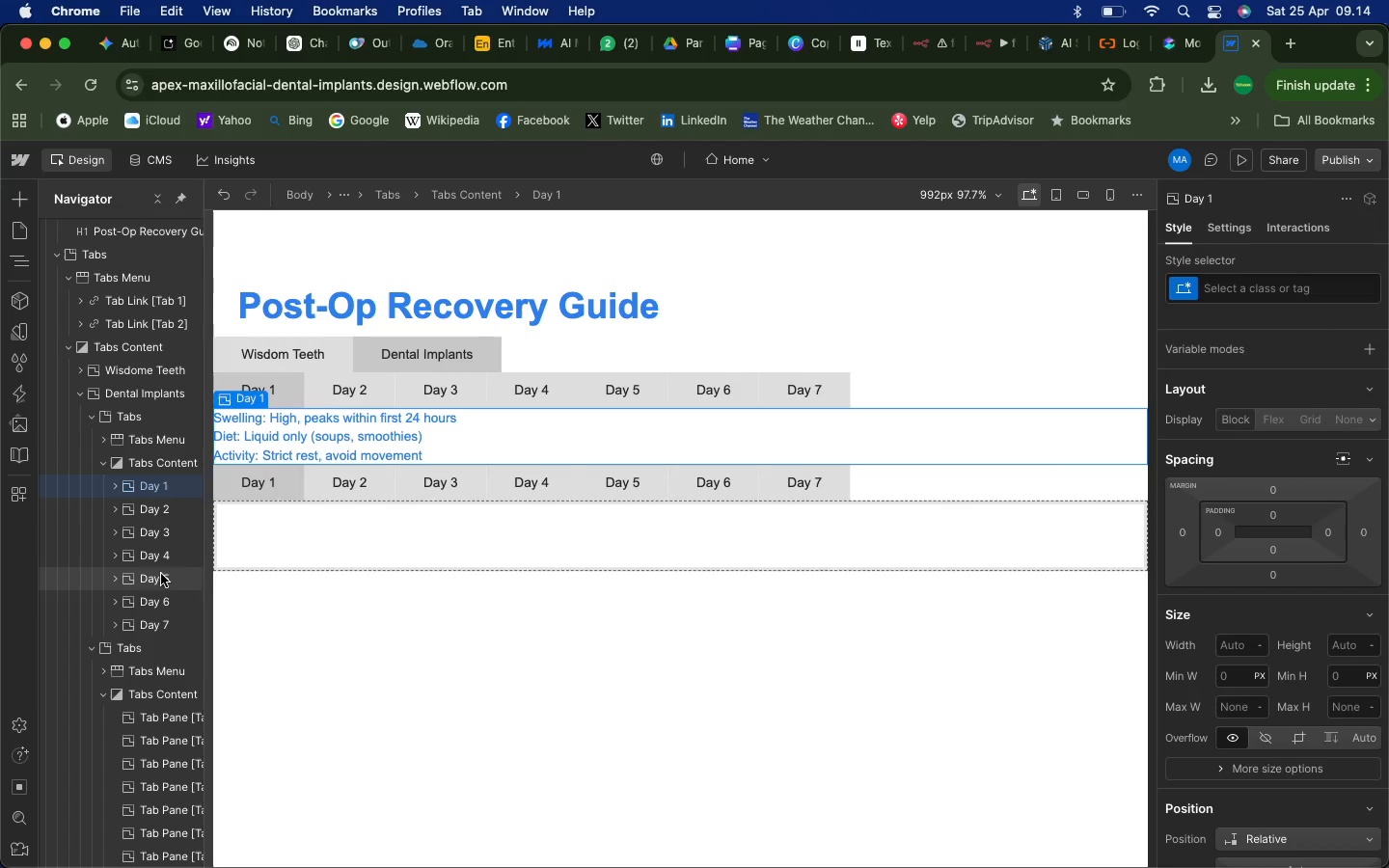 
wait(5.49)
 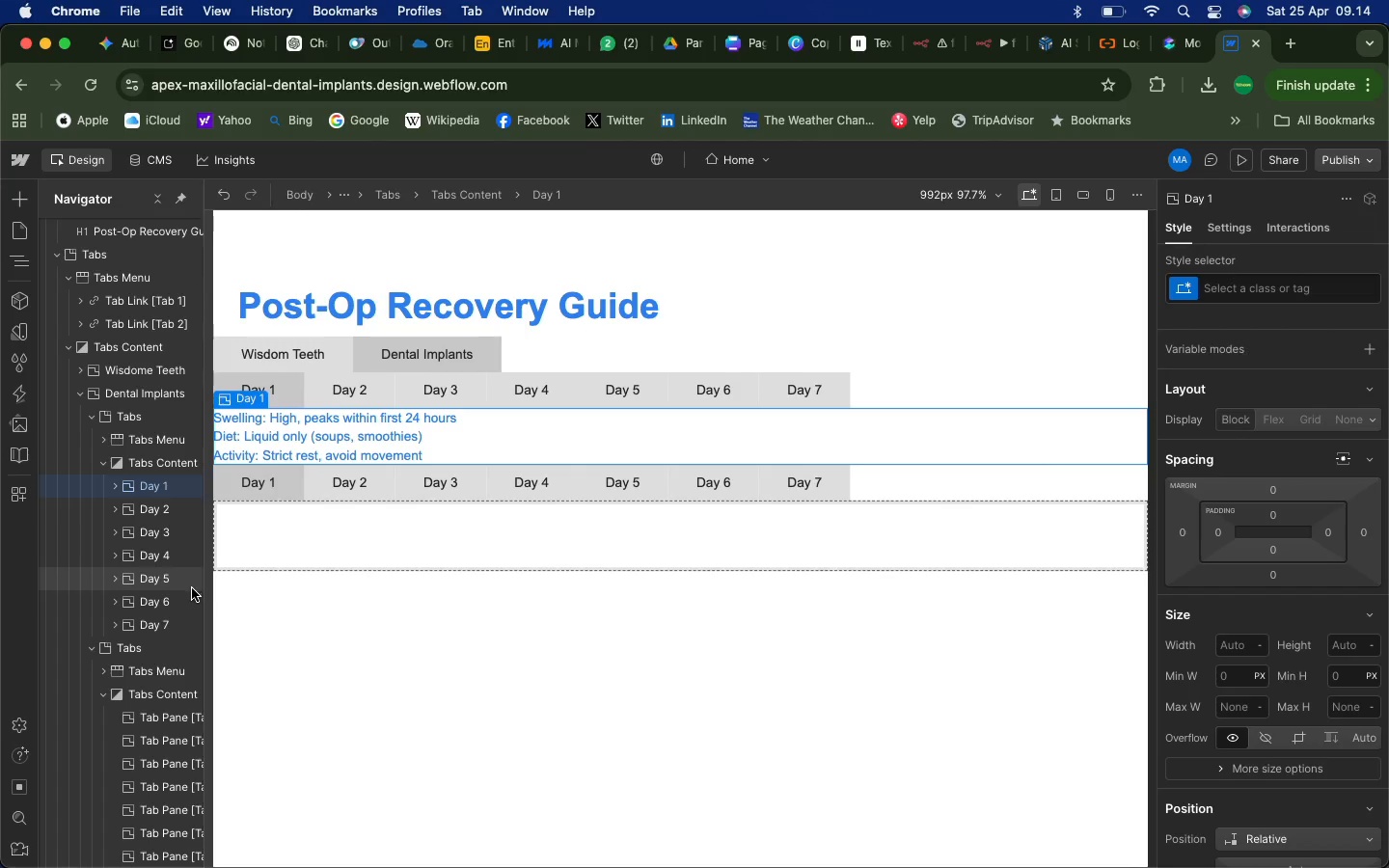 
scroll: coordinate [152, 733], scroll_direction: down, amount: 75.0
 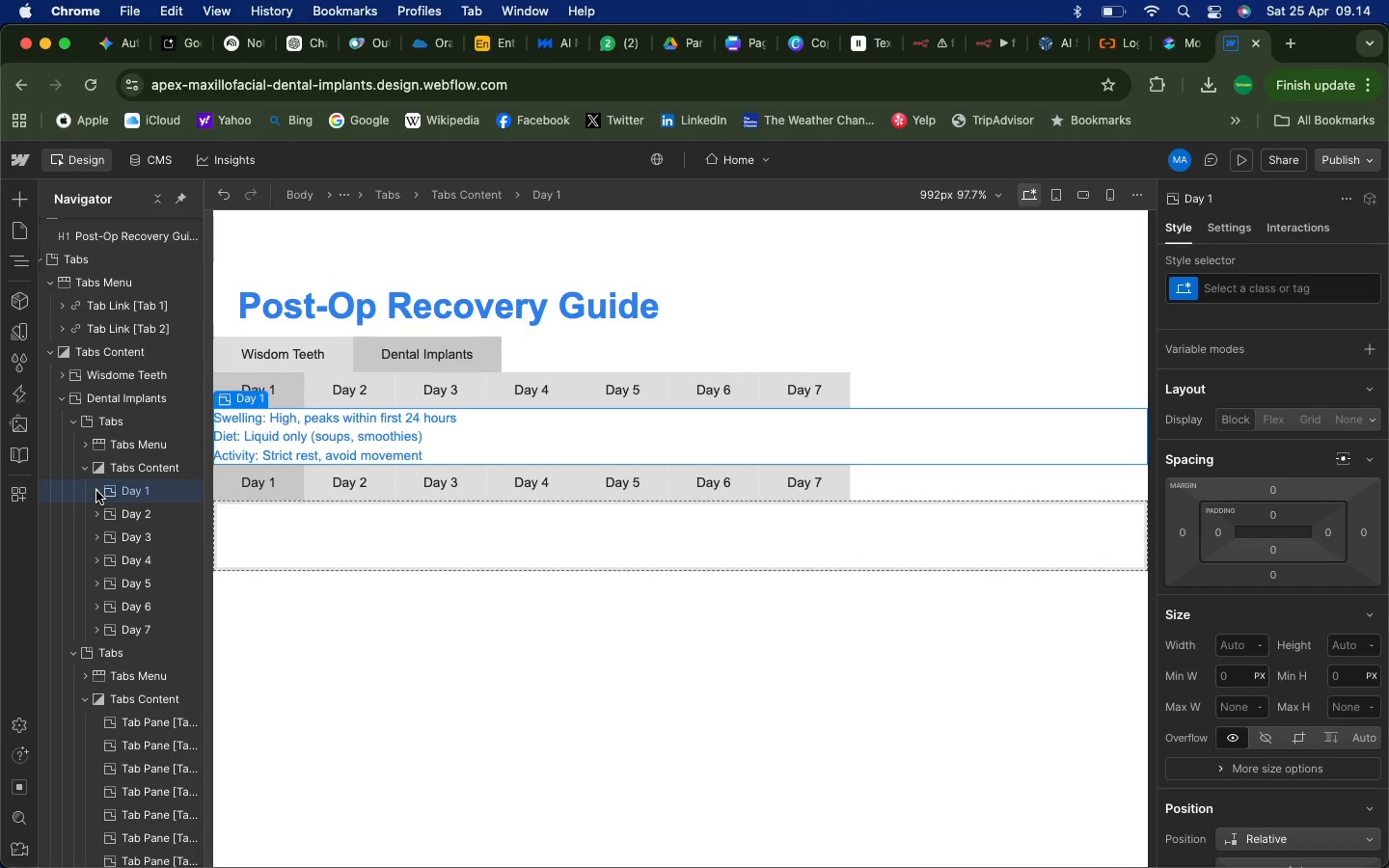 
left_click([96, 491])
 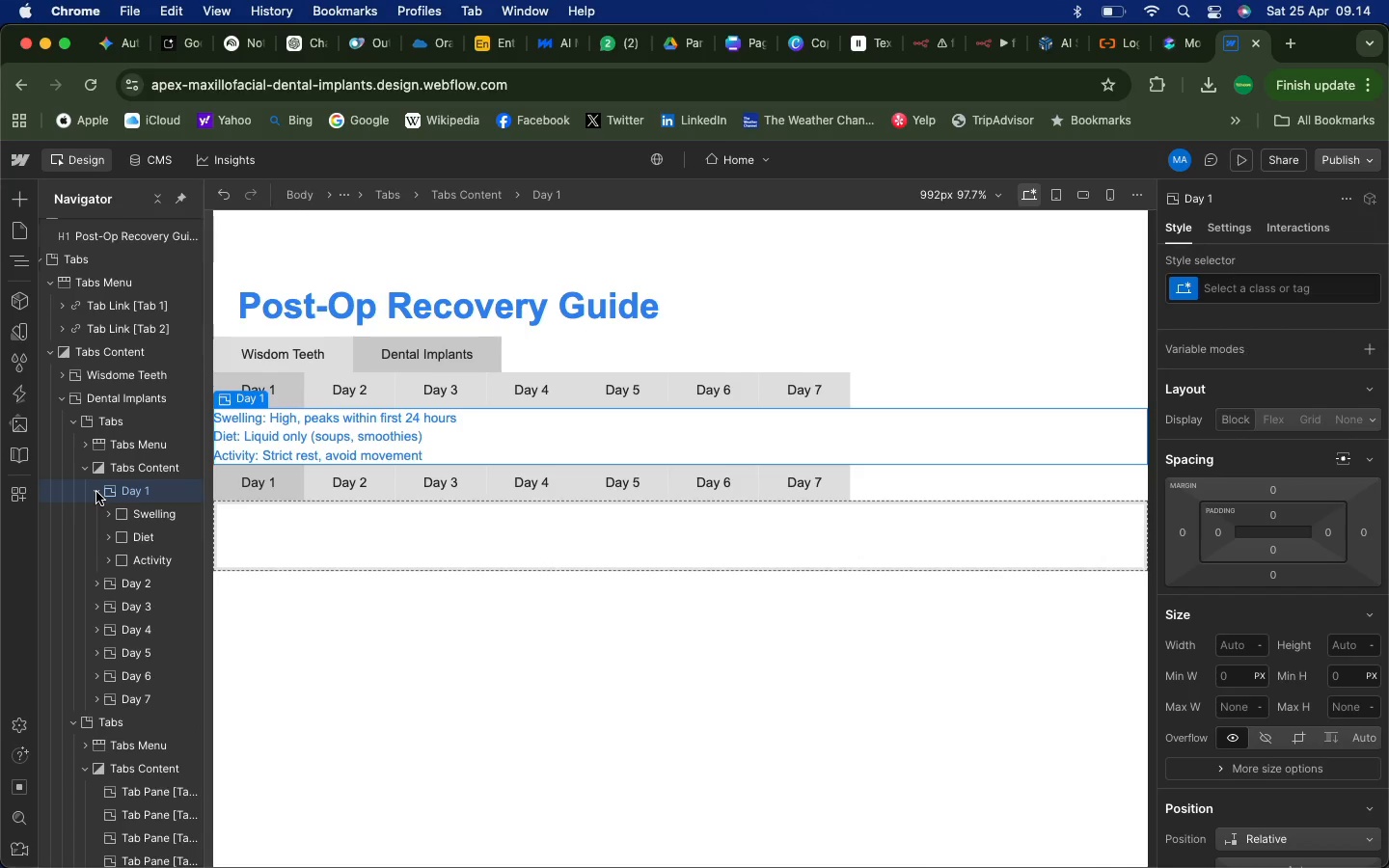 
left_click([96, 492])
 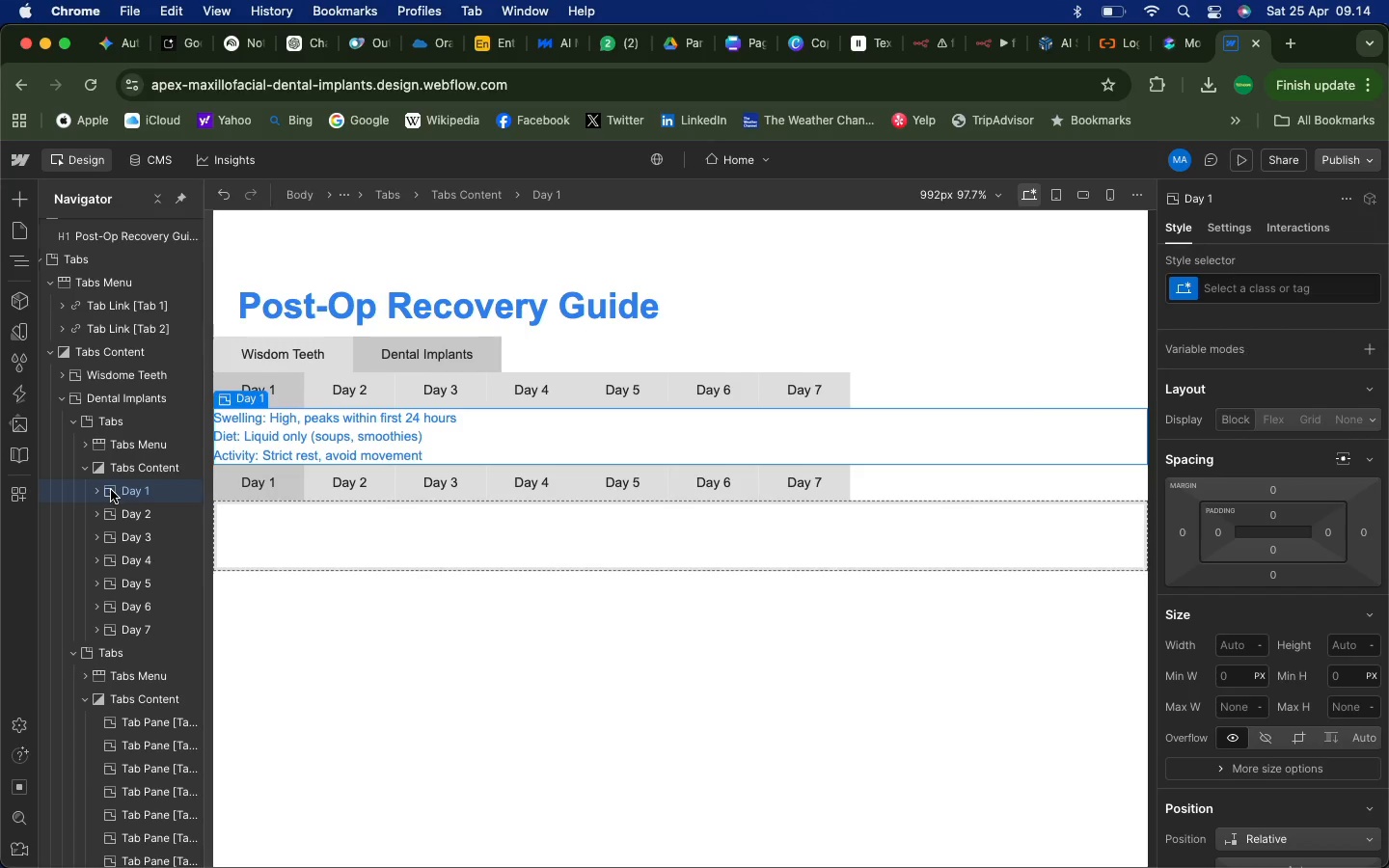 
right_click([108, 490])
 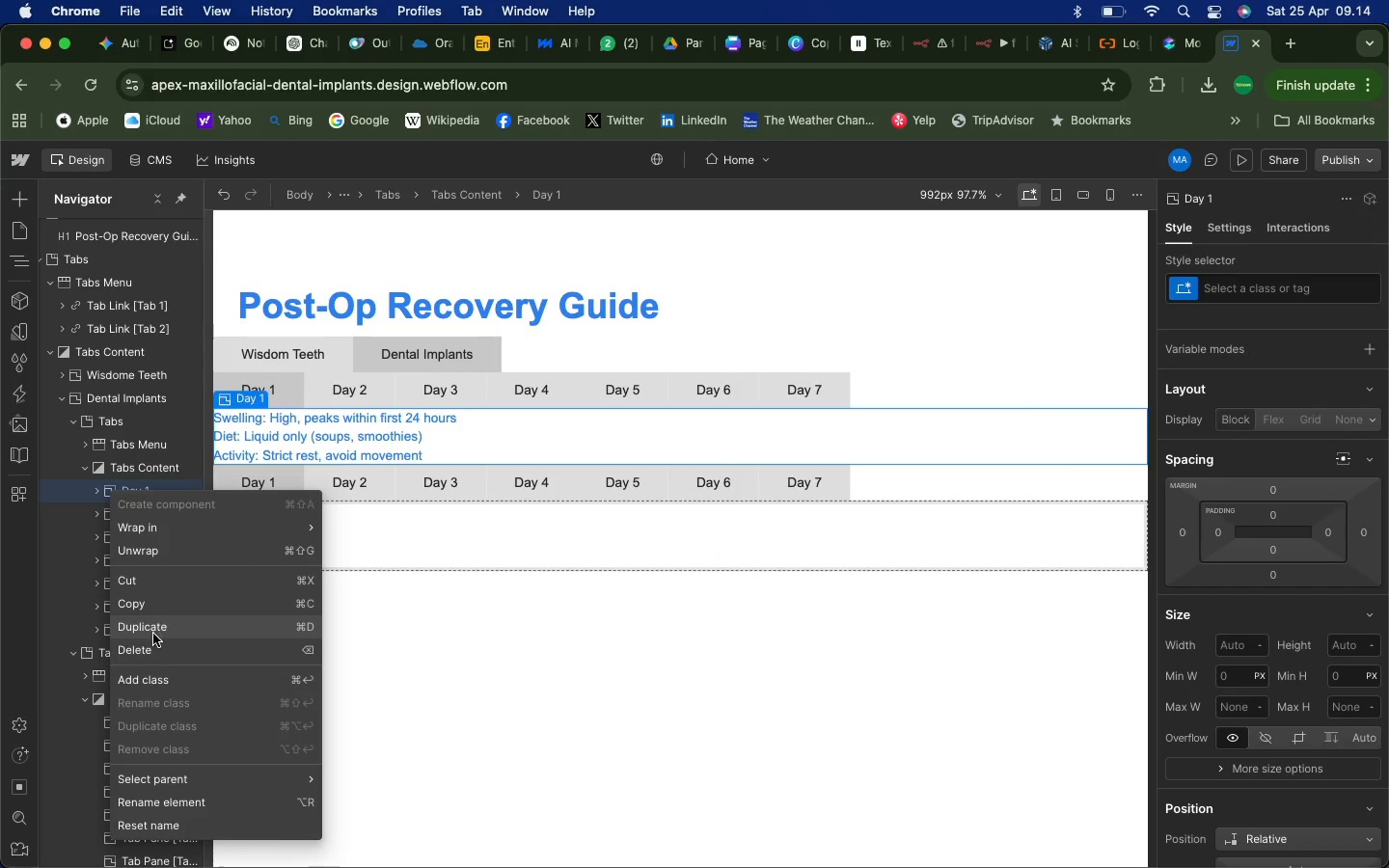 
left_click([153, 634])
 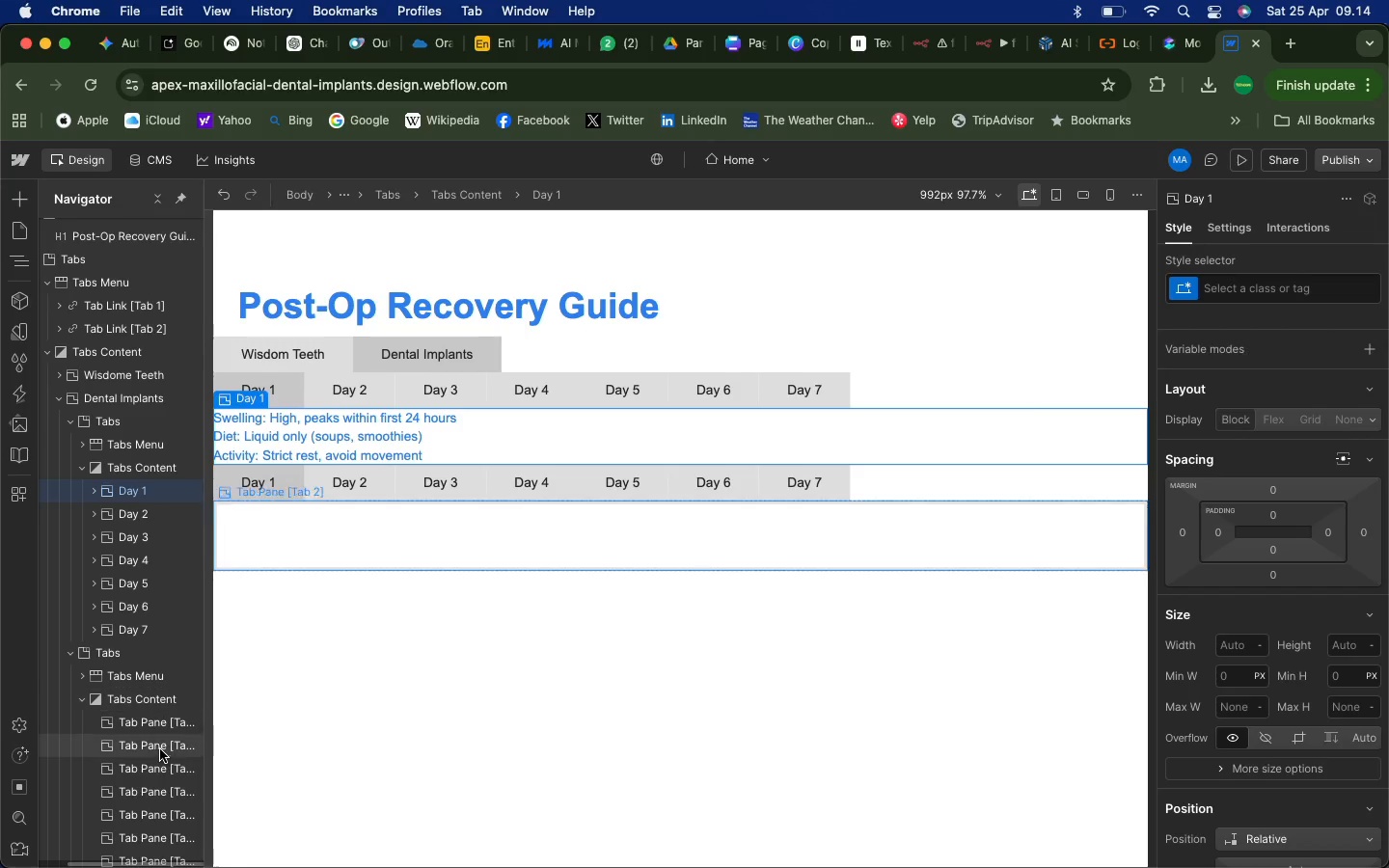 
scroll: coordinate [160, 747], scroll_direction: down, amount: 126.0
 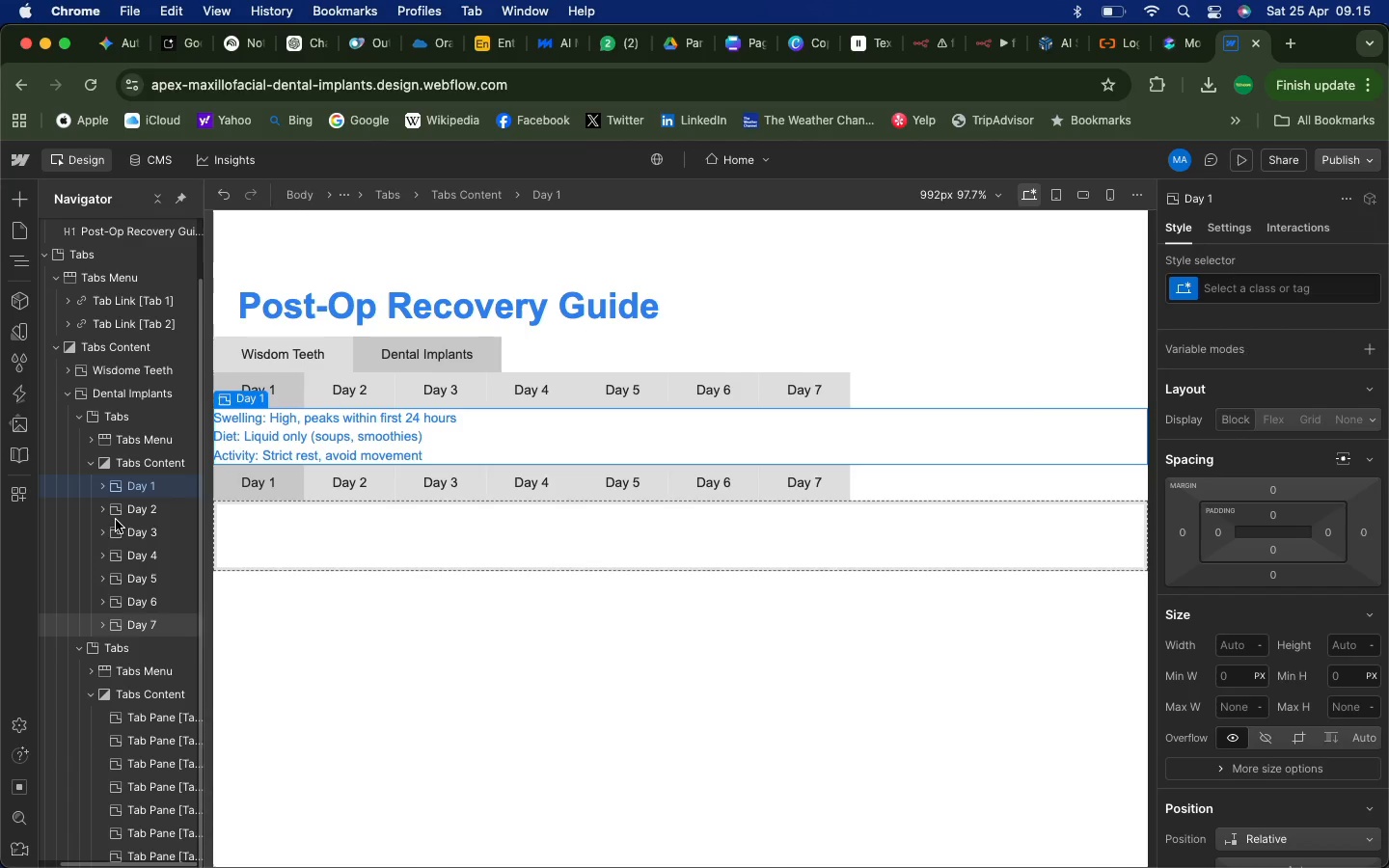 
left_click([106, 491])
 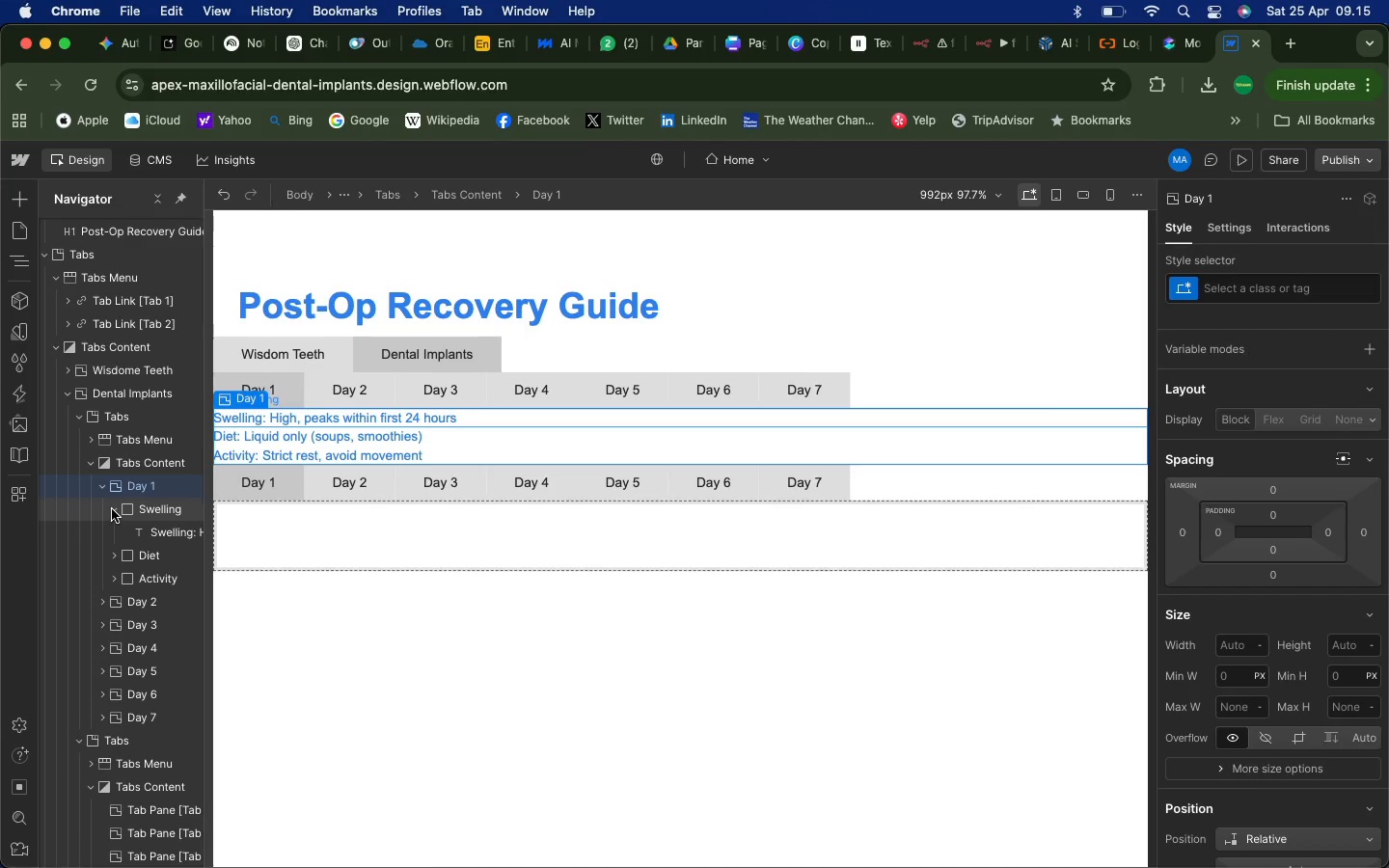 
left_click([112, 509])
 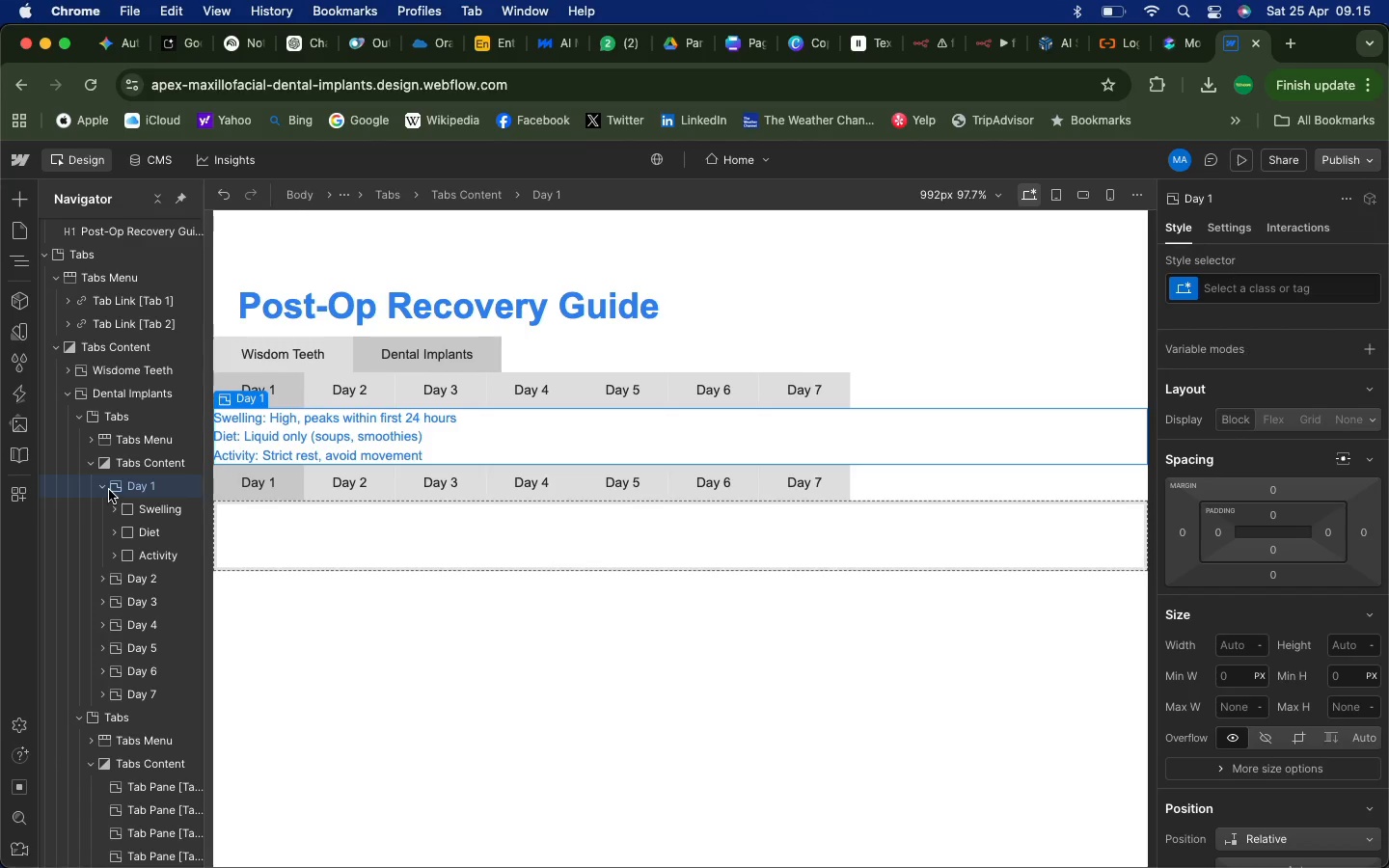 
left_click([109, 490])
 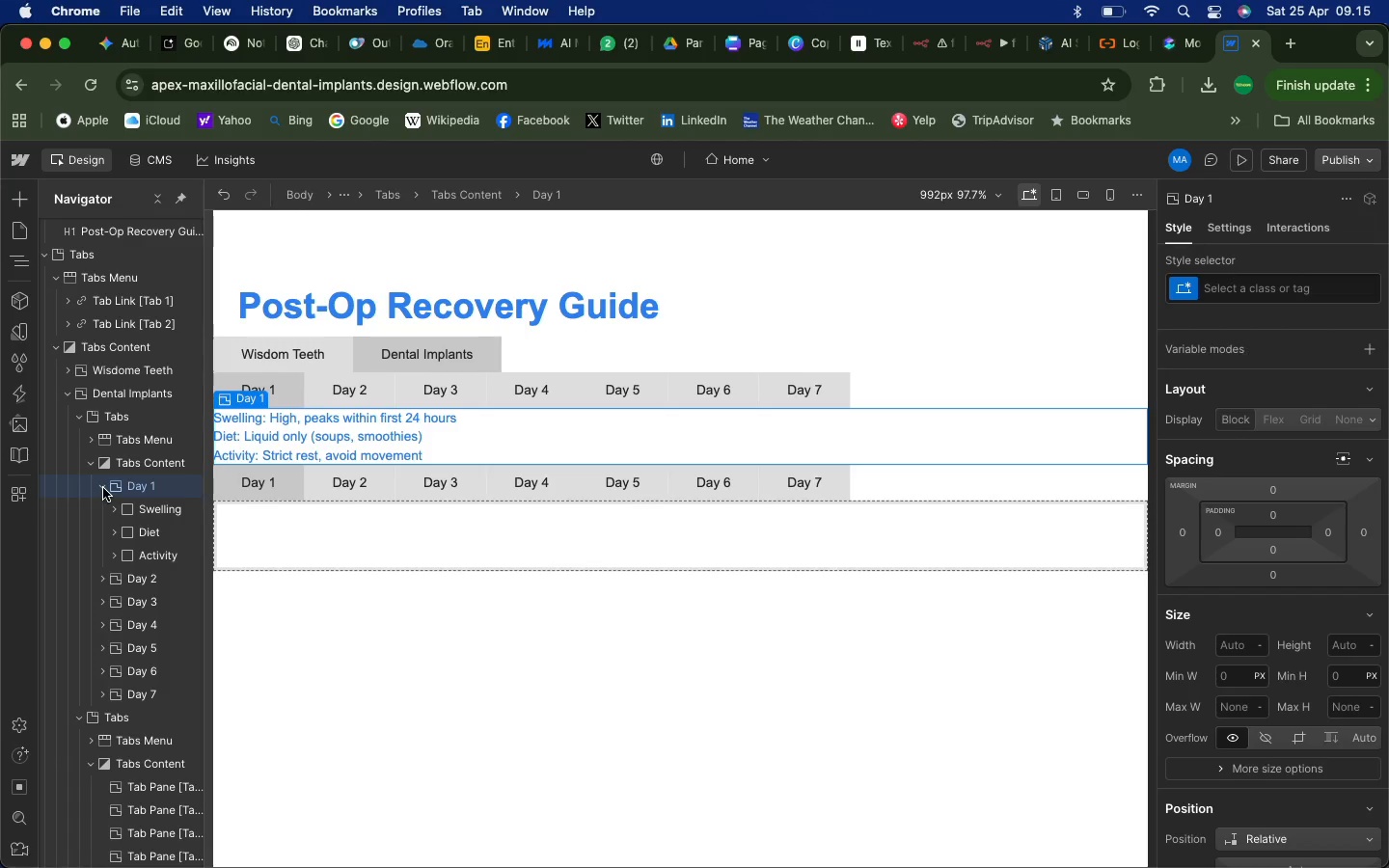 
left_click([103, 488])
 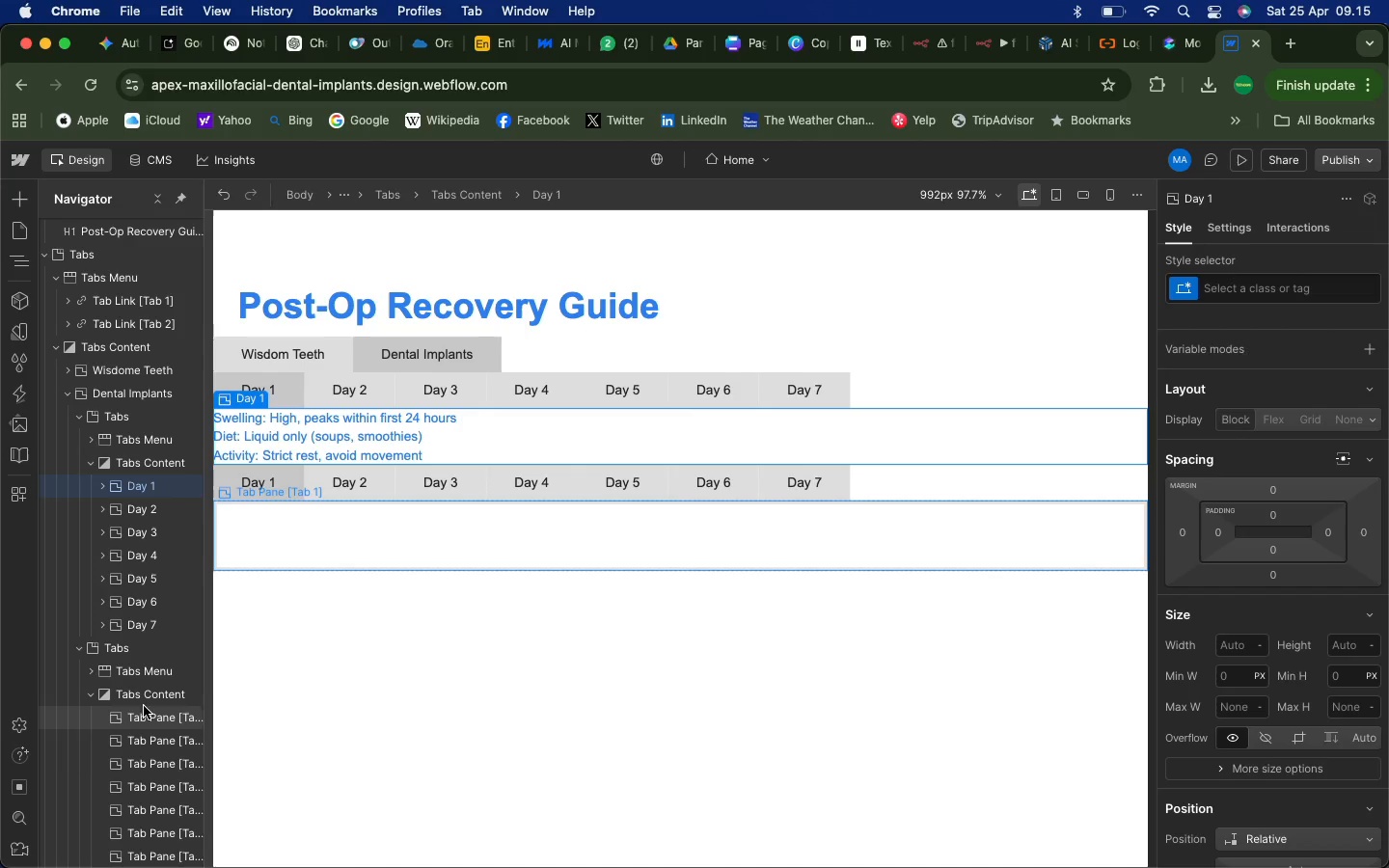 
left_click([141, 719])
 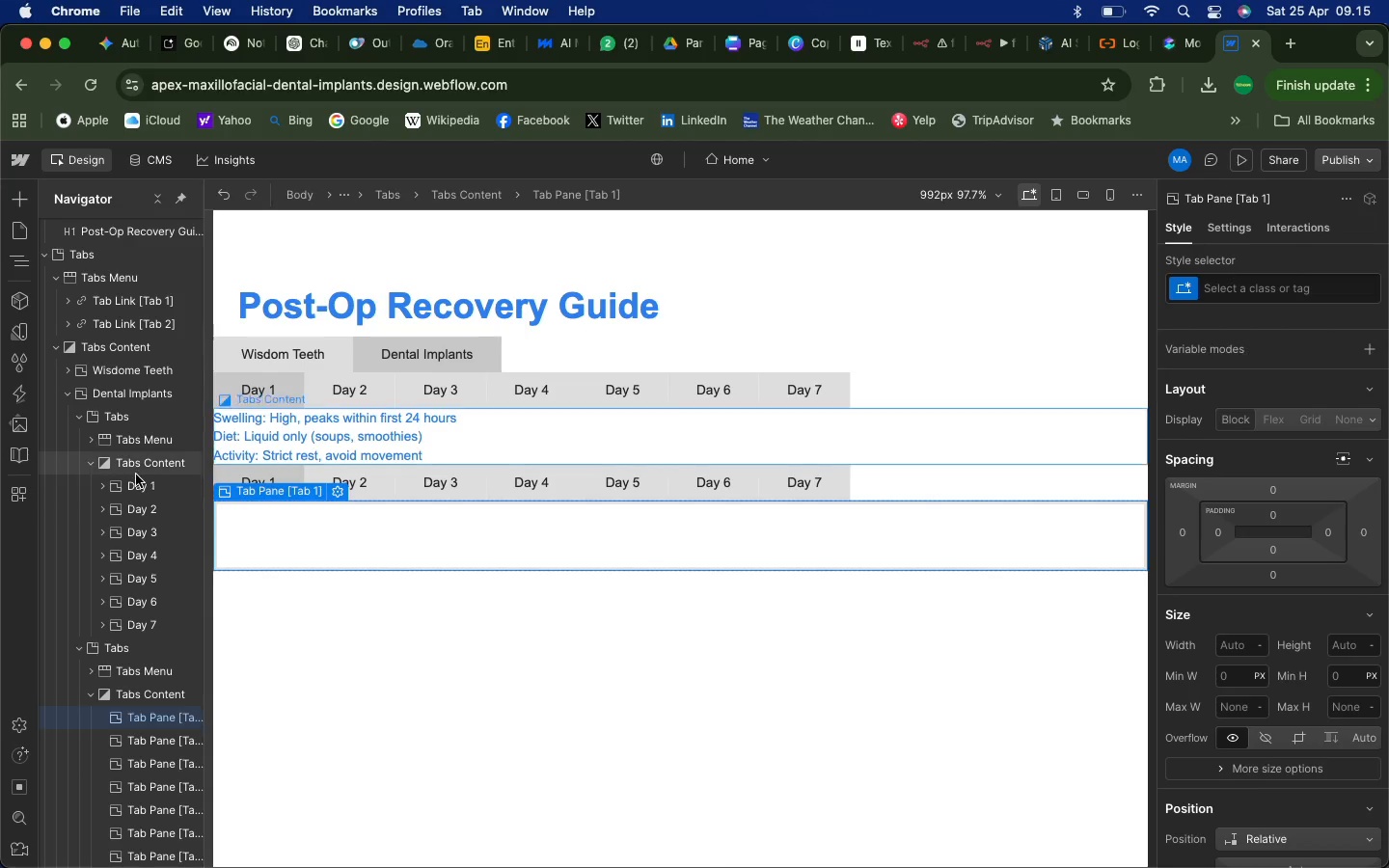 
left_click([134, 484])
 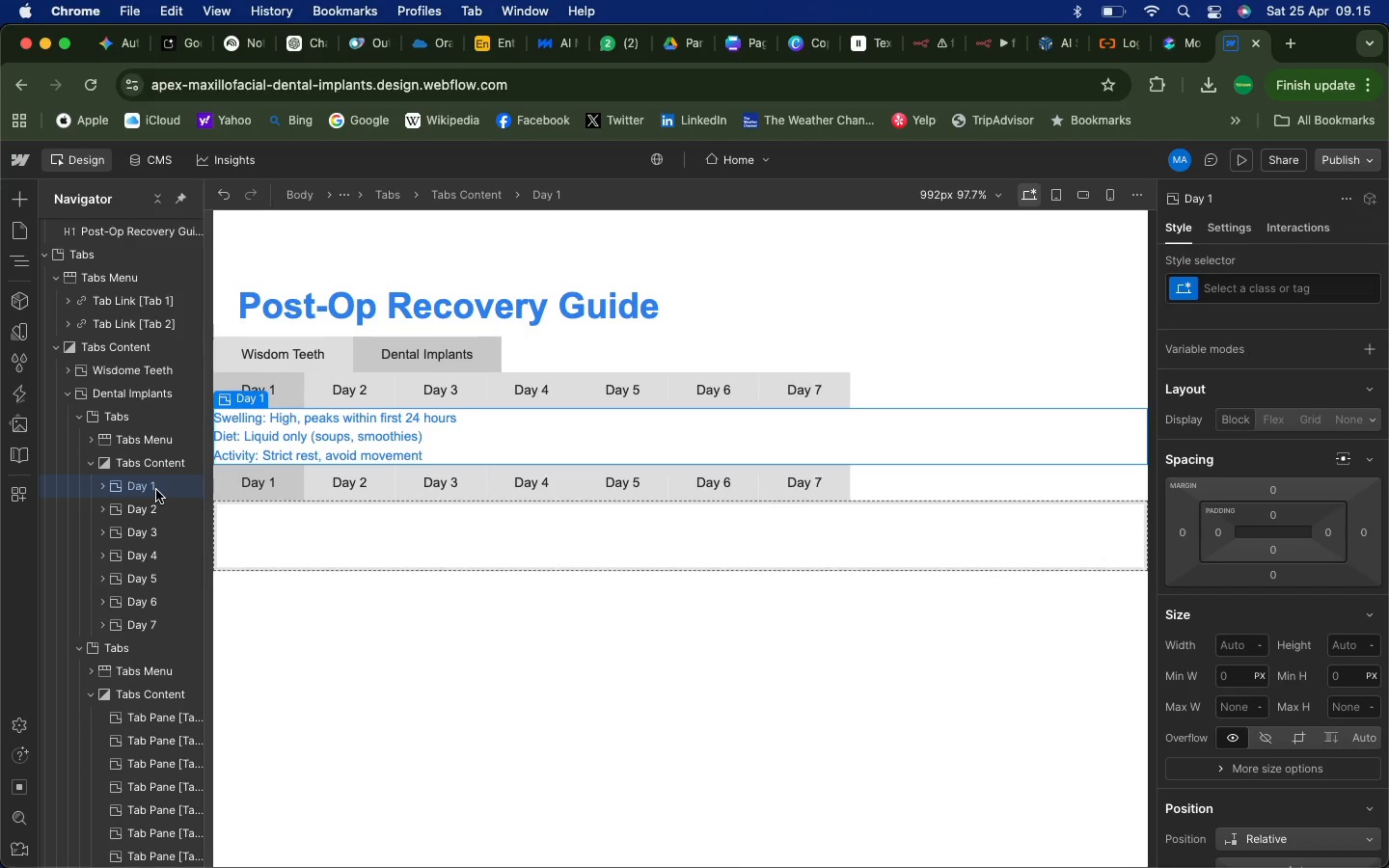 
right_click([162, 488])
 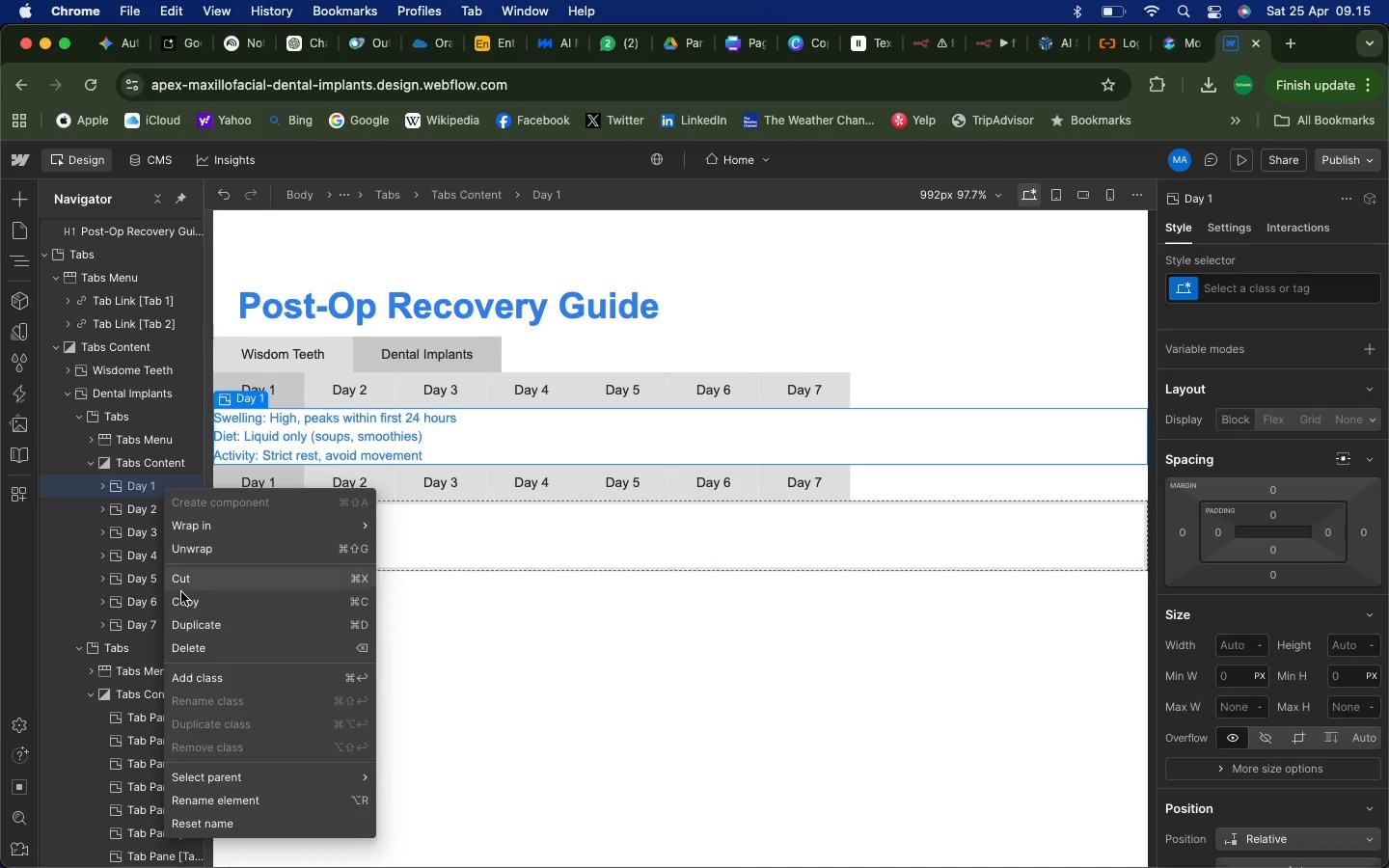 
left_click([183, 607])
 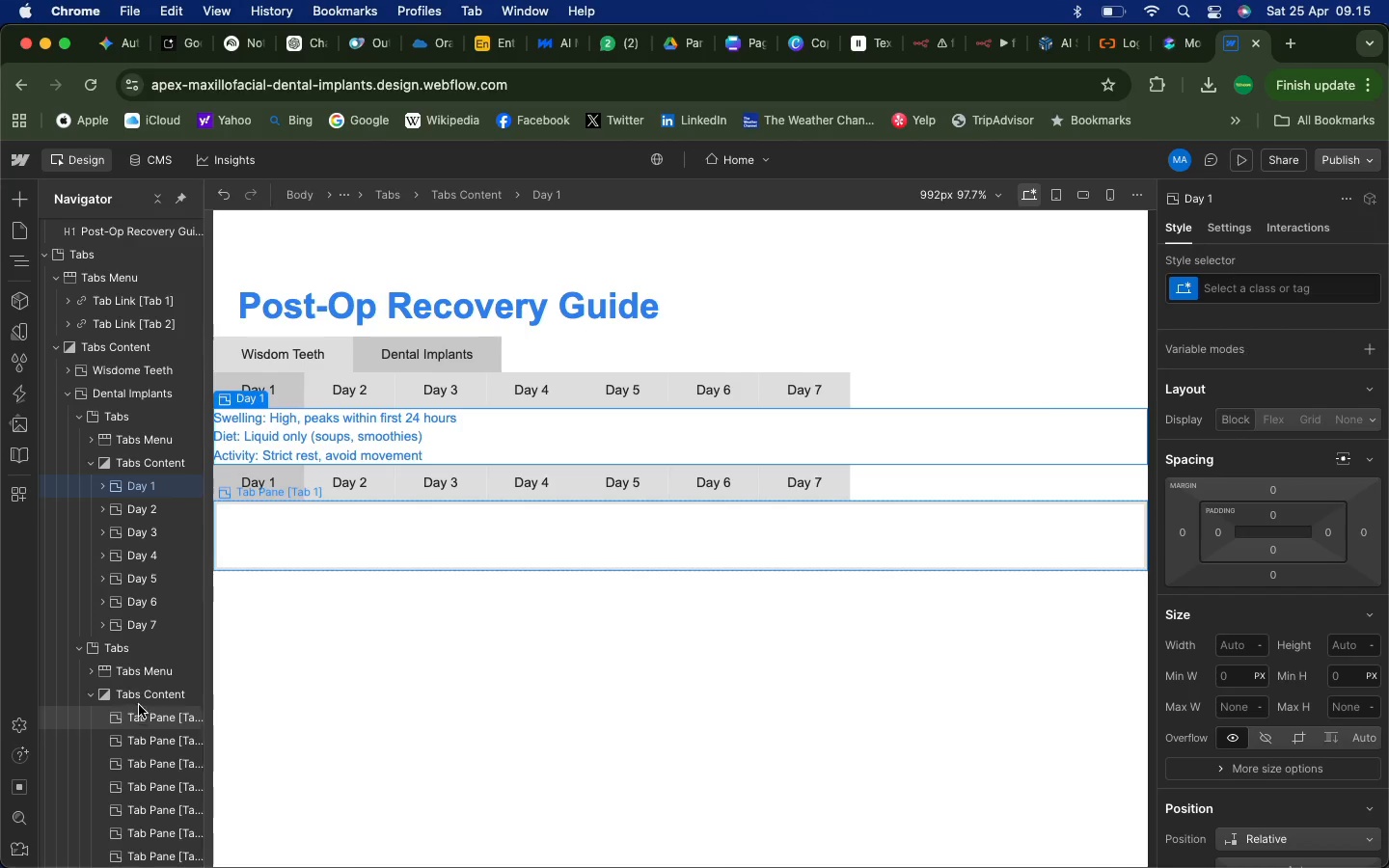 
left_click([140, 694])
 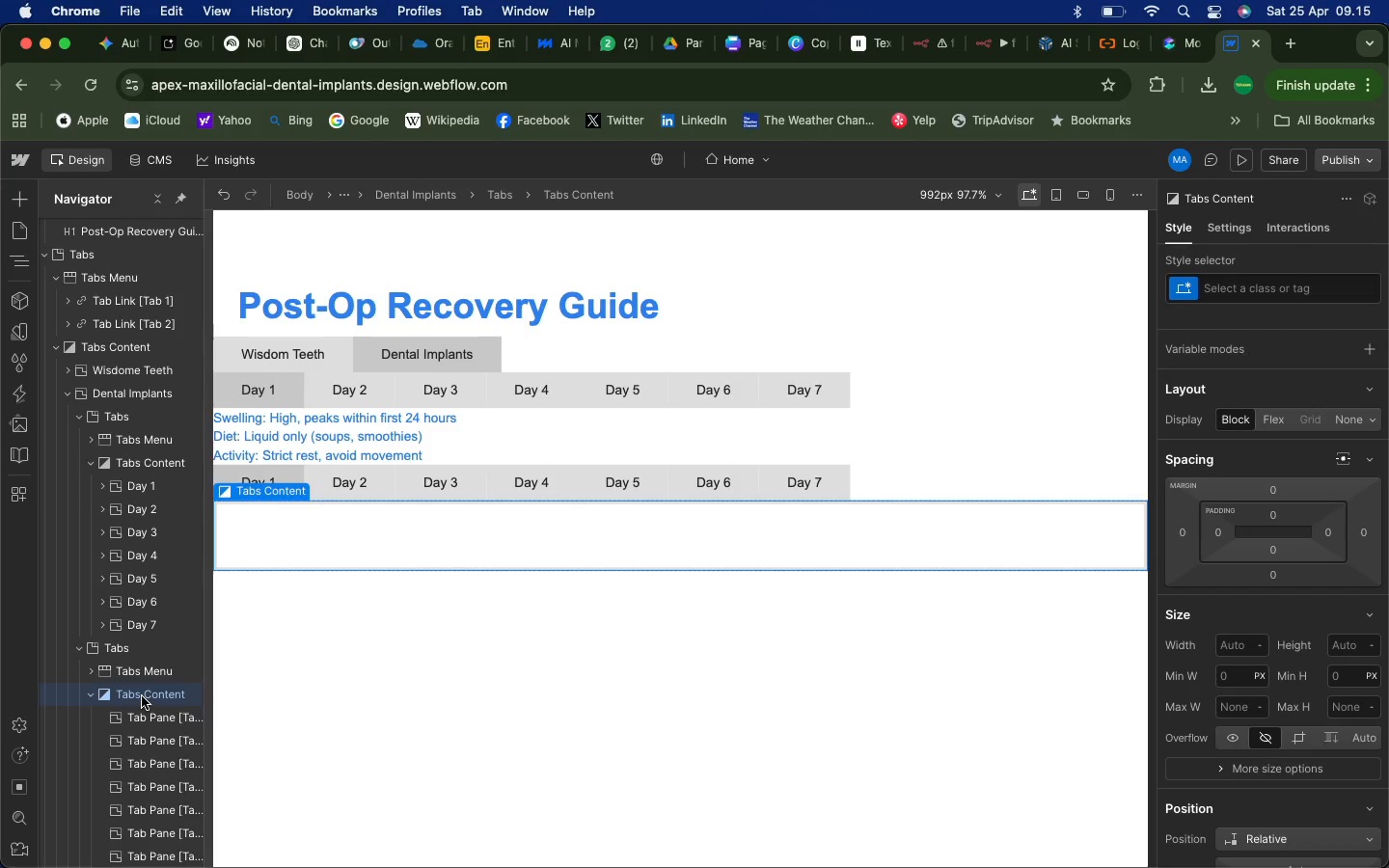 
right_click([142, 696])
 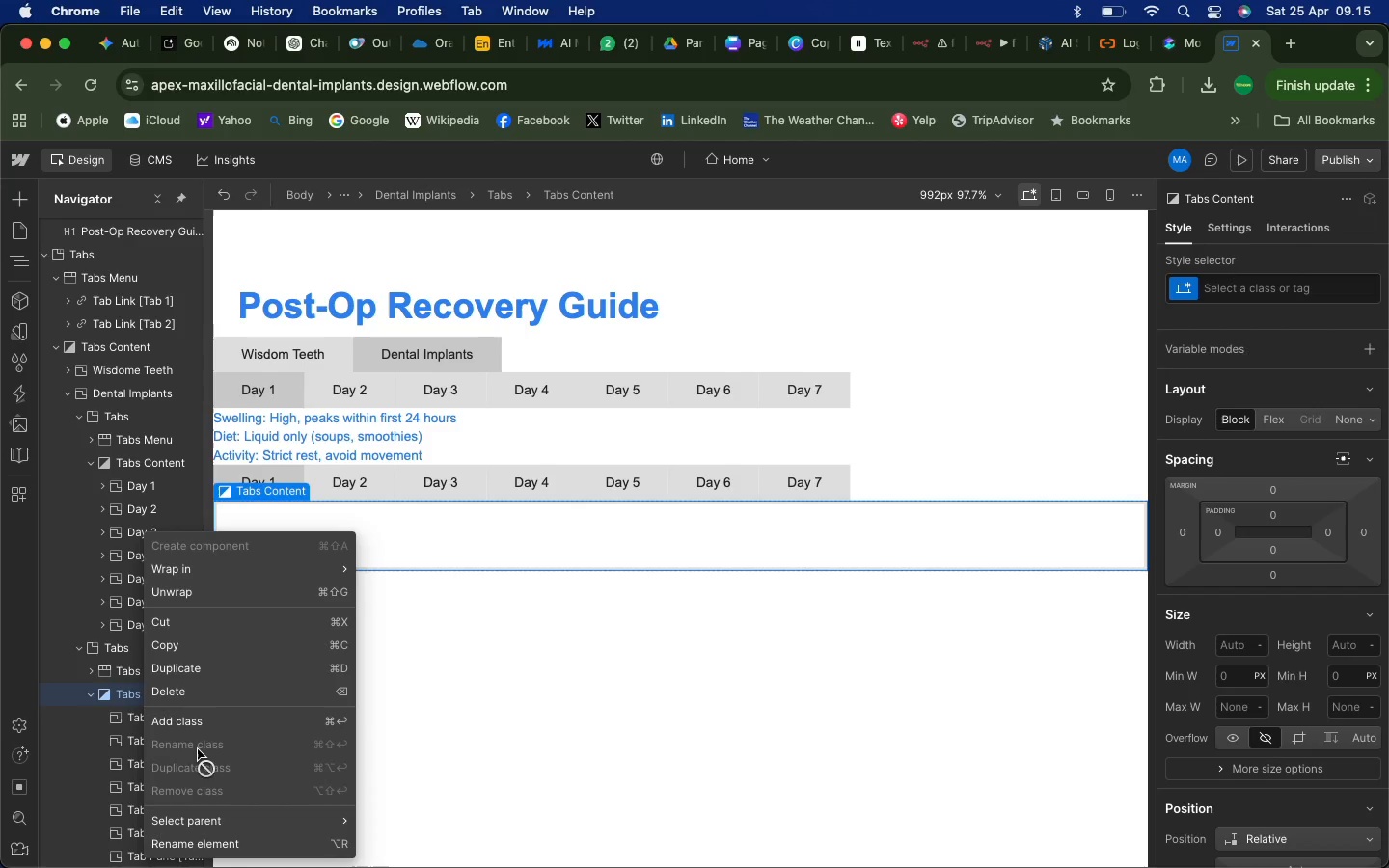 
wait(5.45)
 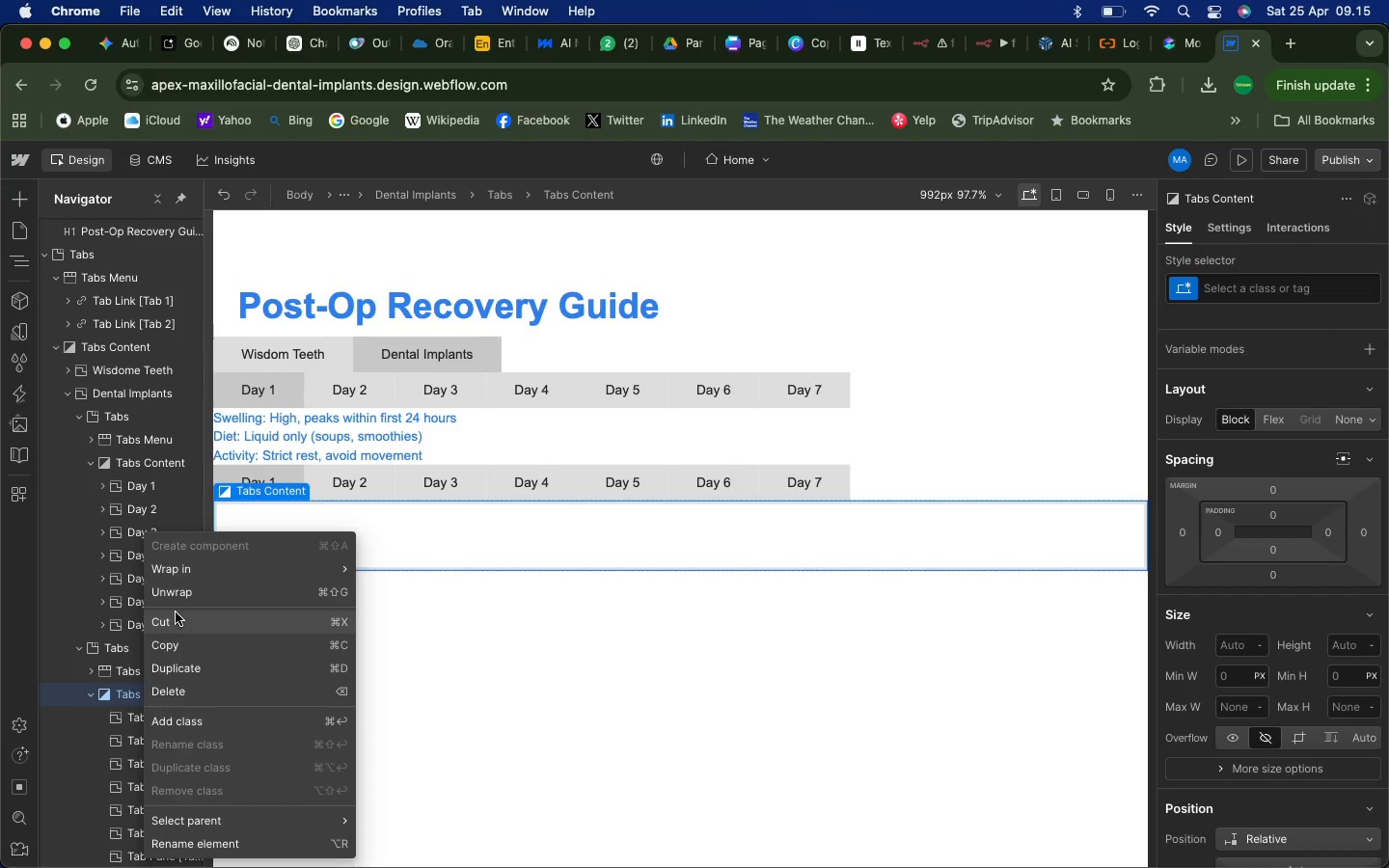 
left_click([112, 693])
 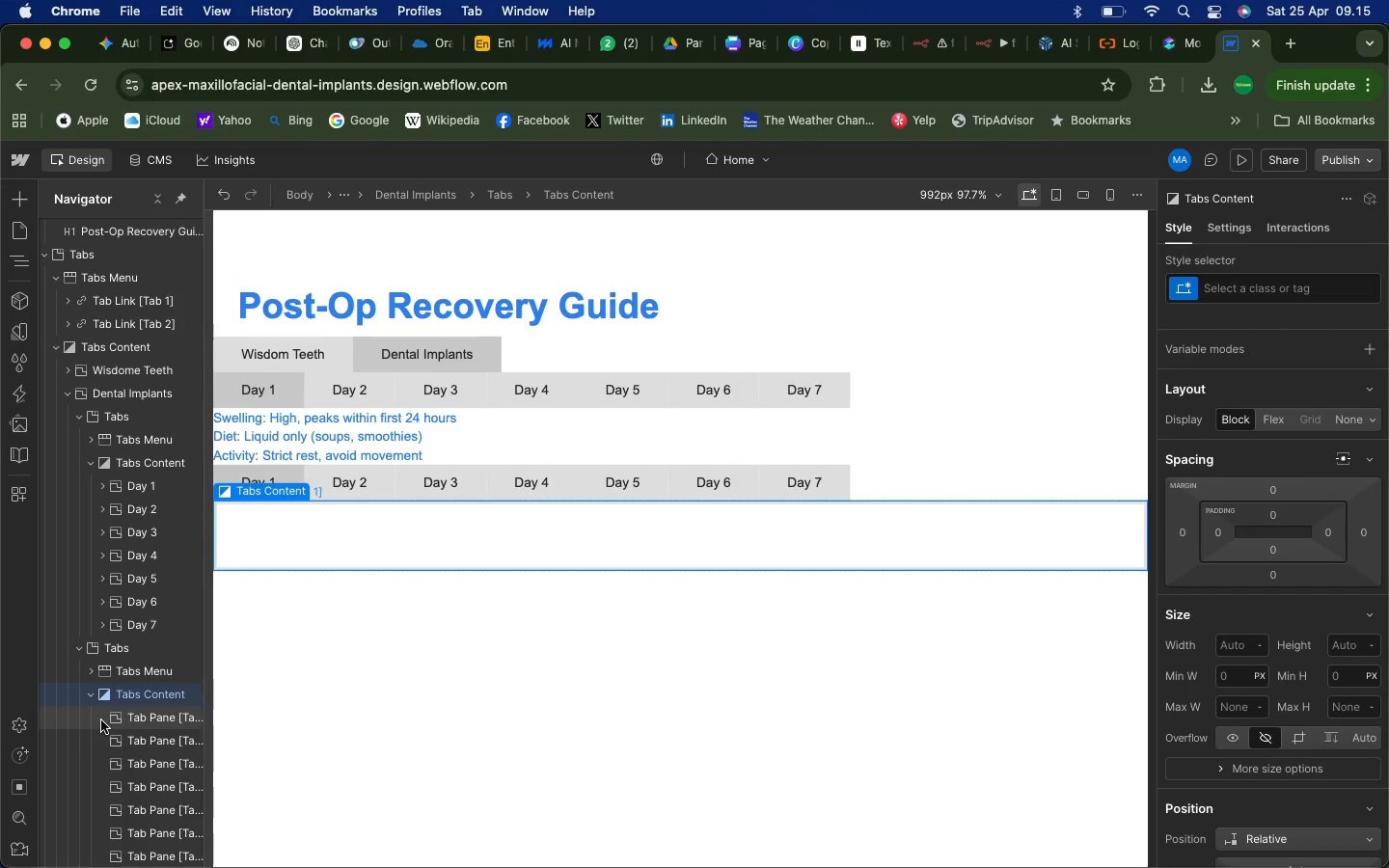 
right_click([101, 720])
 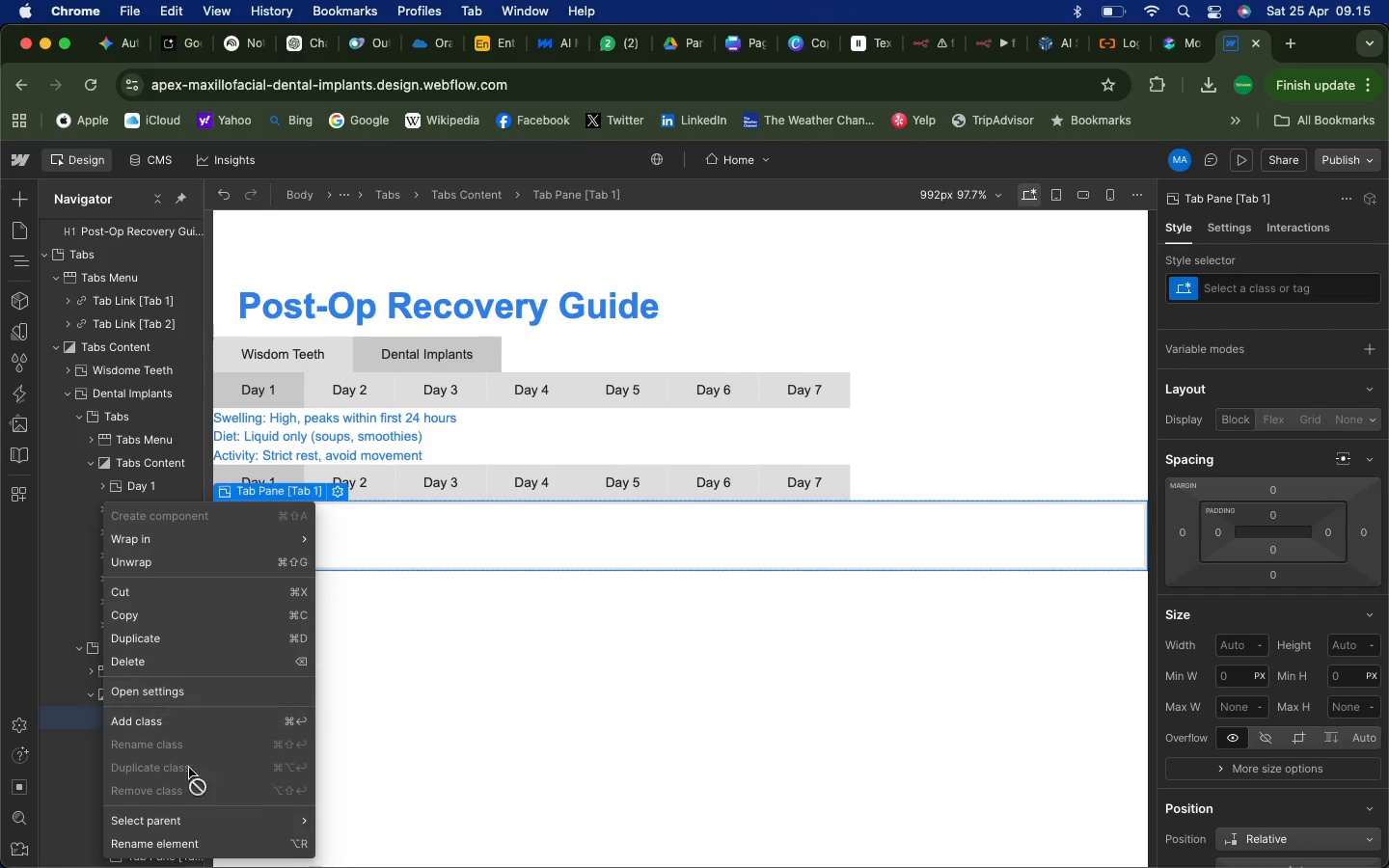 
left_click([83, 769])
 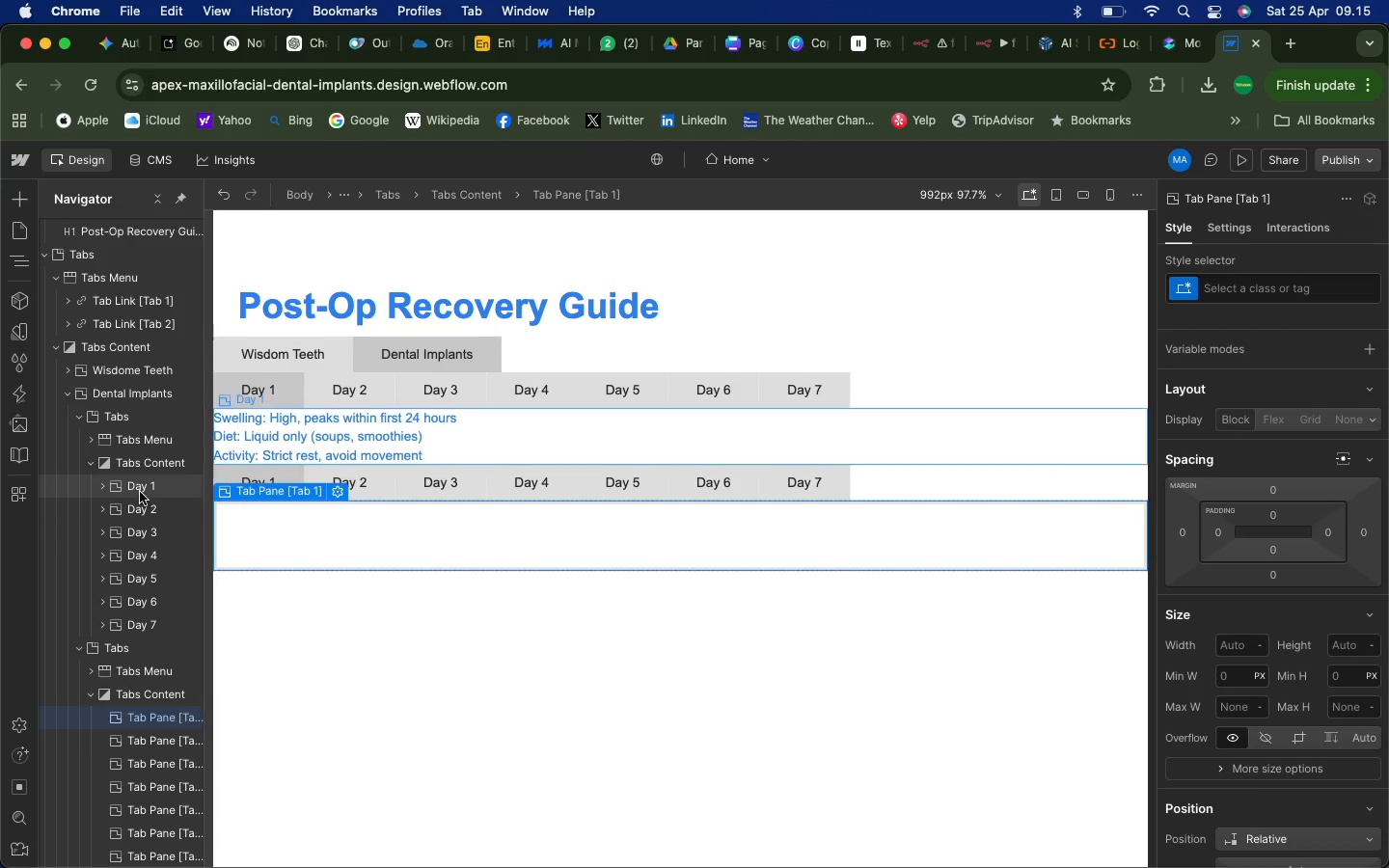 
left_click([140, 490])
 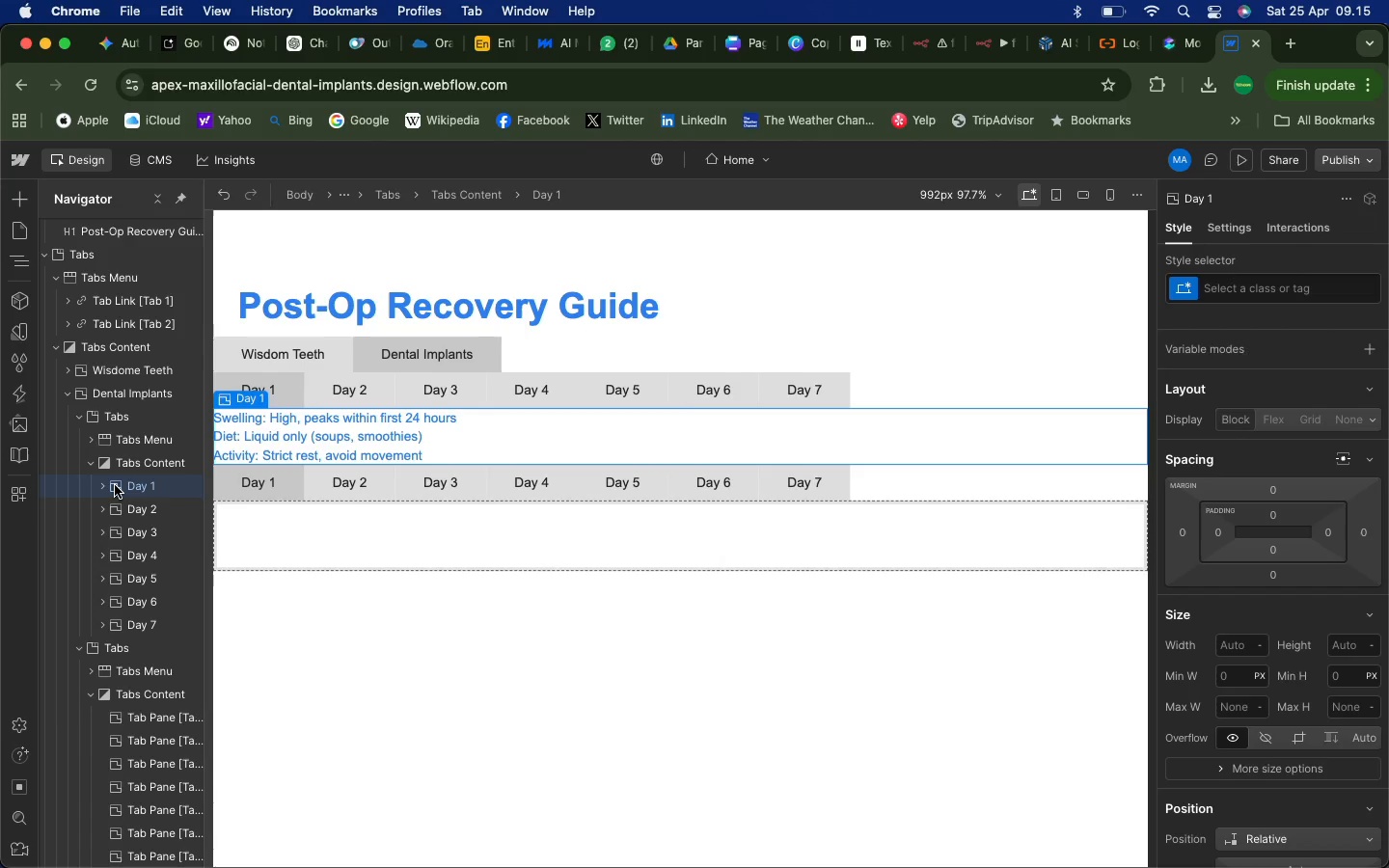 
wait(5.82)
 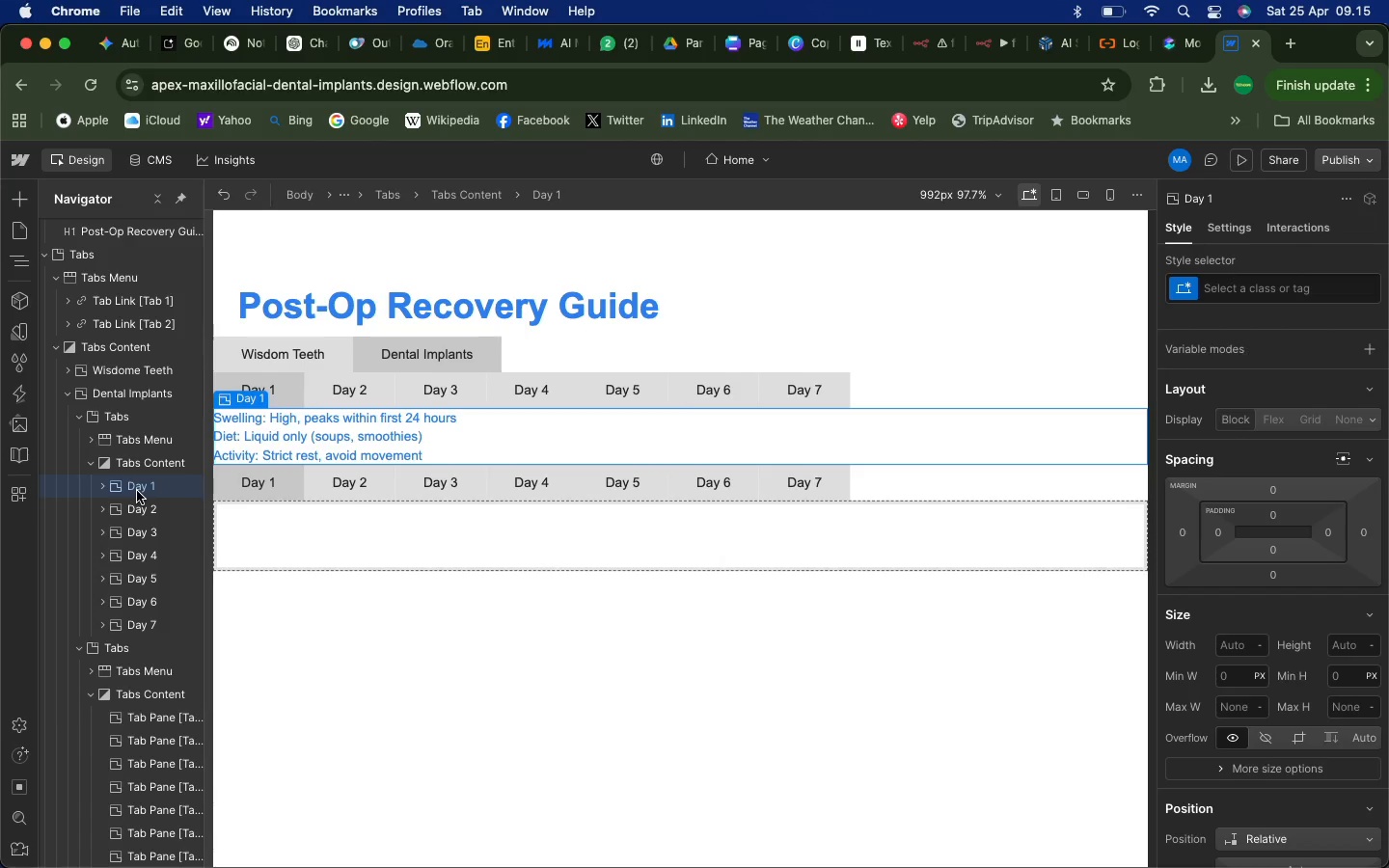 
right_click([177, 485])
 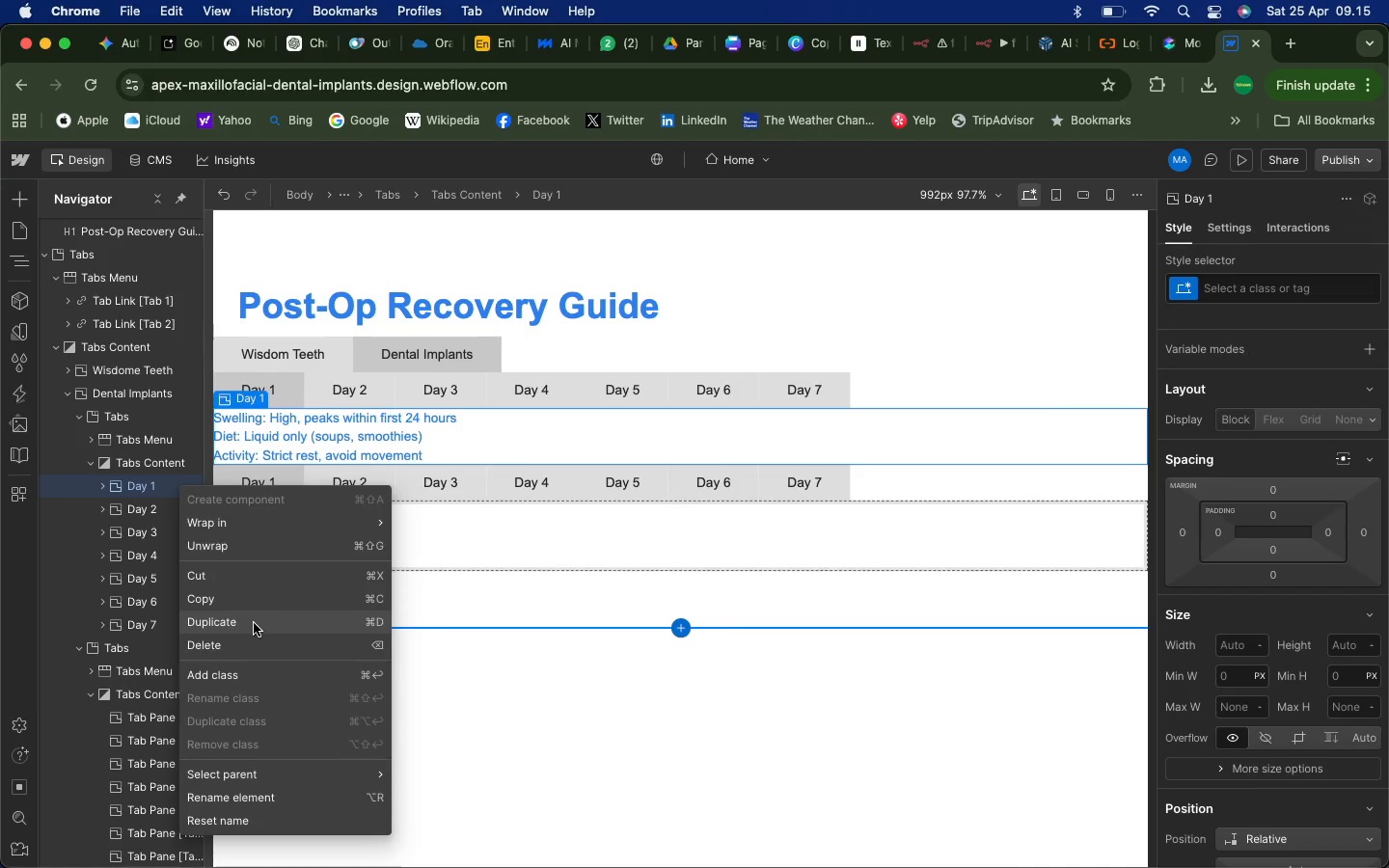 
left_click([254, 623])
 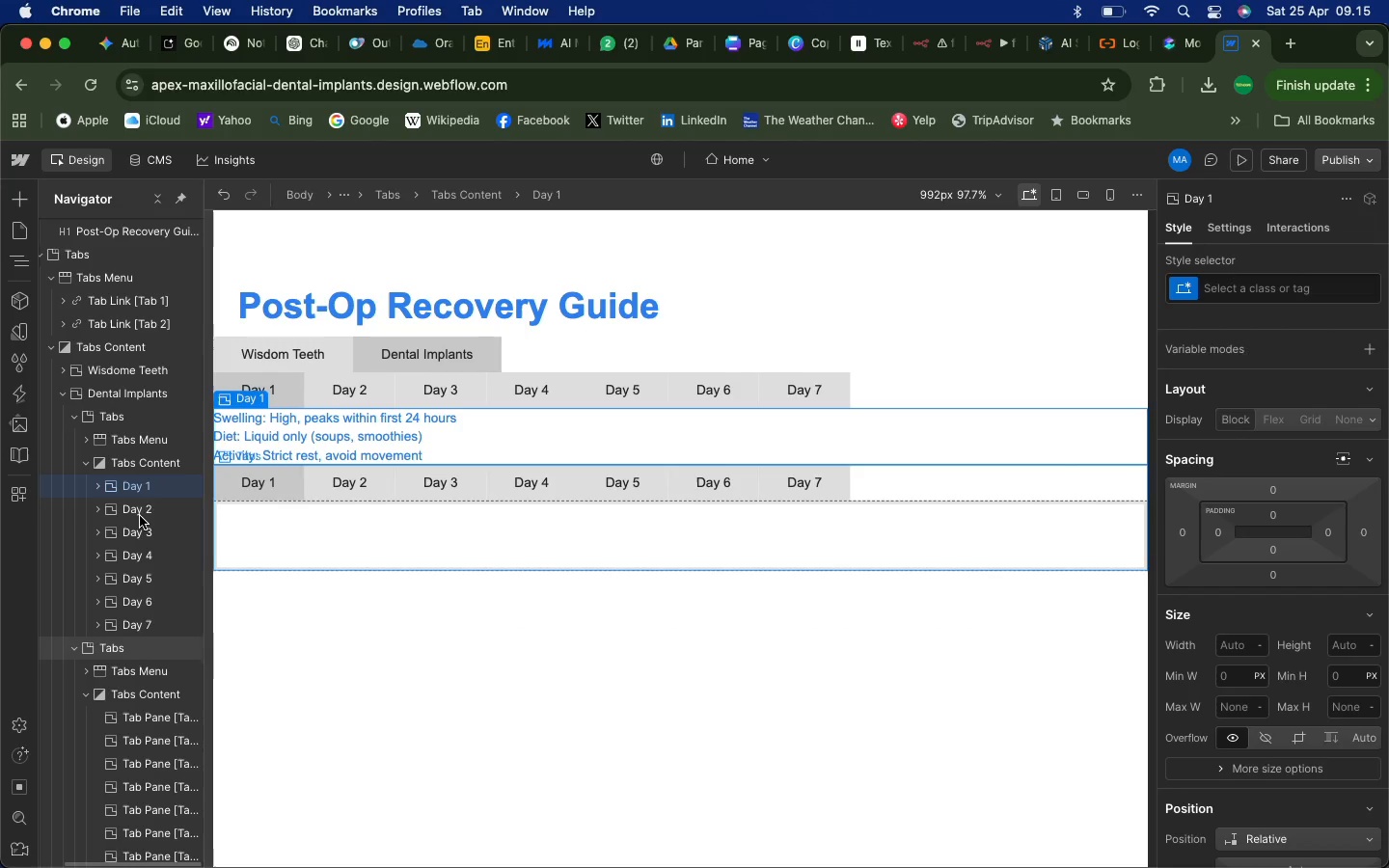 
scroll: coordinate [150, 773], scroll_direction: down, amount: 23.0
 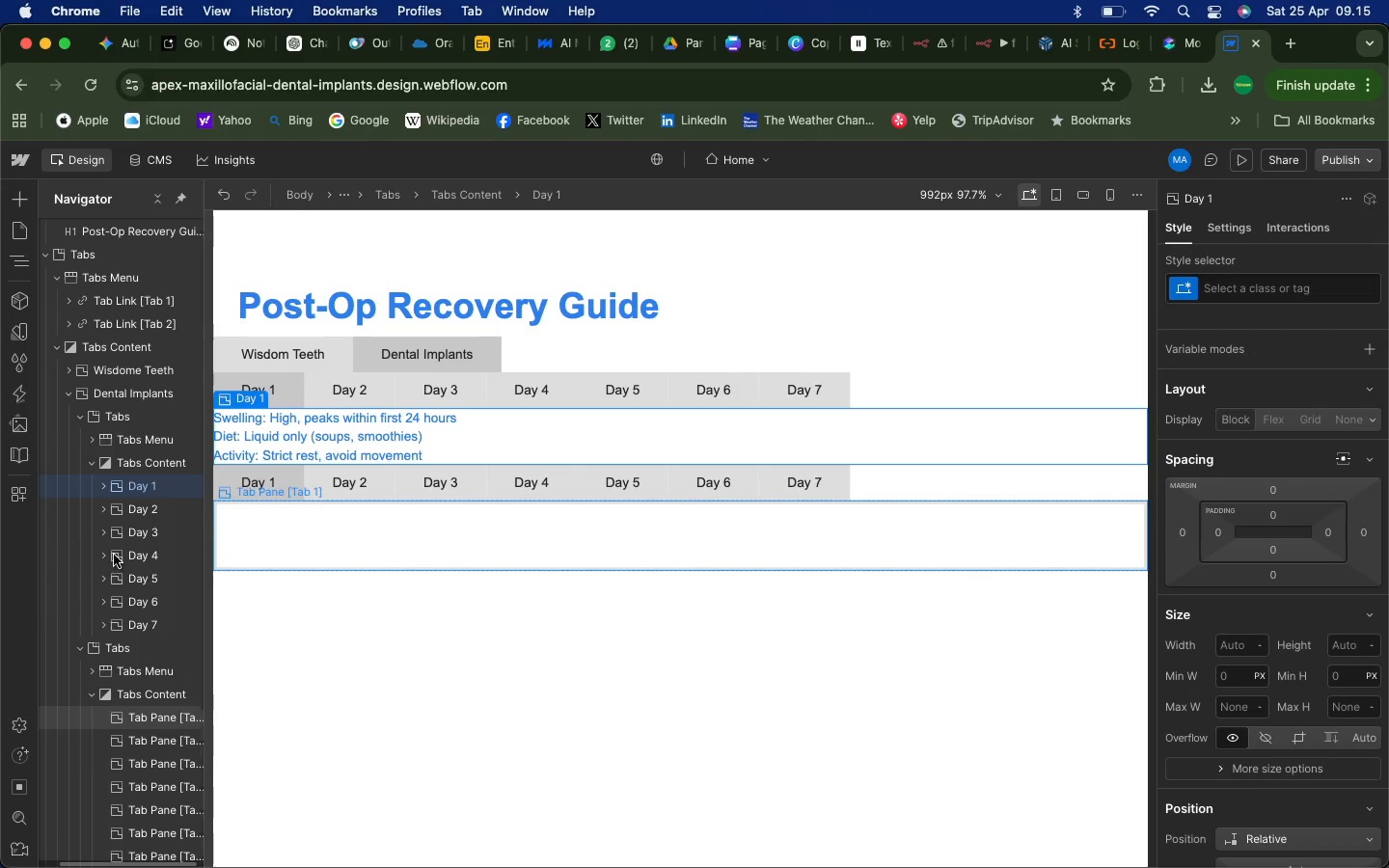 
mouse_move([118, 512])
 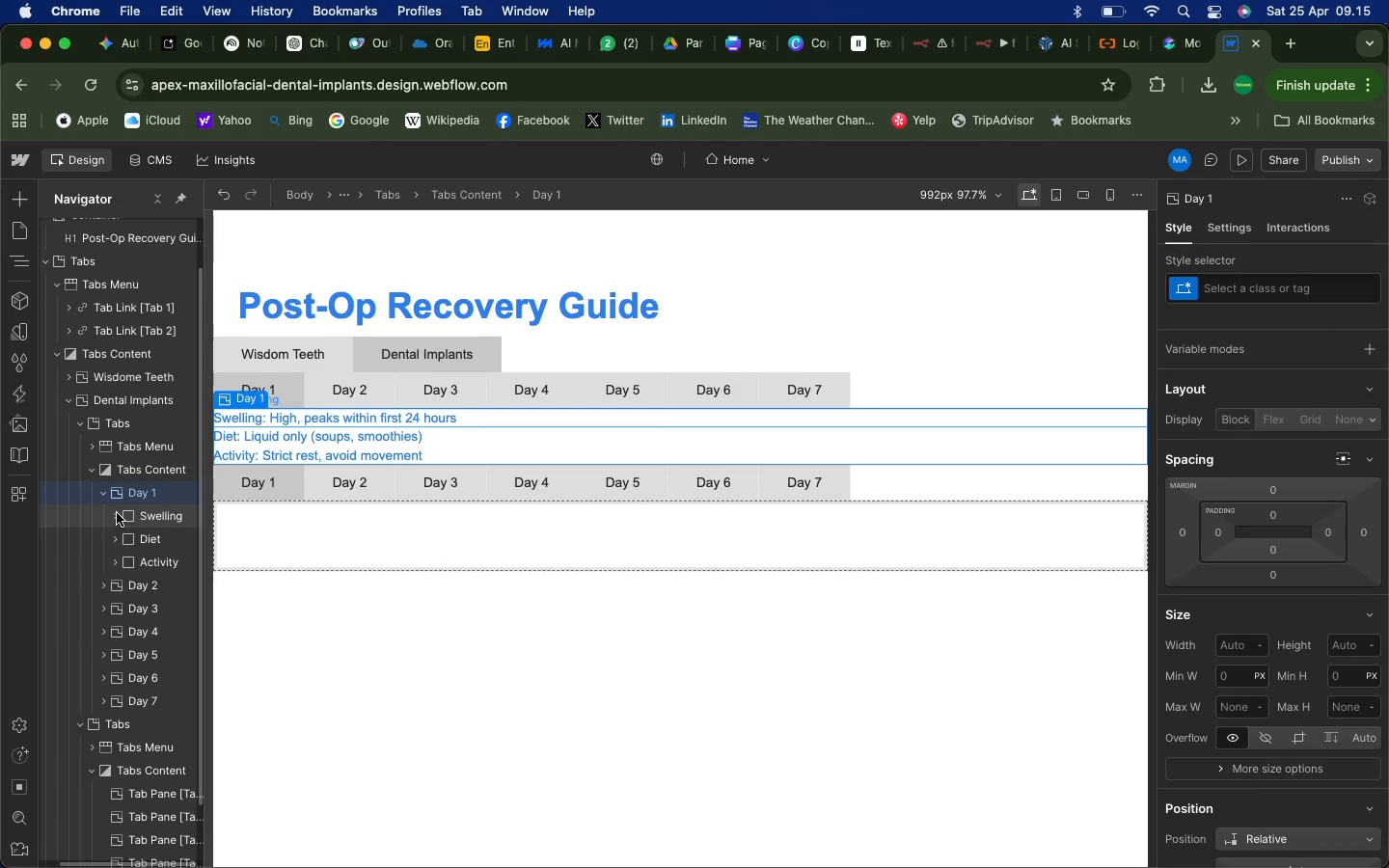 
left_click([117, 513])
 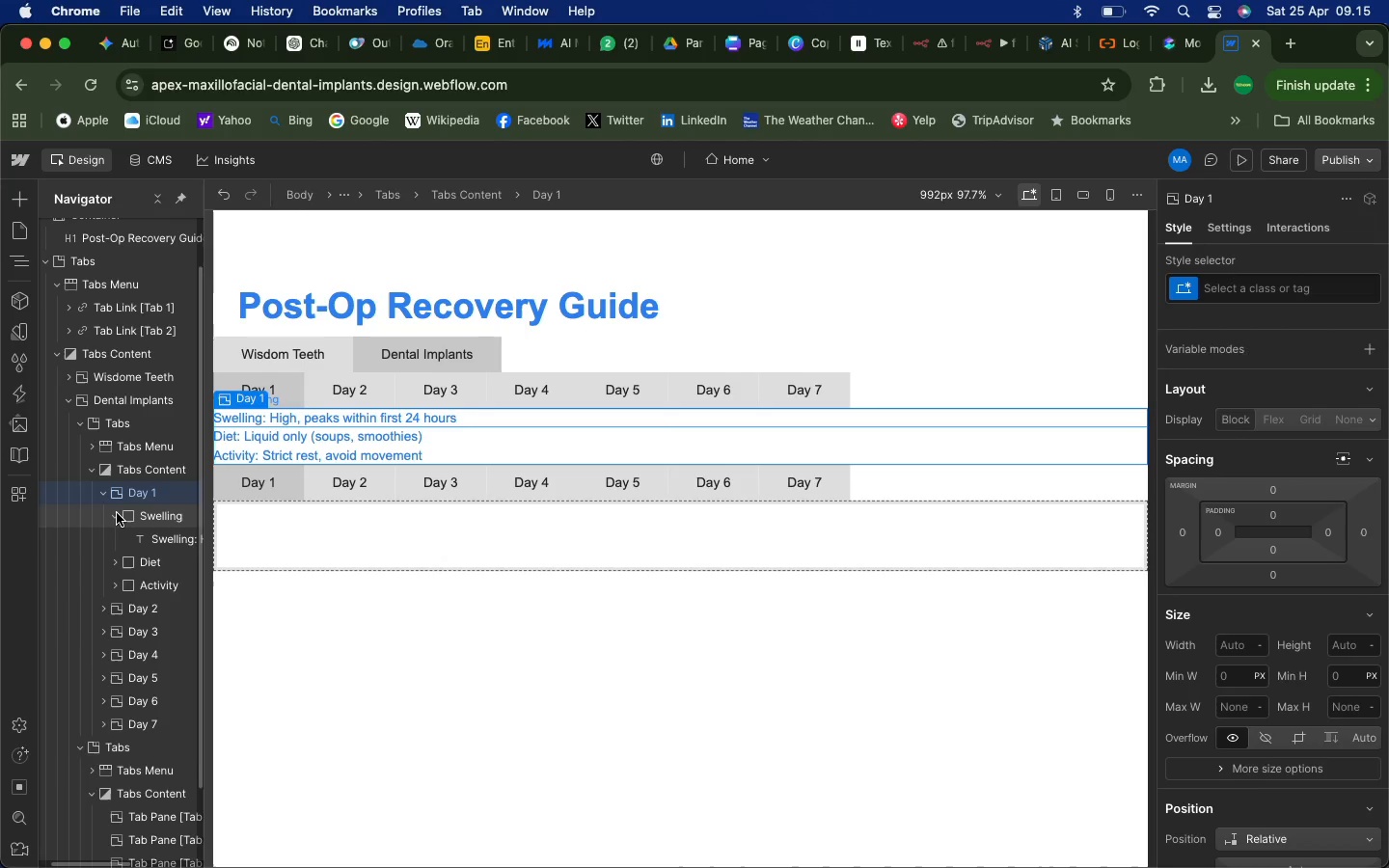 
left_click([117, 513])
 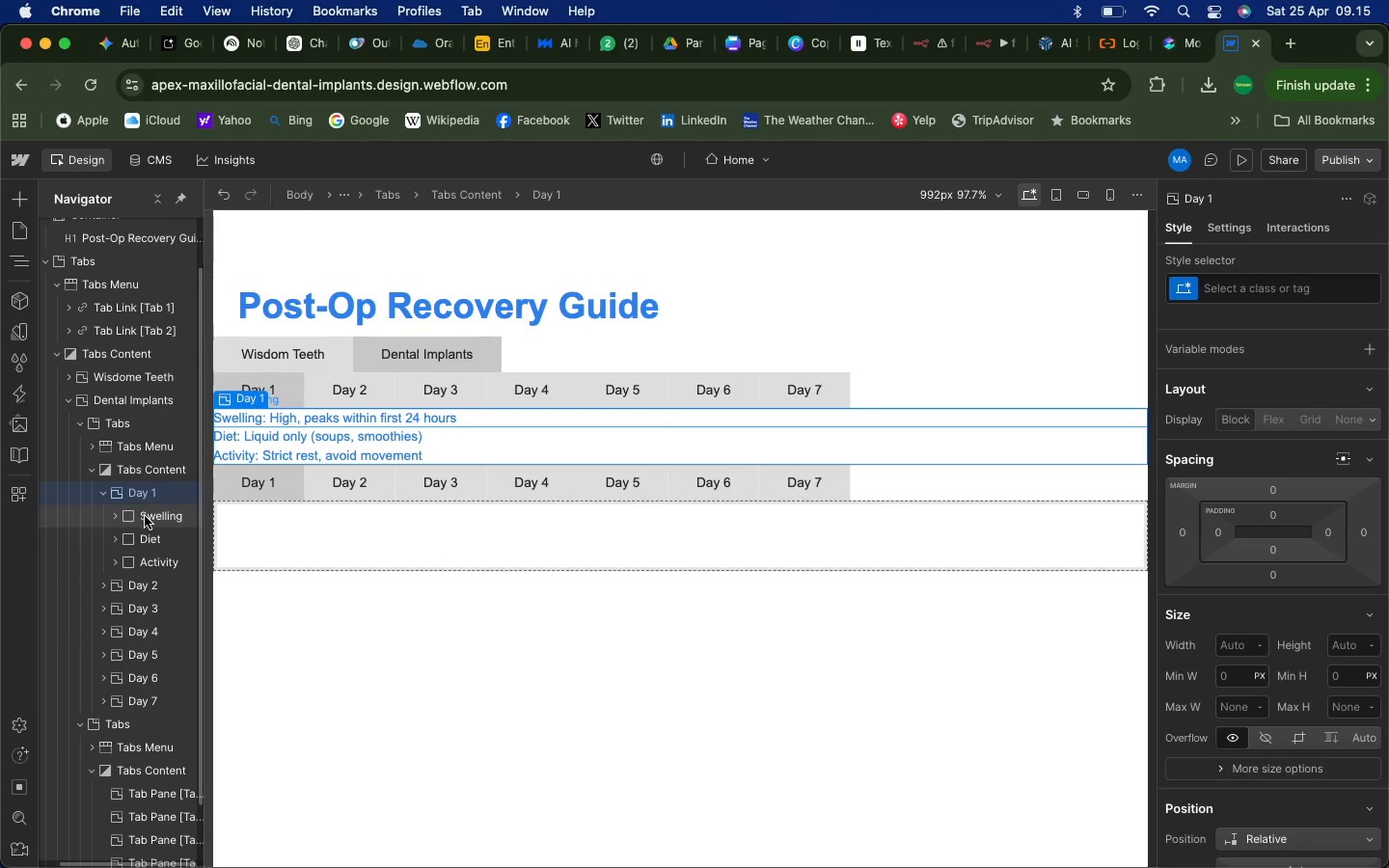 
left_click([145, 516])
 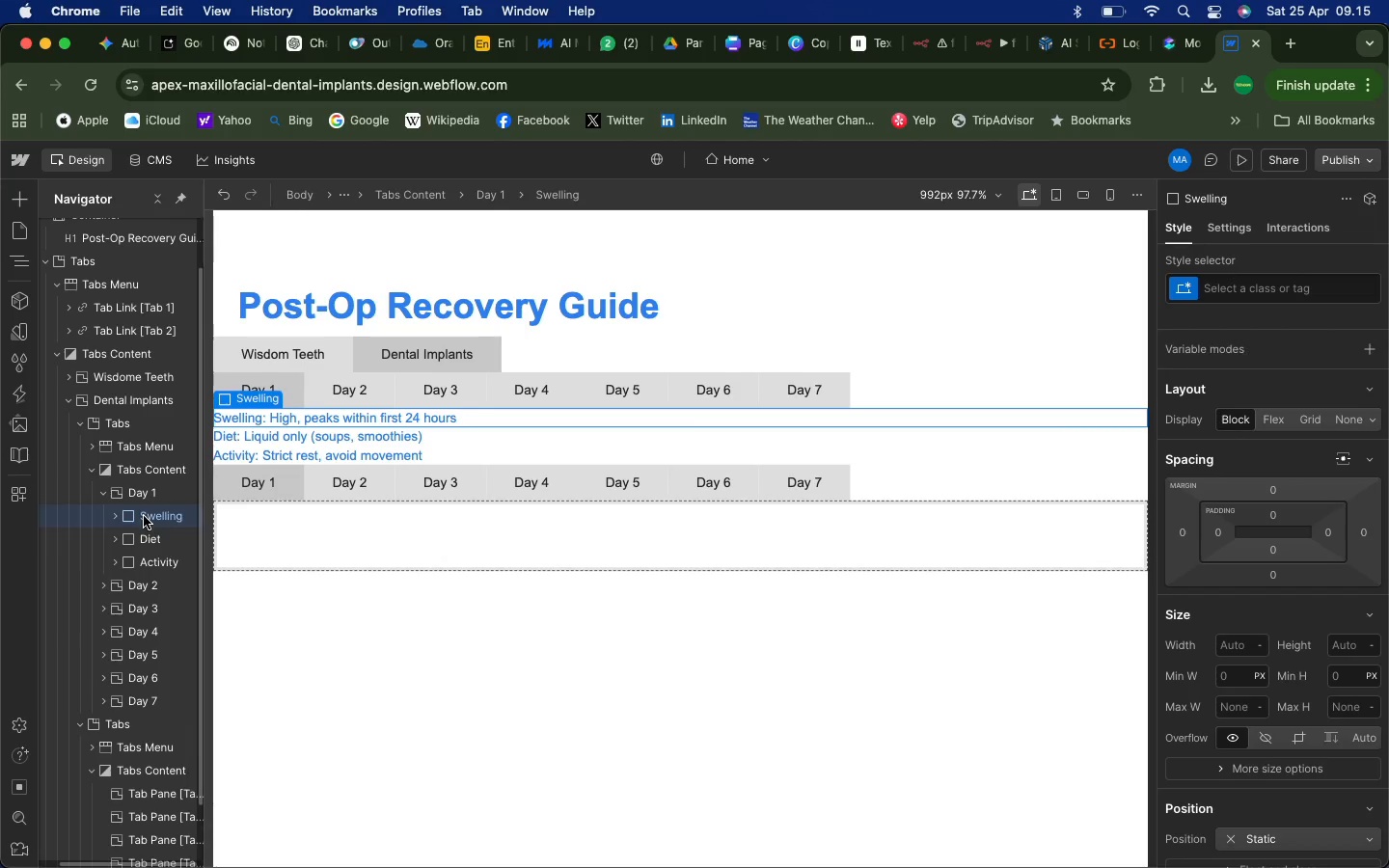 
right_click([144, 516])
 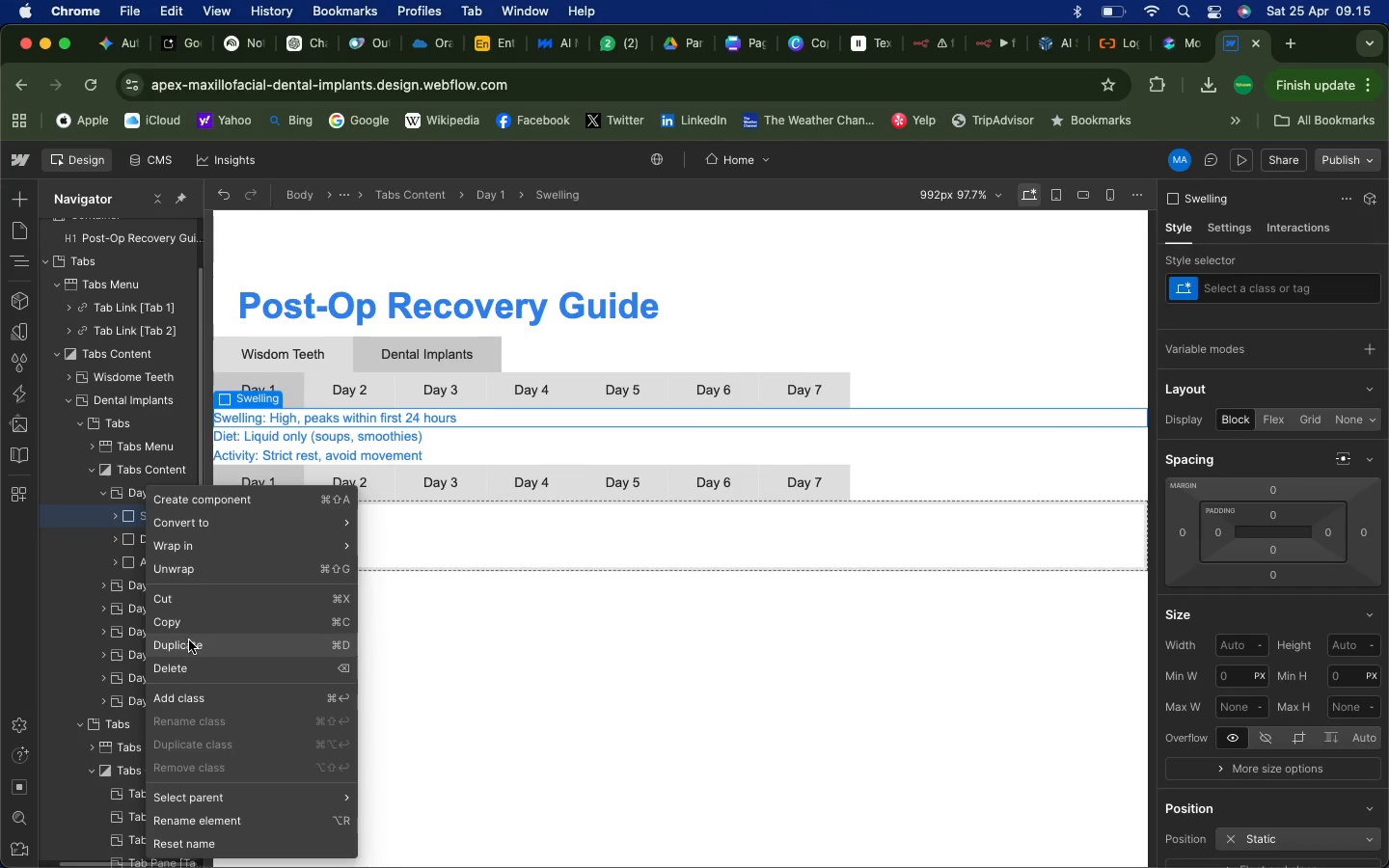 
left_click([189, 641])
 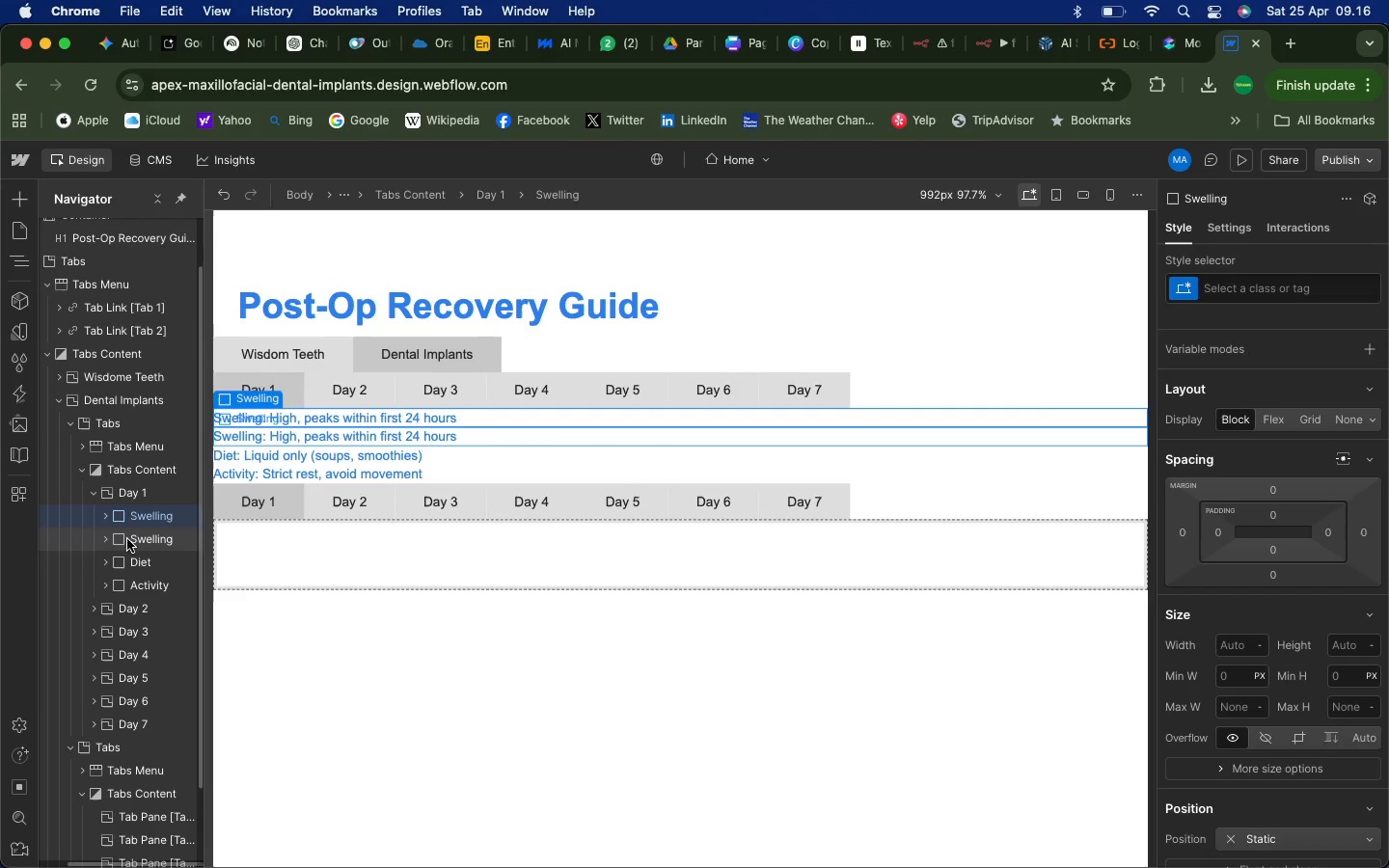 
left_click_drag(start_coordinate=[121, 539], to_coordinate=[134, 814])
 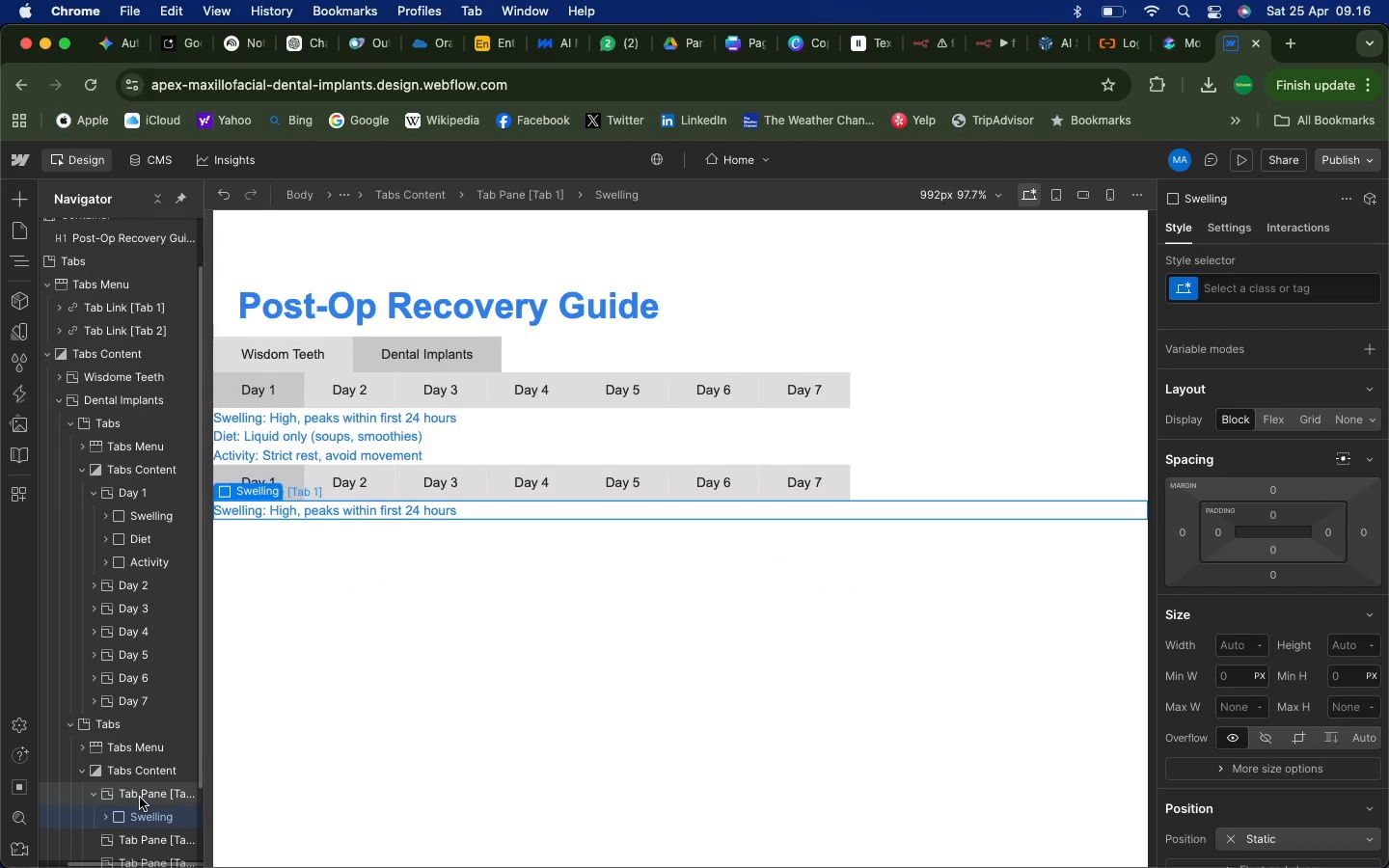 
left_click([140, 798])
 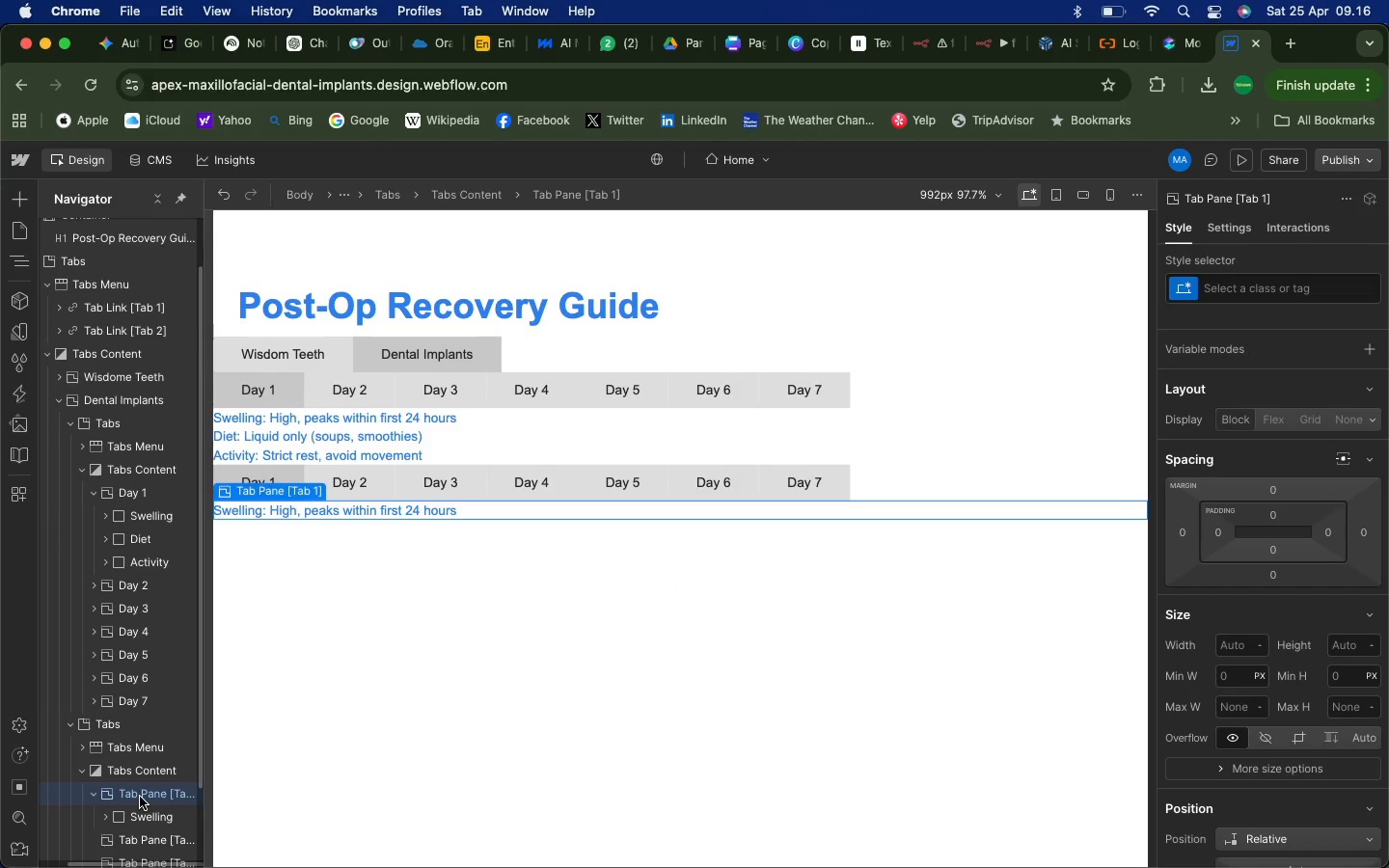 
right_click([140, 797])
 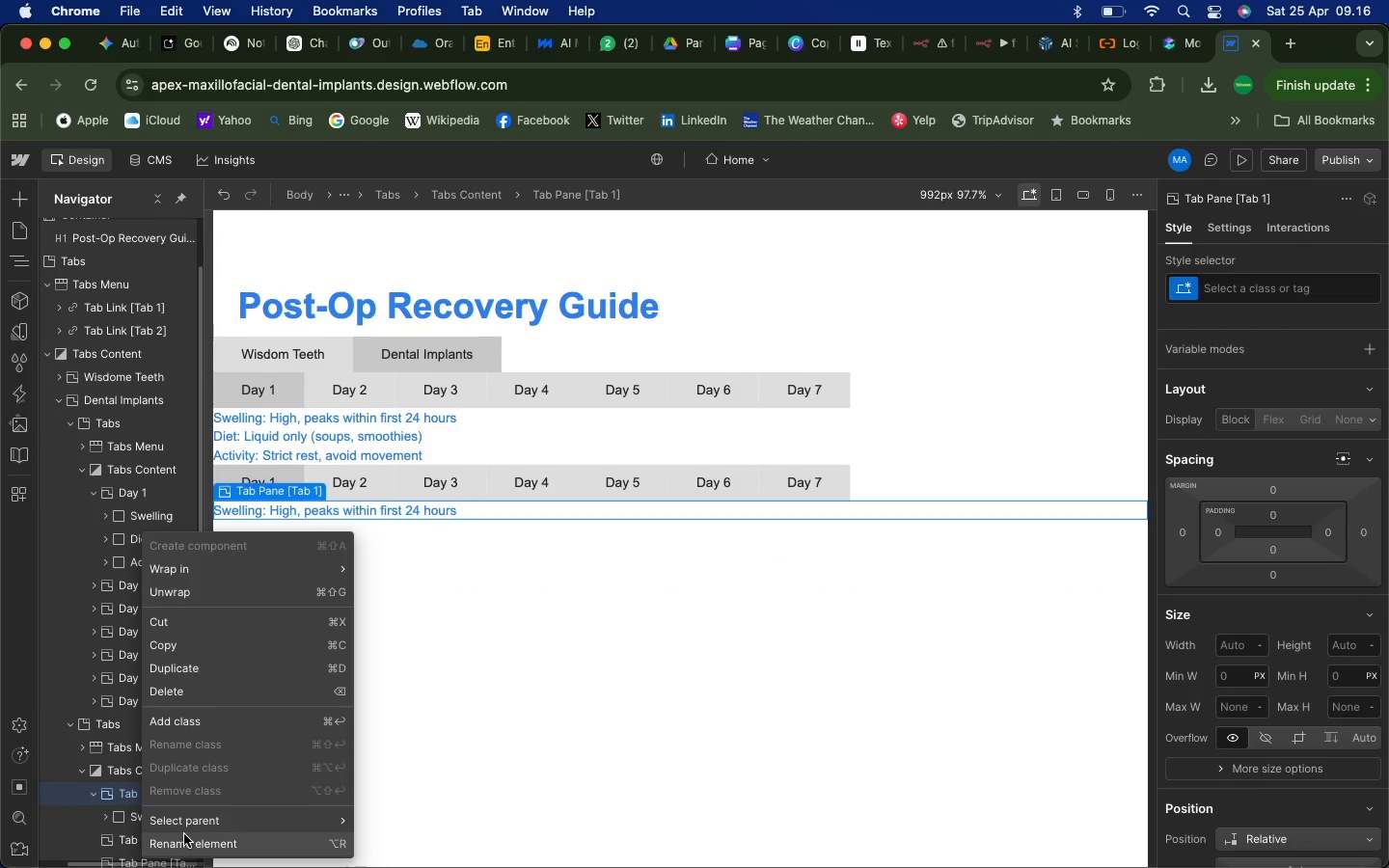 
left_click([181, 839])
 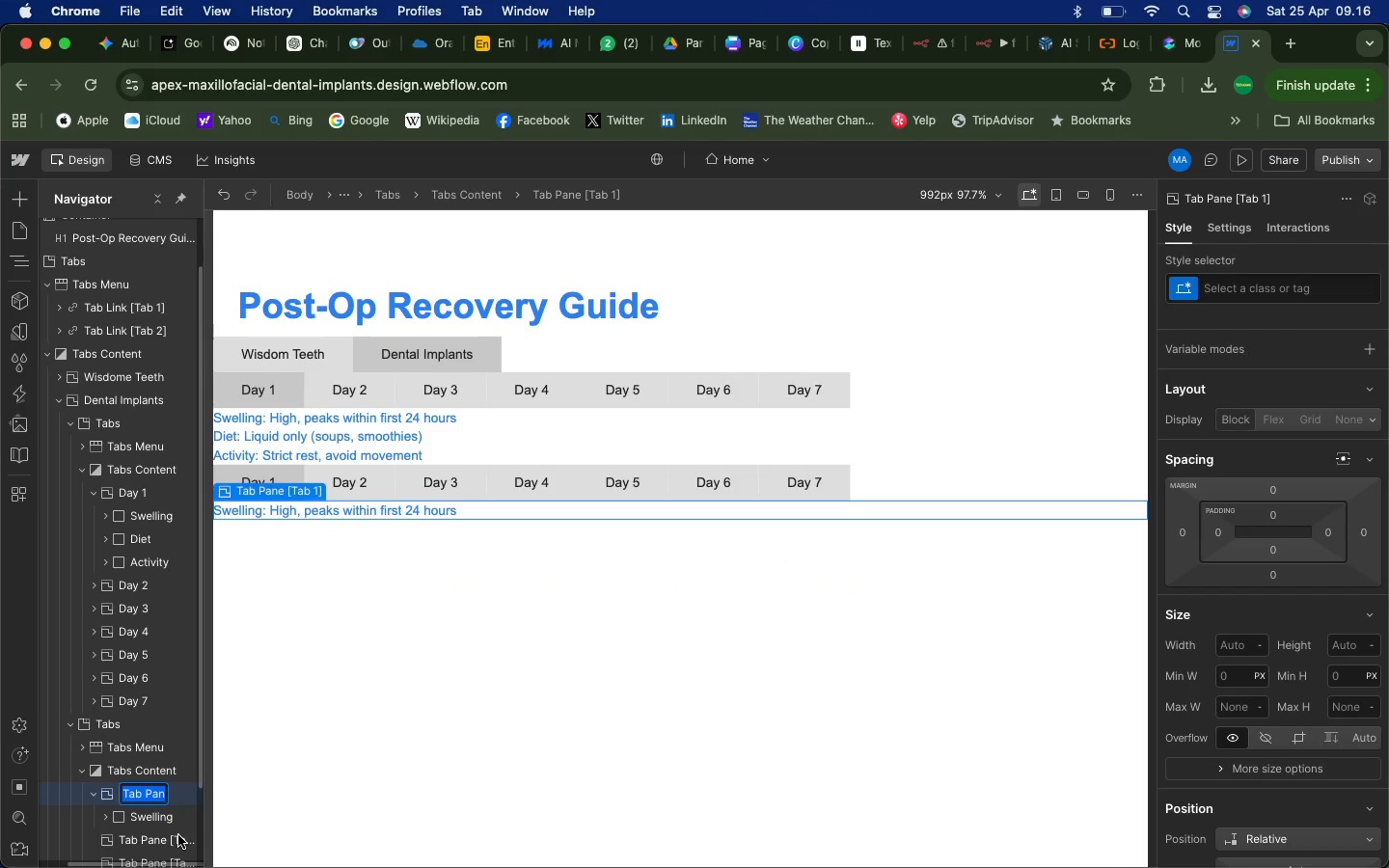 
type(Day 1)
 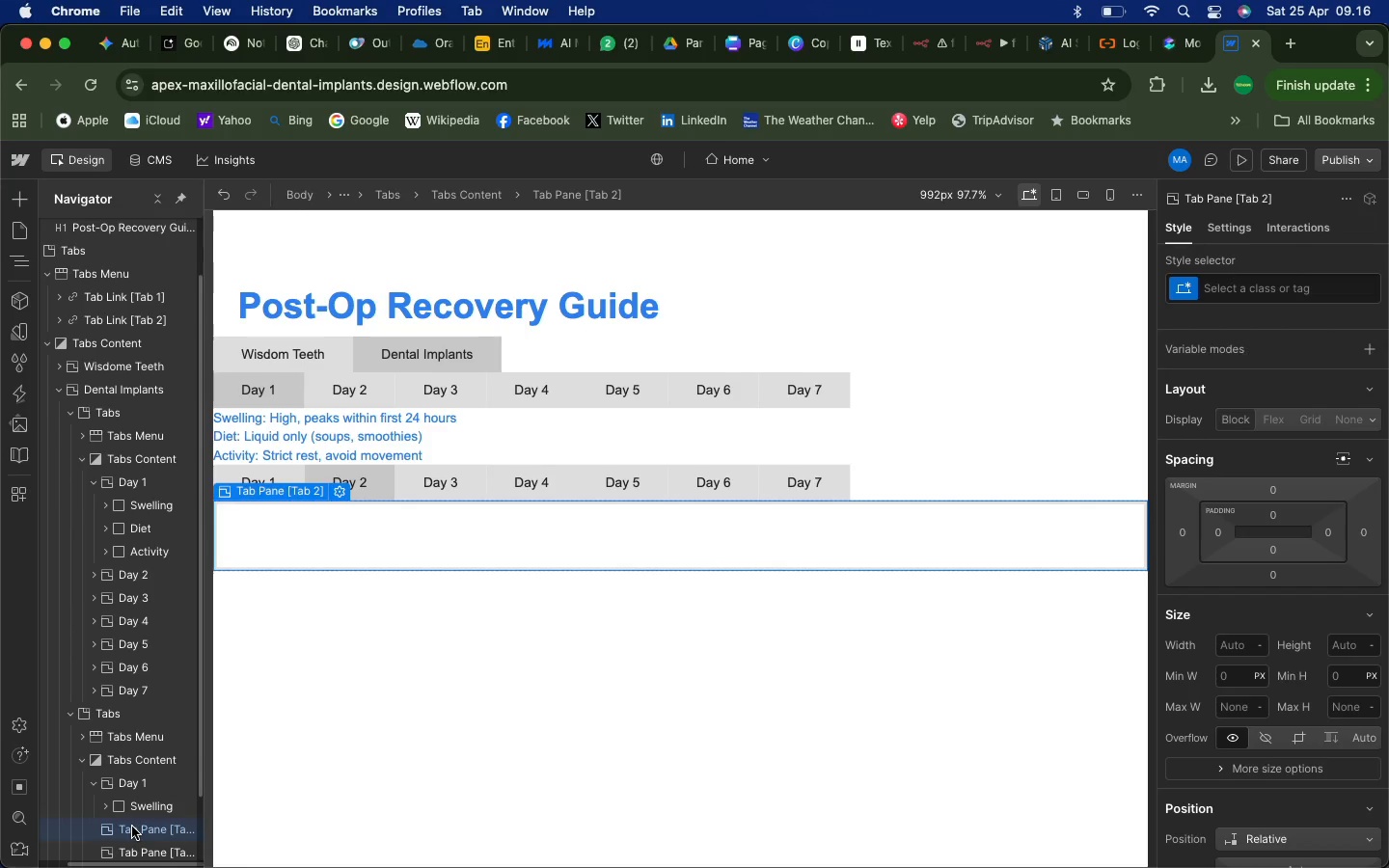 
right_click([134, 826])
 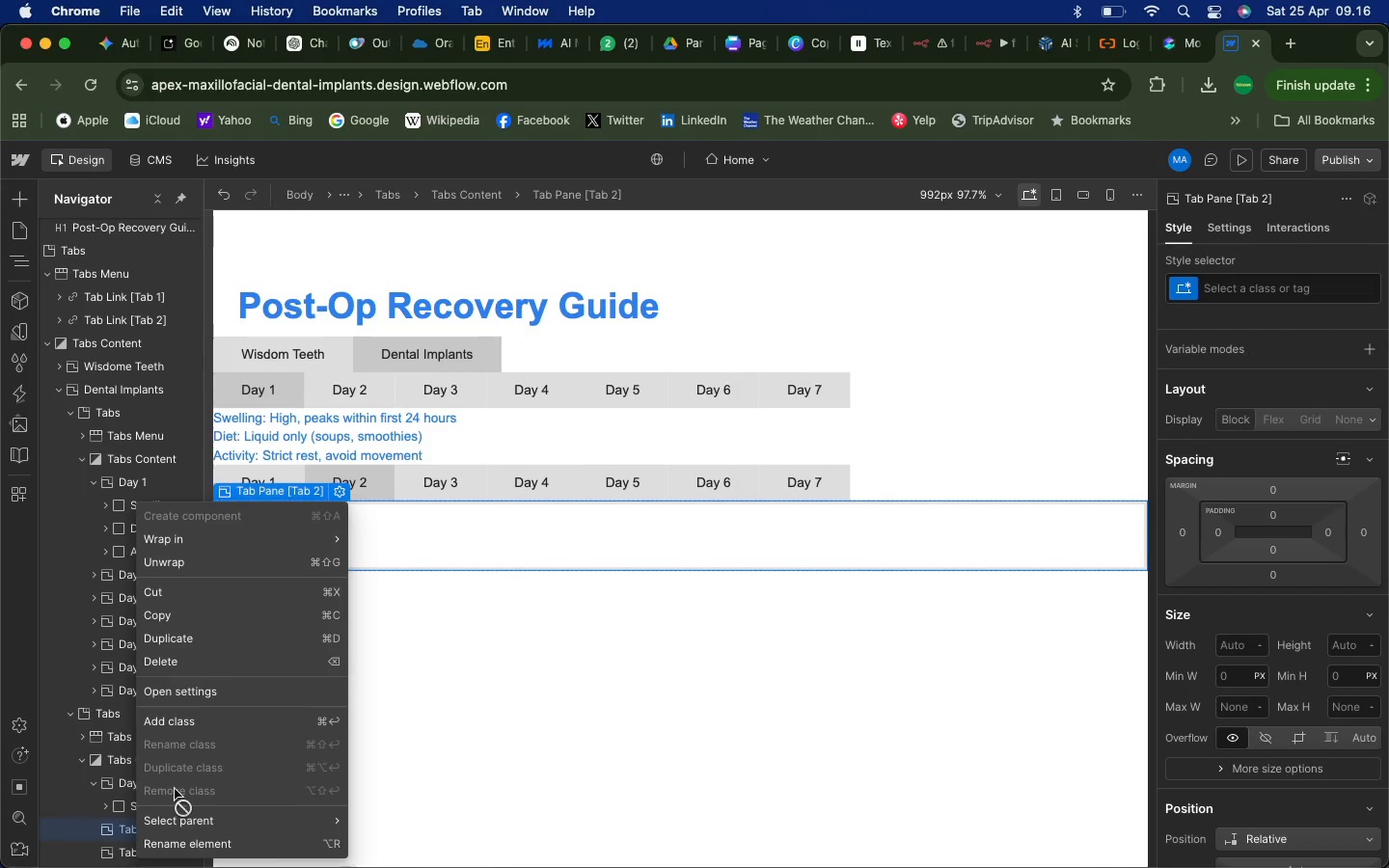 
left_click([174, 846])
 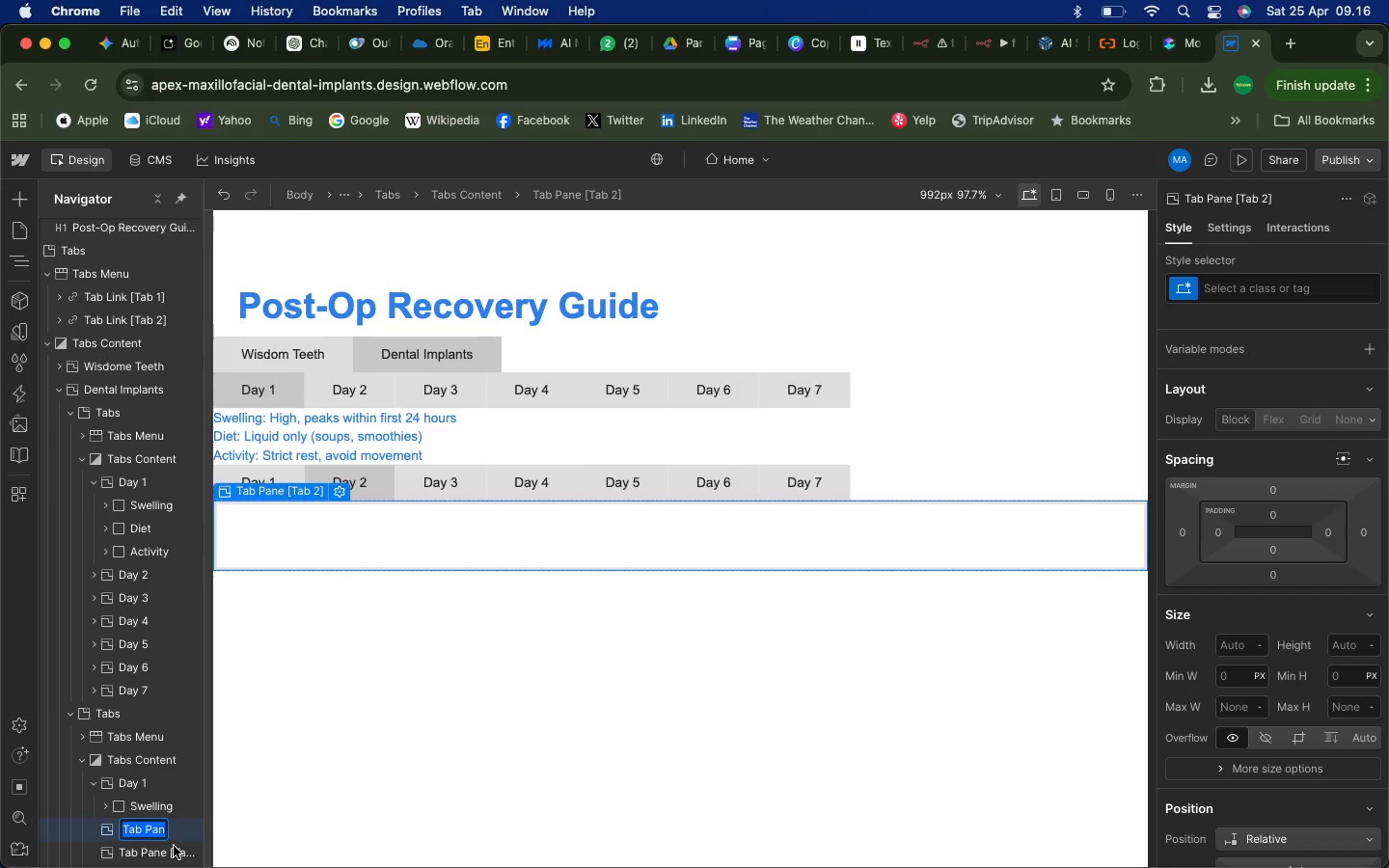 
type(Day 2)
 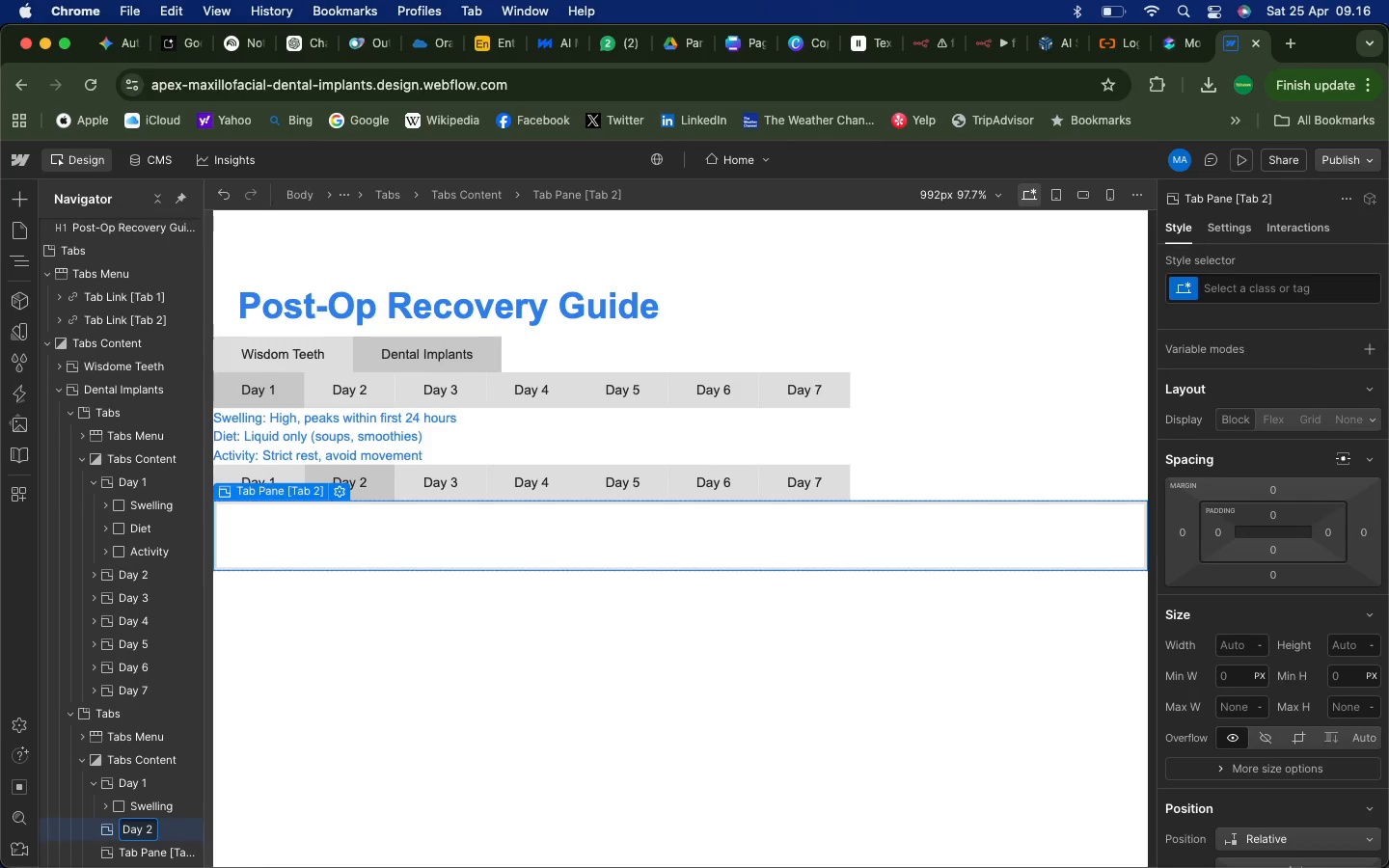 
key(Enter)
 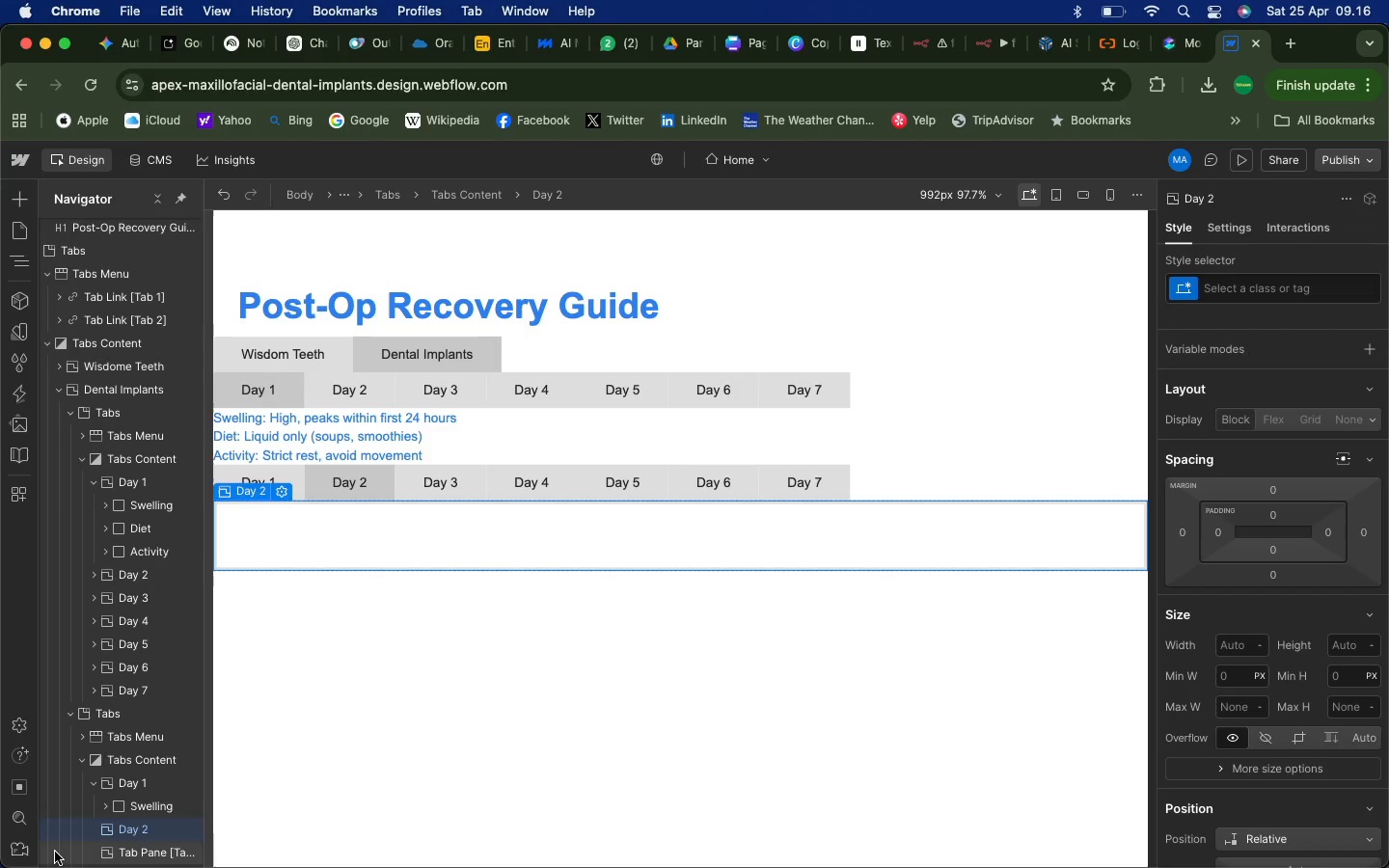 
scroll: coordinate [141, 846], scroll_direction: up, amount: 2.0
 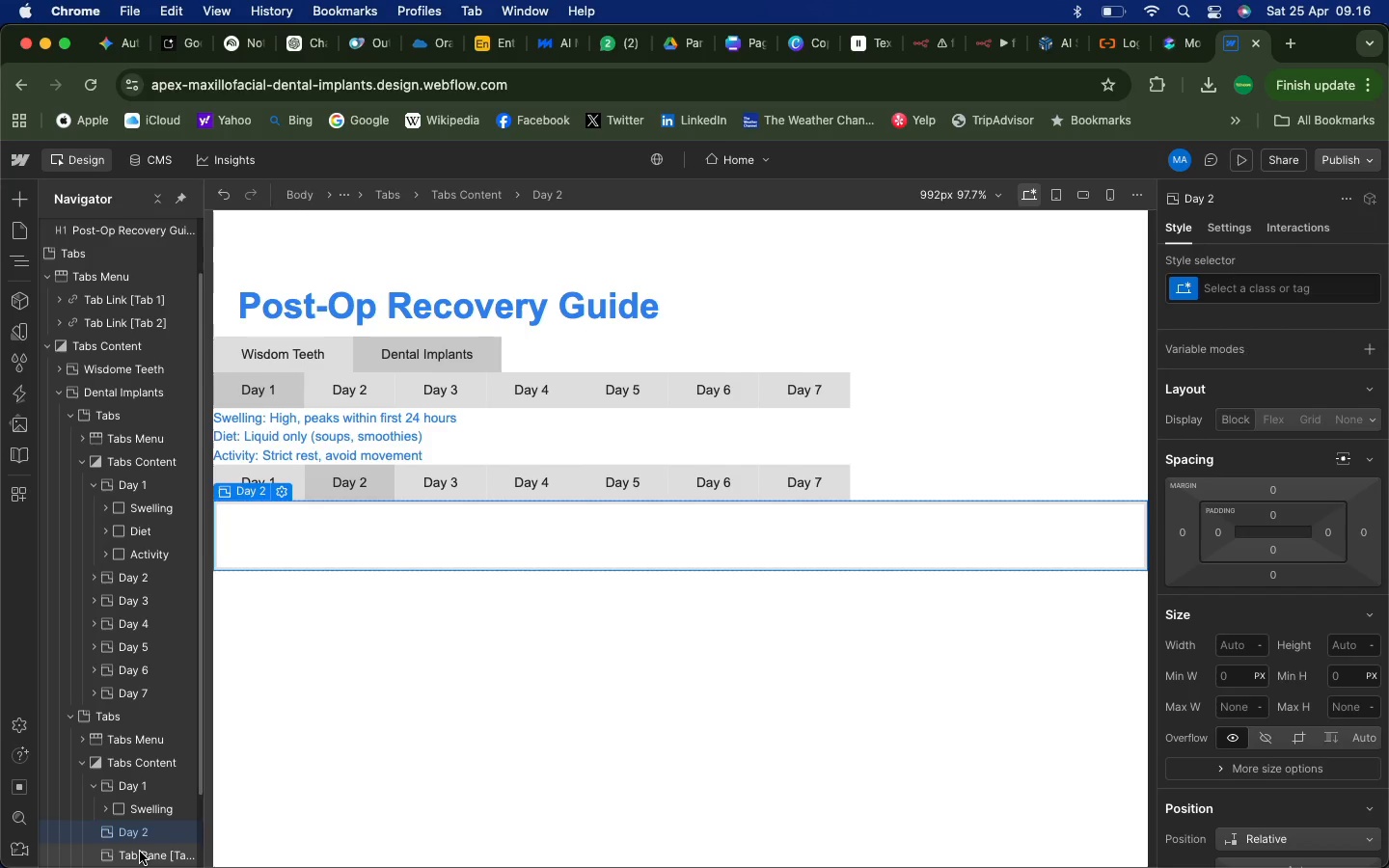 
left_click([140, 852])
 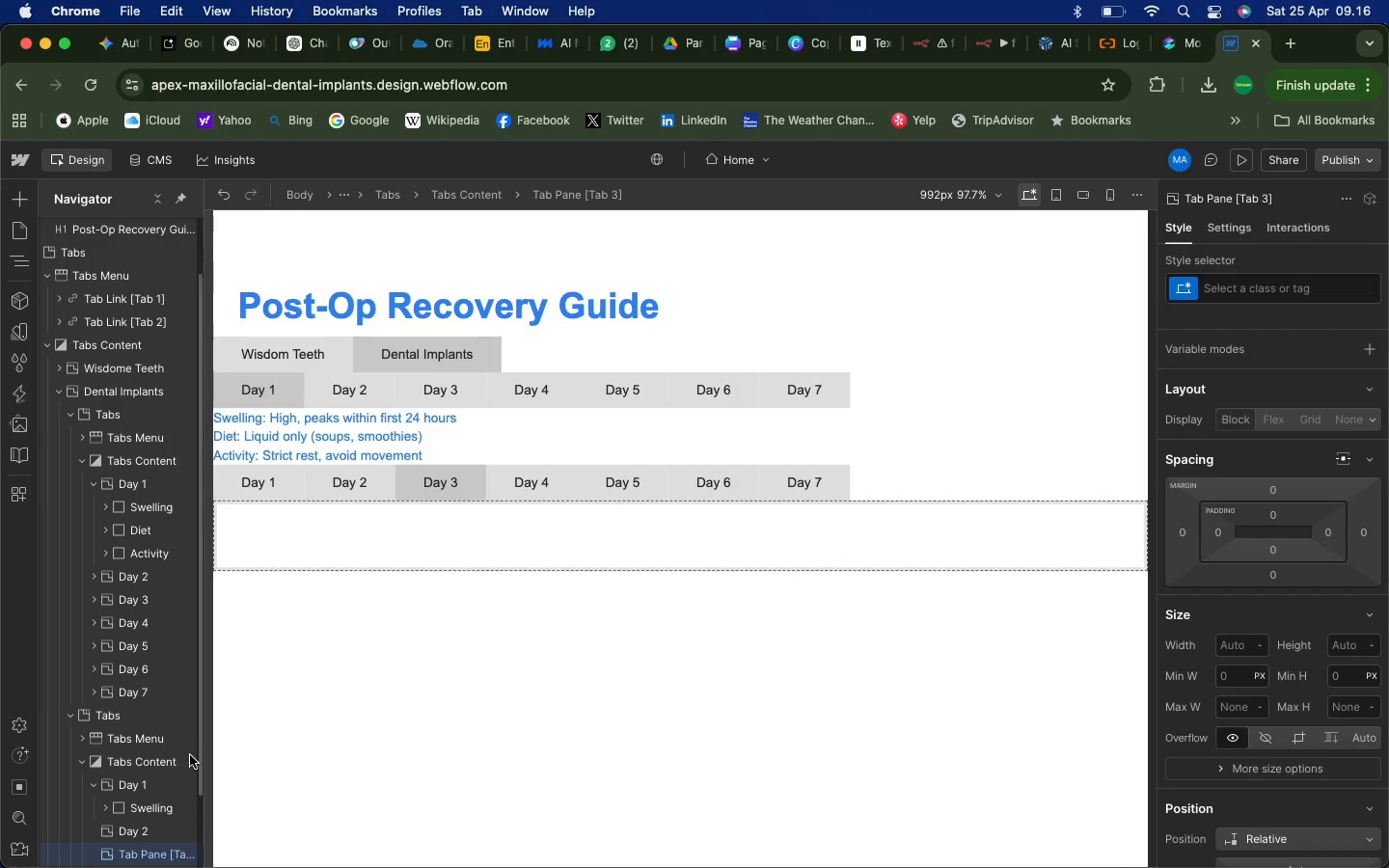 
scroll: coordinate [185, 757], scroll_direction: down, amount: 18.0
 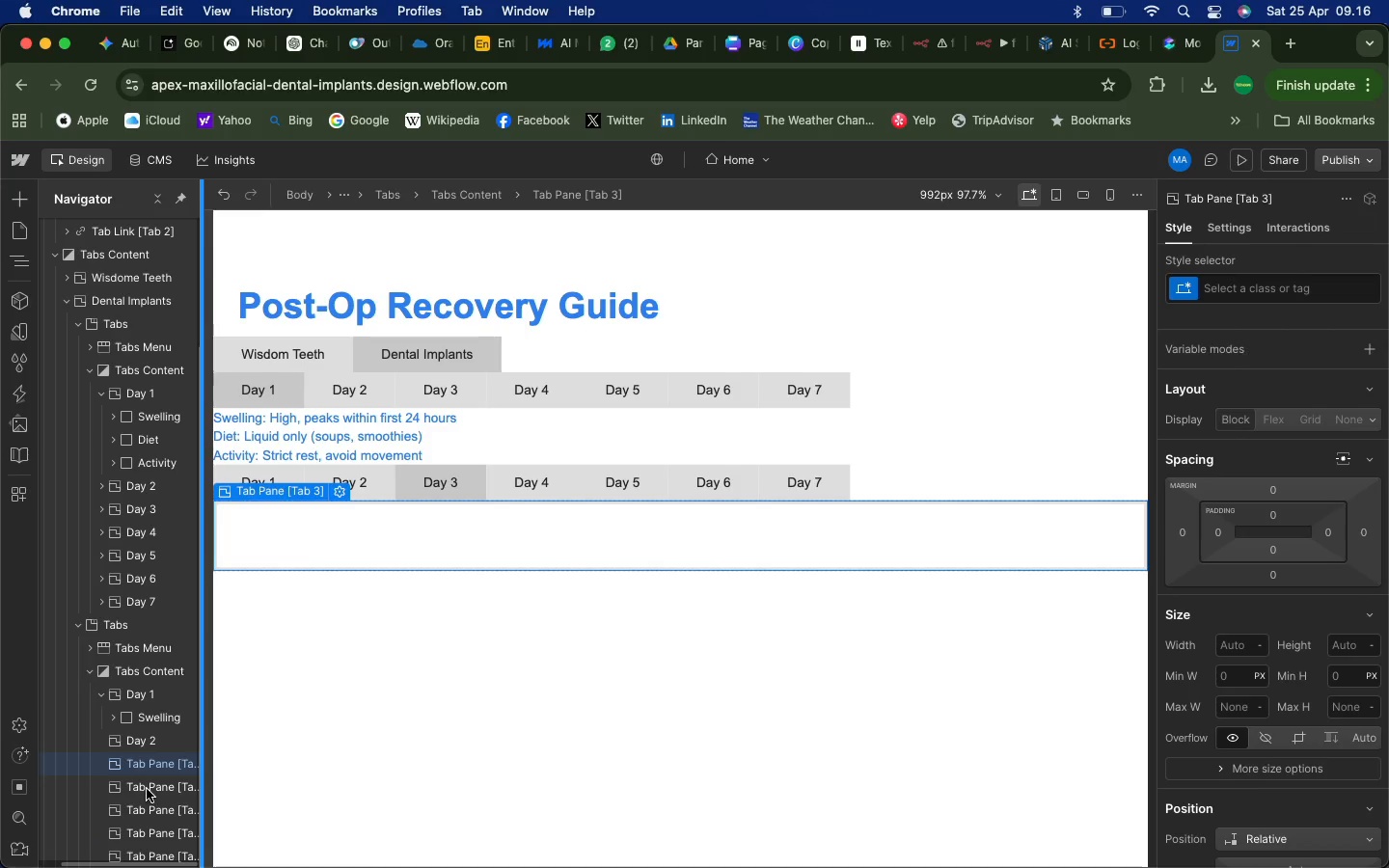 
left_click([147, 788])
 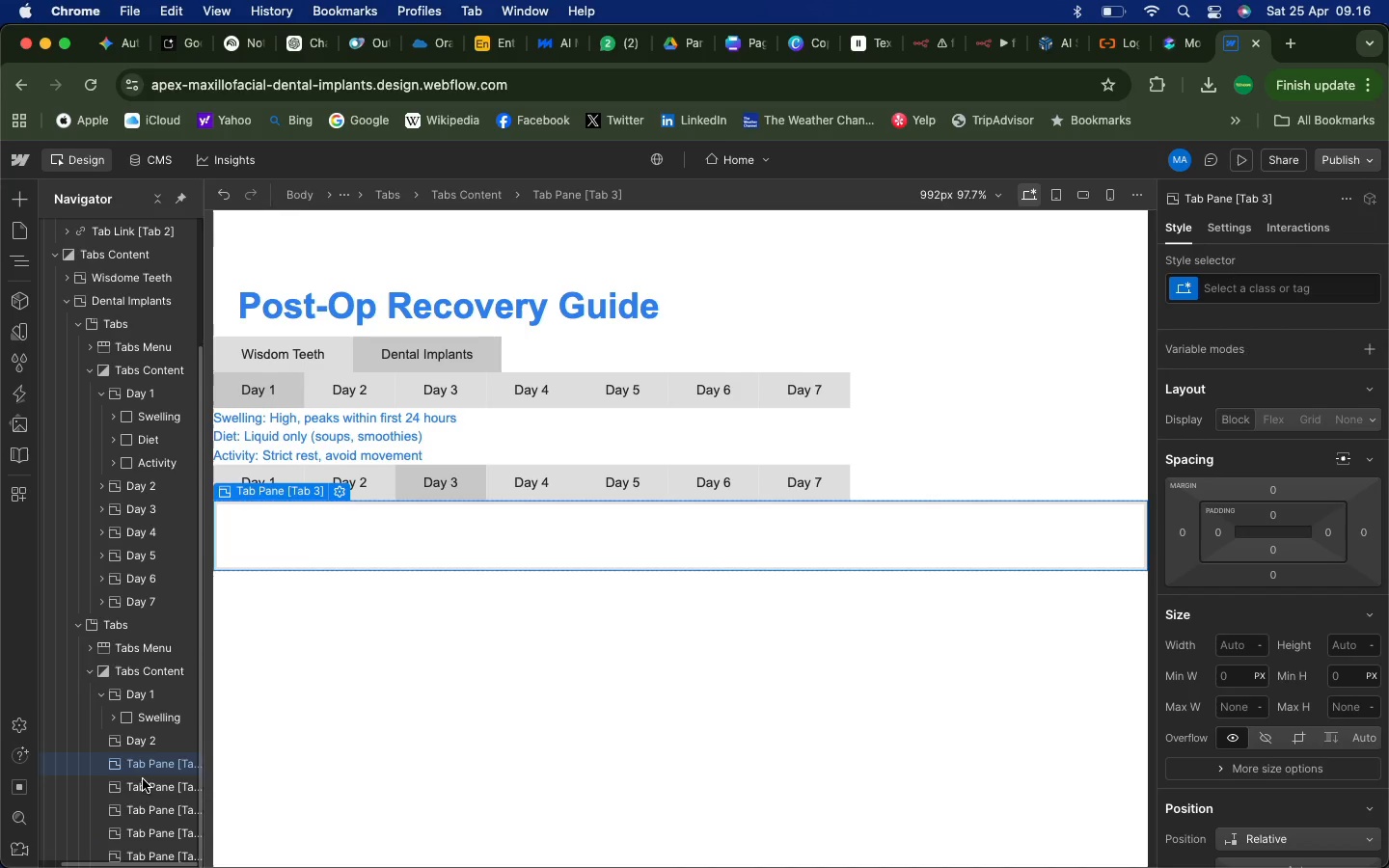 
left_click([142, 784])
 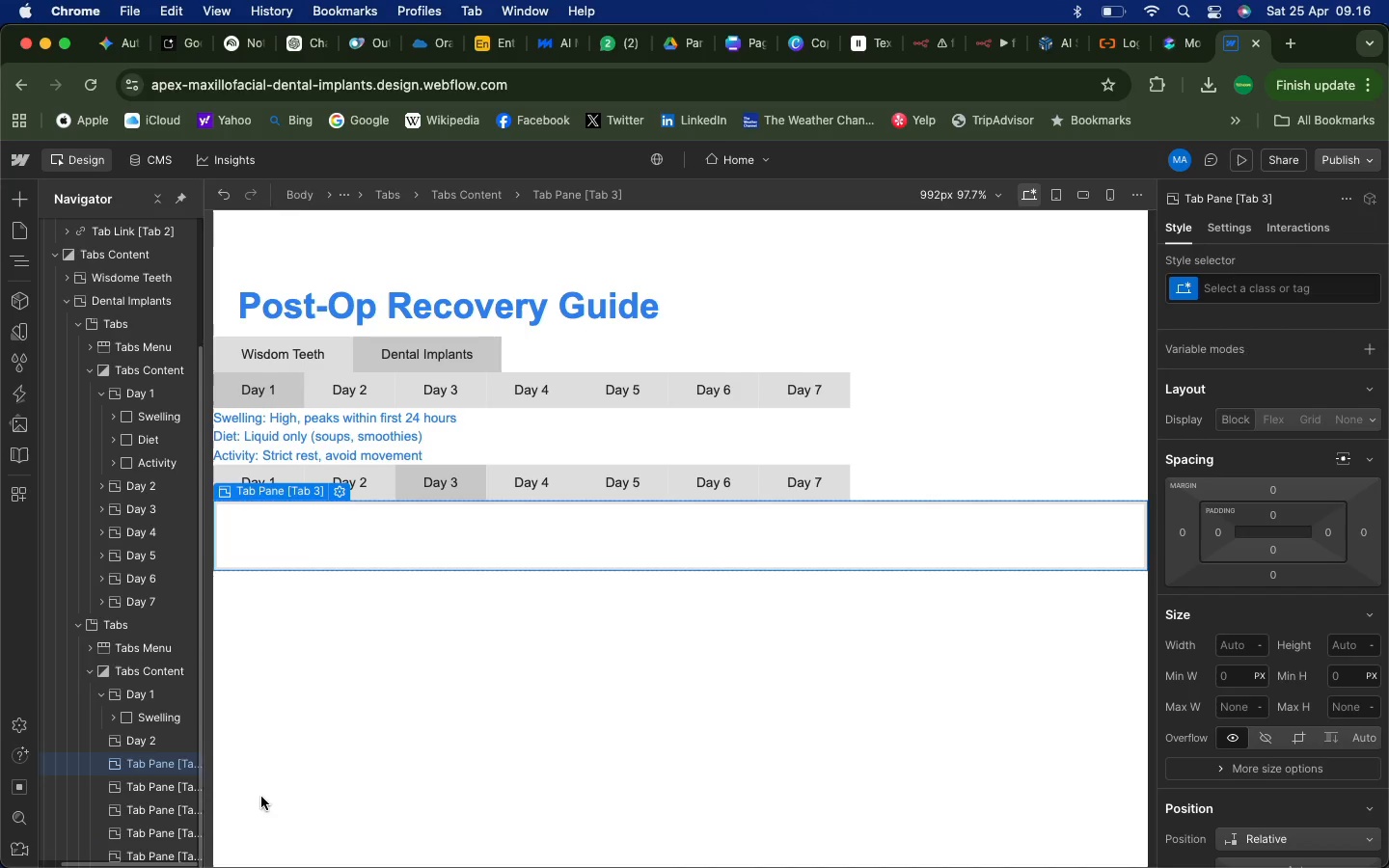 
left_click([307, 789])
 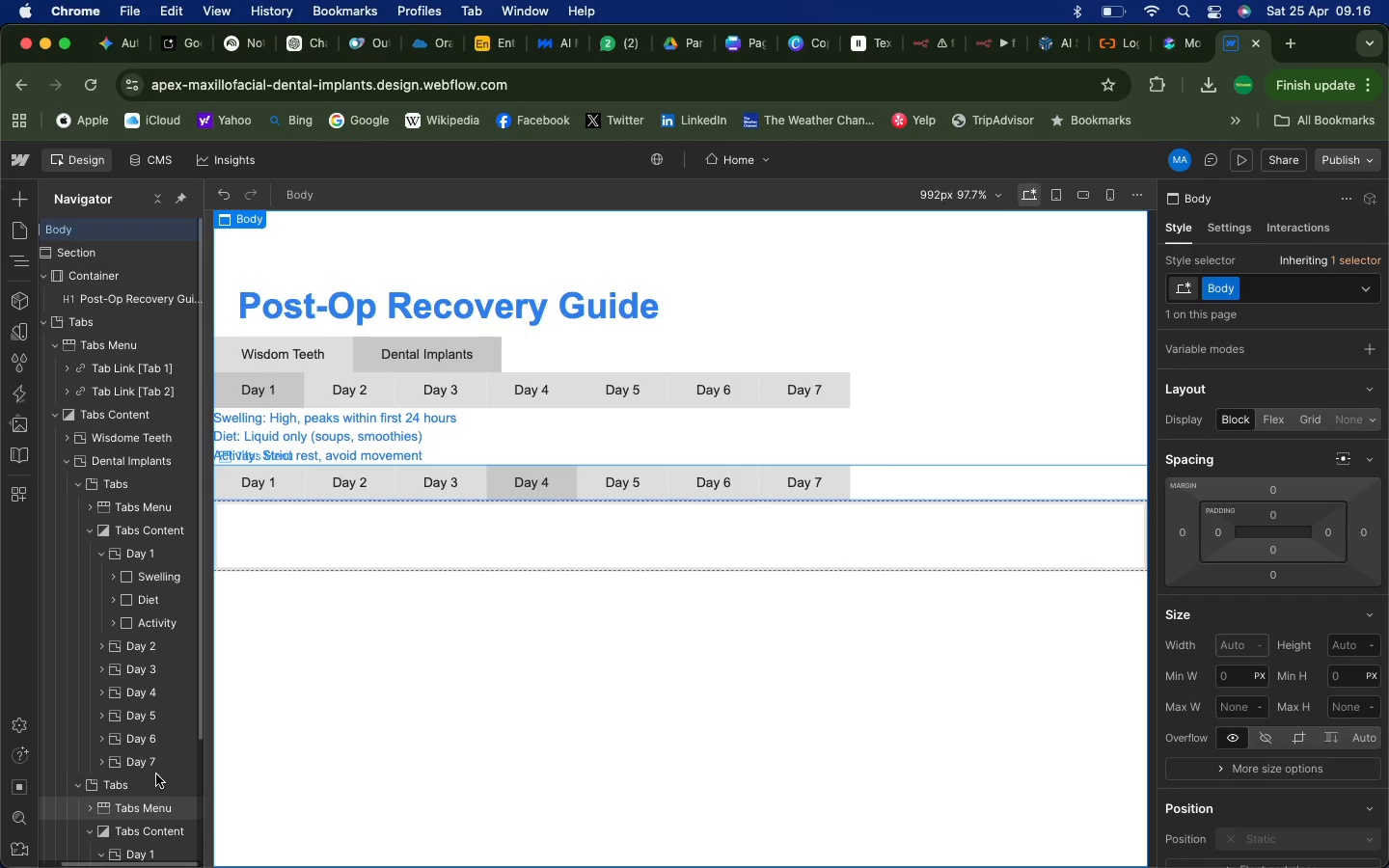 
scroll: coordinate [145, 701], scroll_direction: down, amount: 3.0
 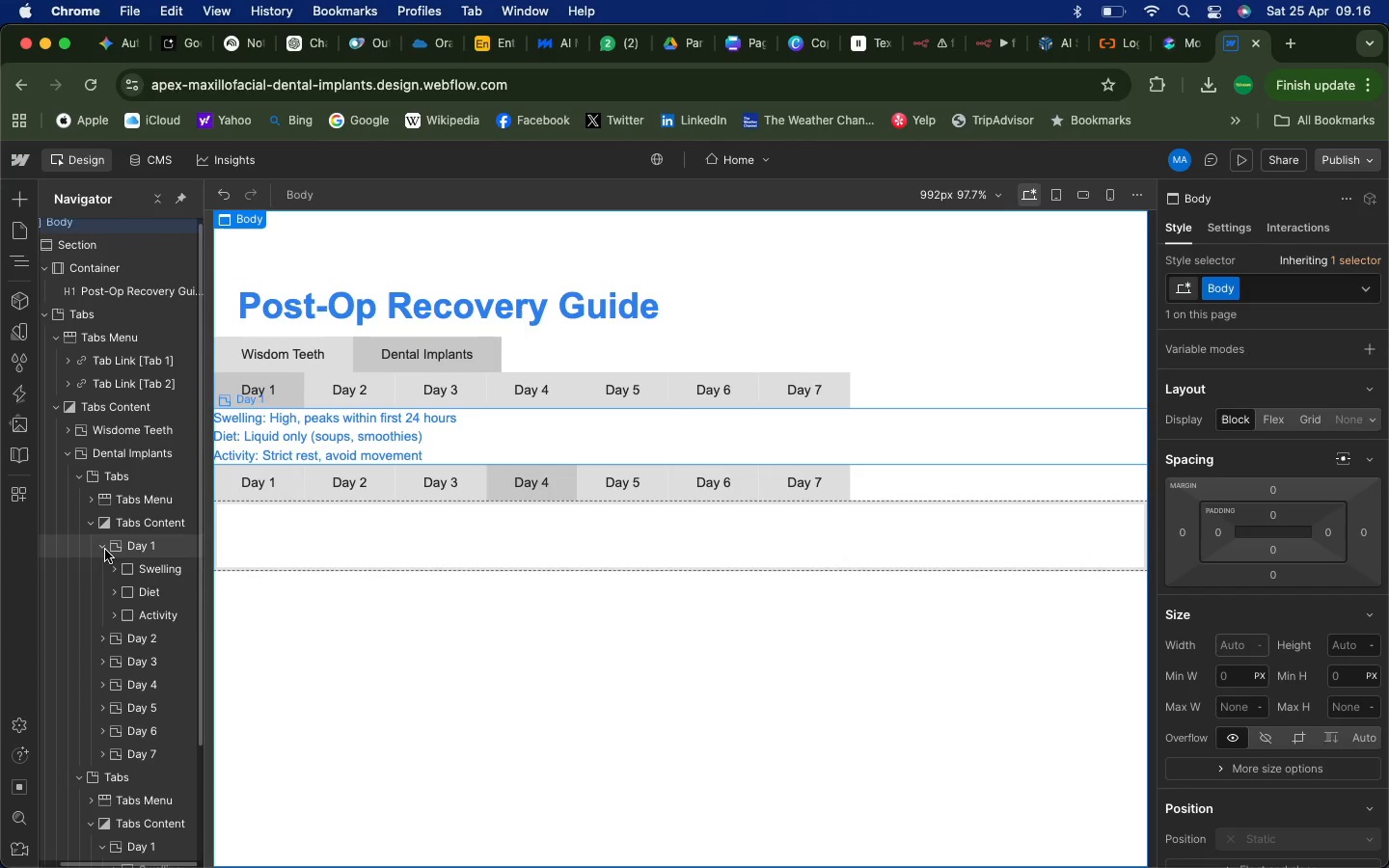 
left_click([103, 548])
 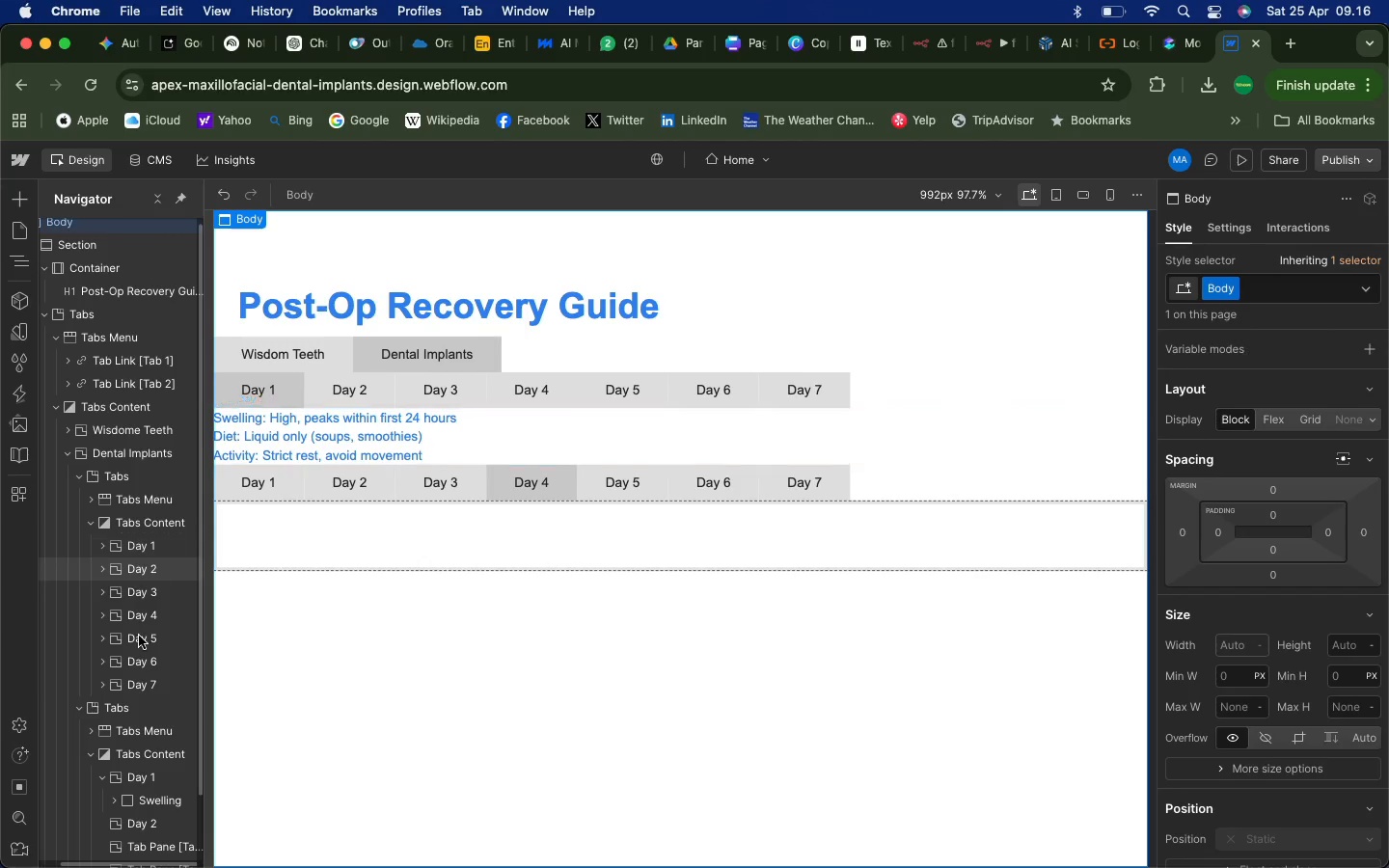 
scroll: coordinate [152, 757], scroll_direction: down, amount: 8.0
 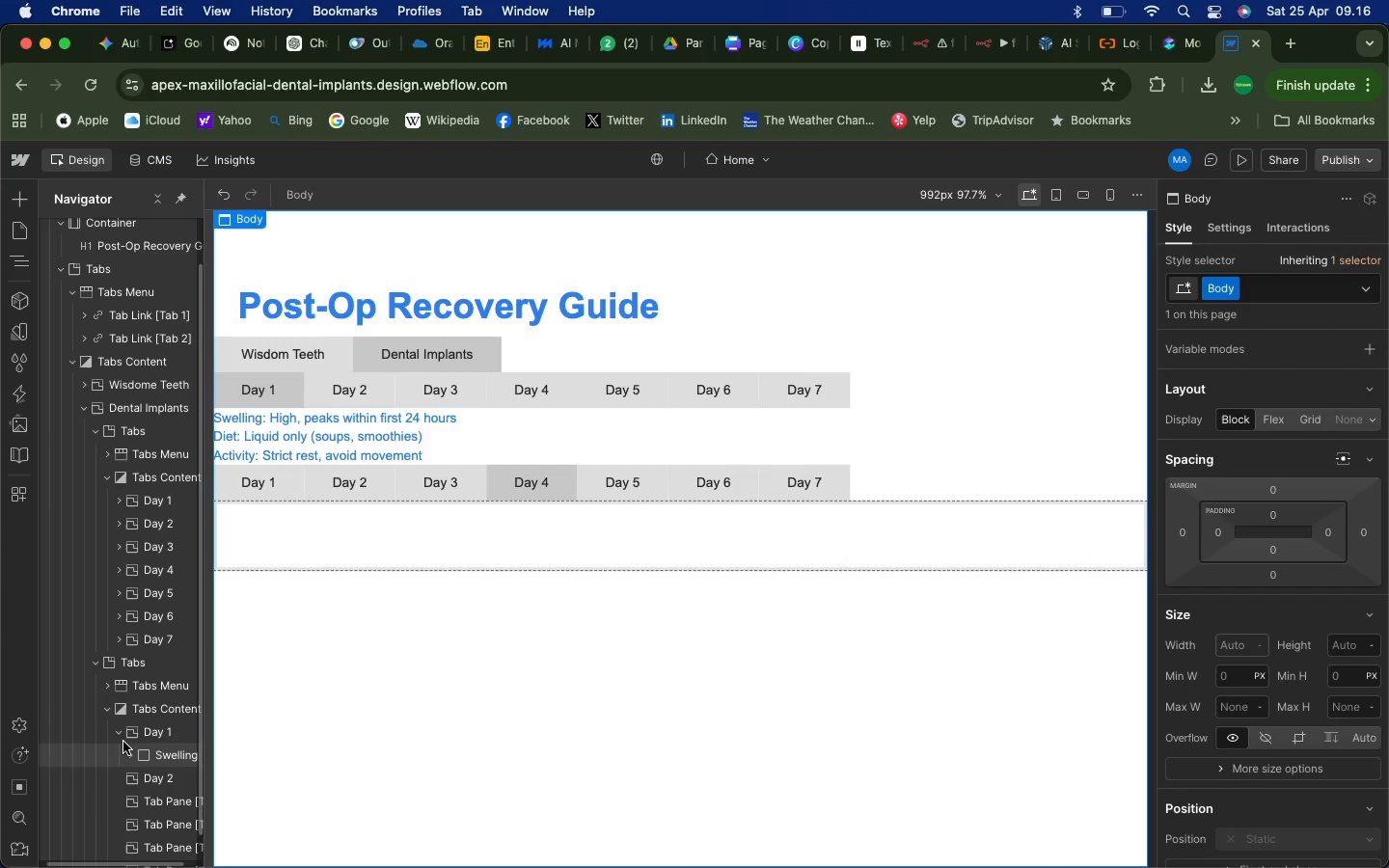 
left_click([122, 738])
 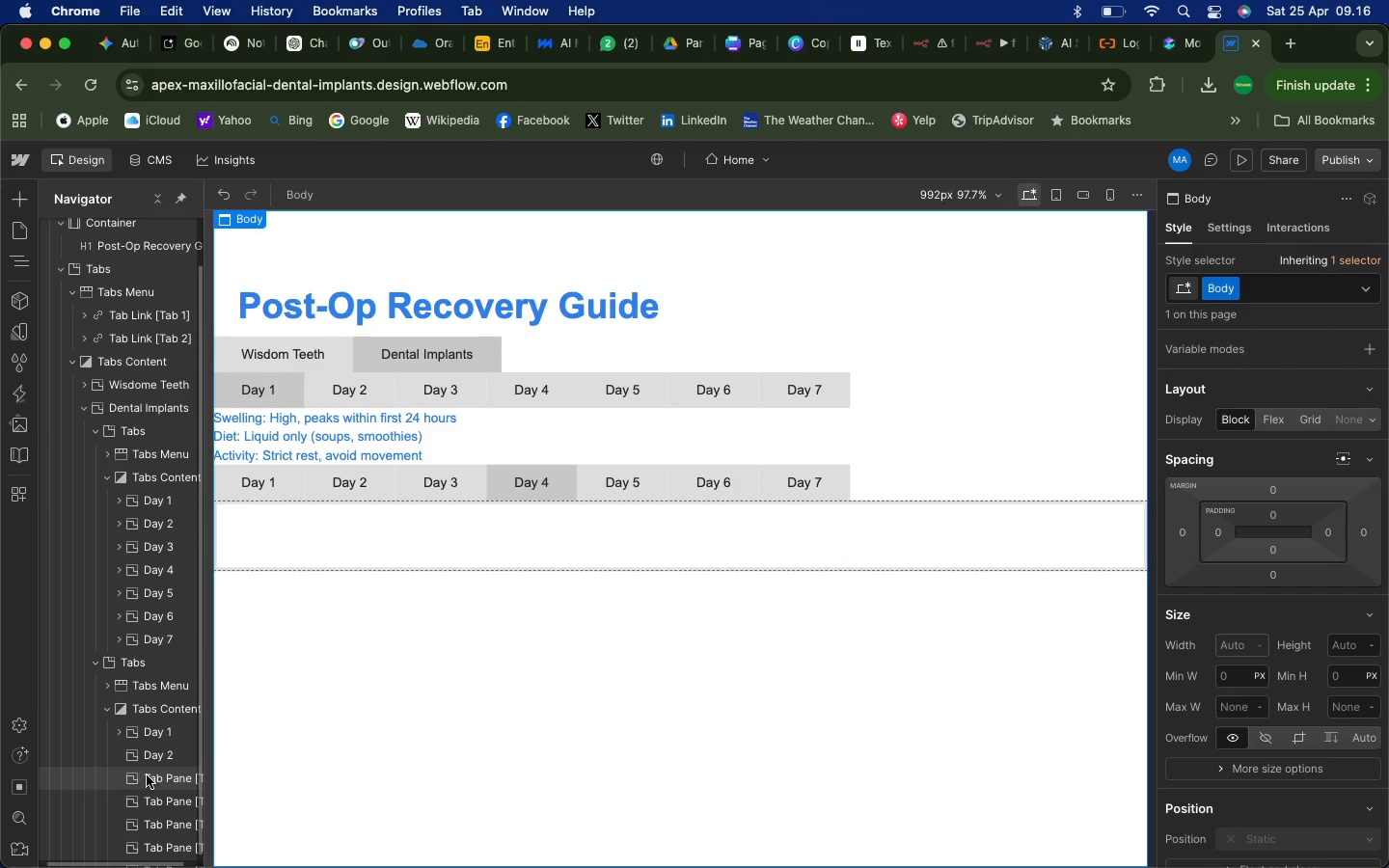 
left_click([152, 777])
 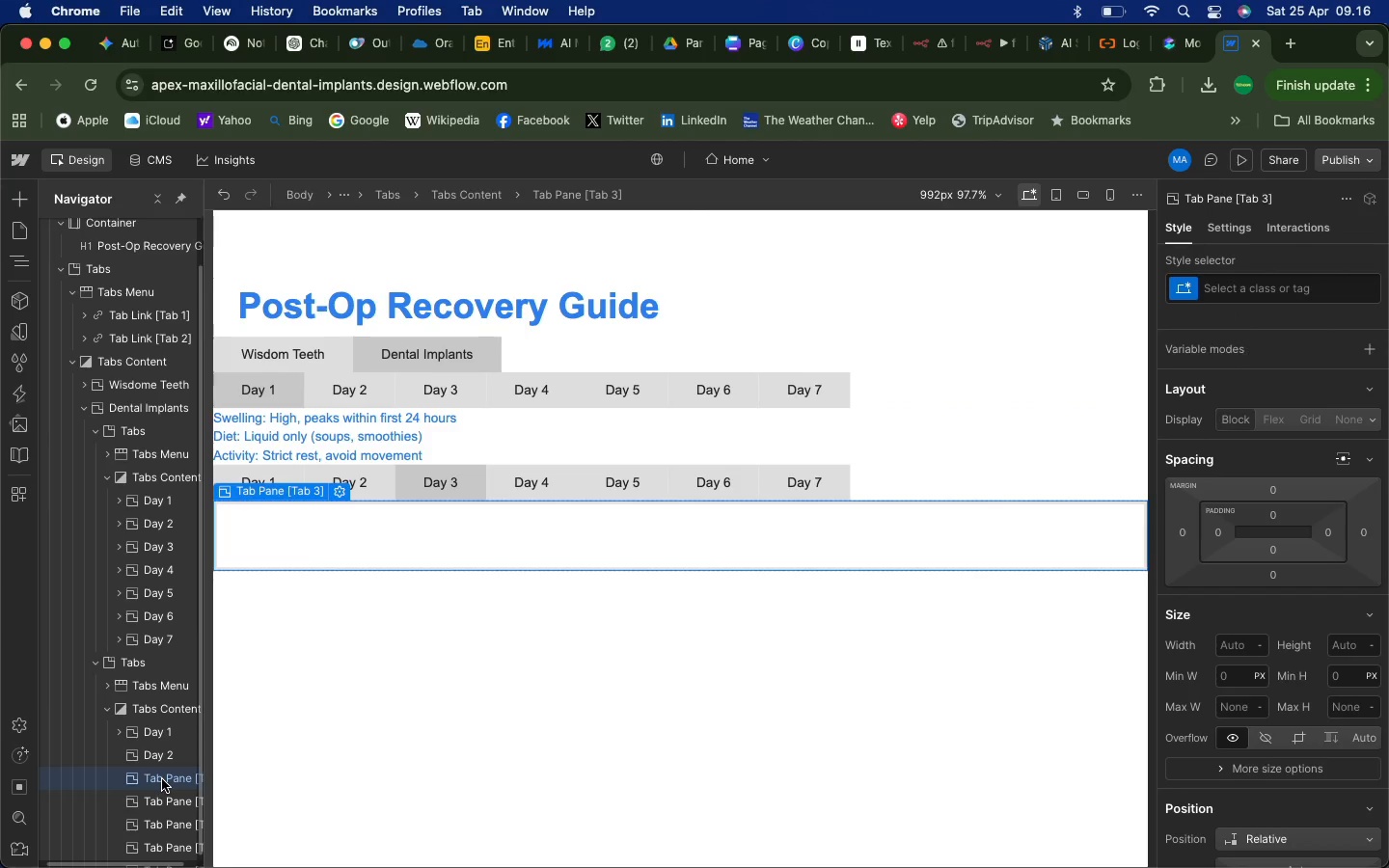 
right_click([162, 779])
 